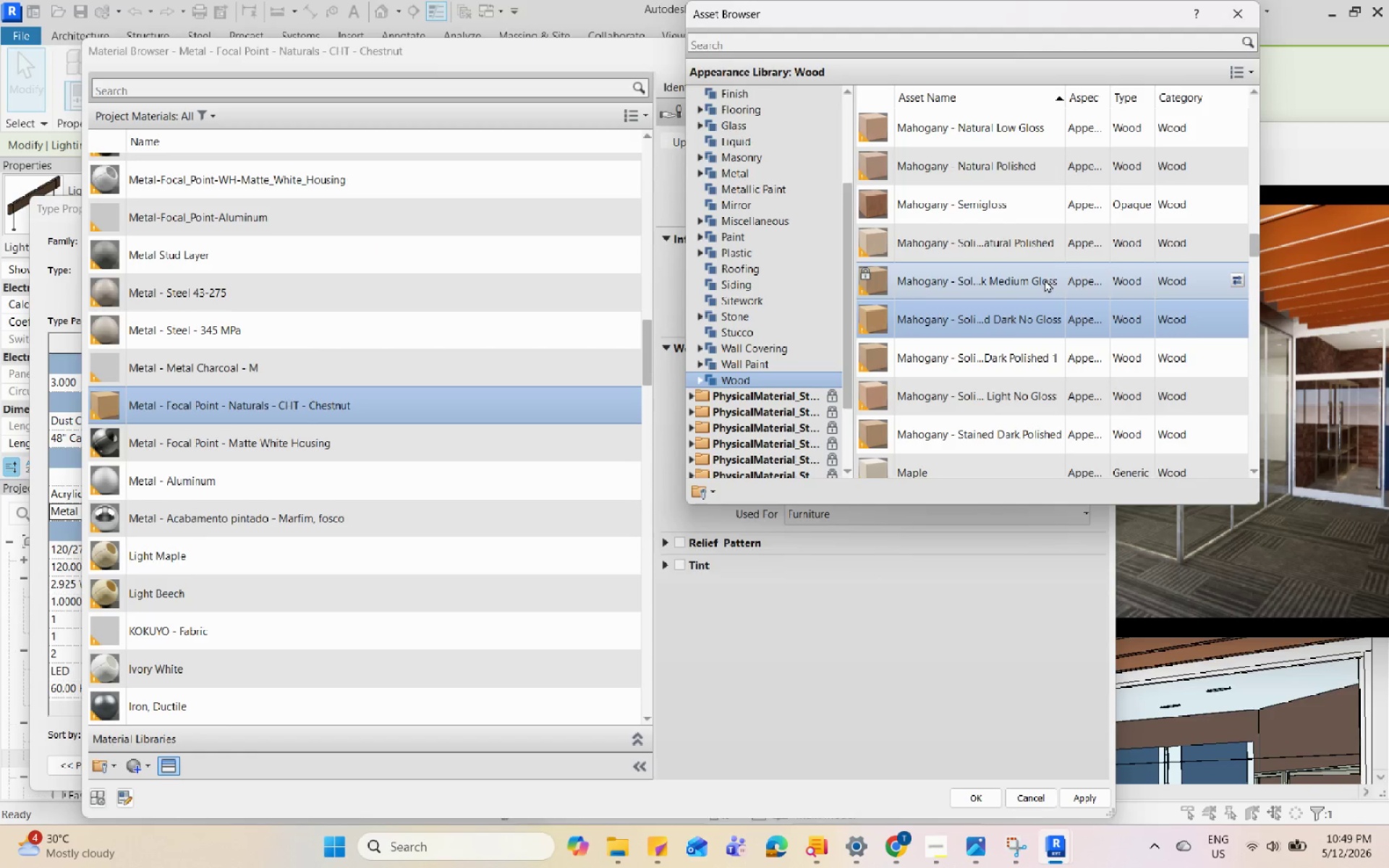 
scroll: coordinate [941, 338], scroll_direction: up, amount: 25.0
 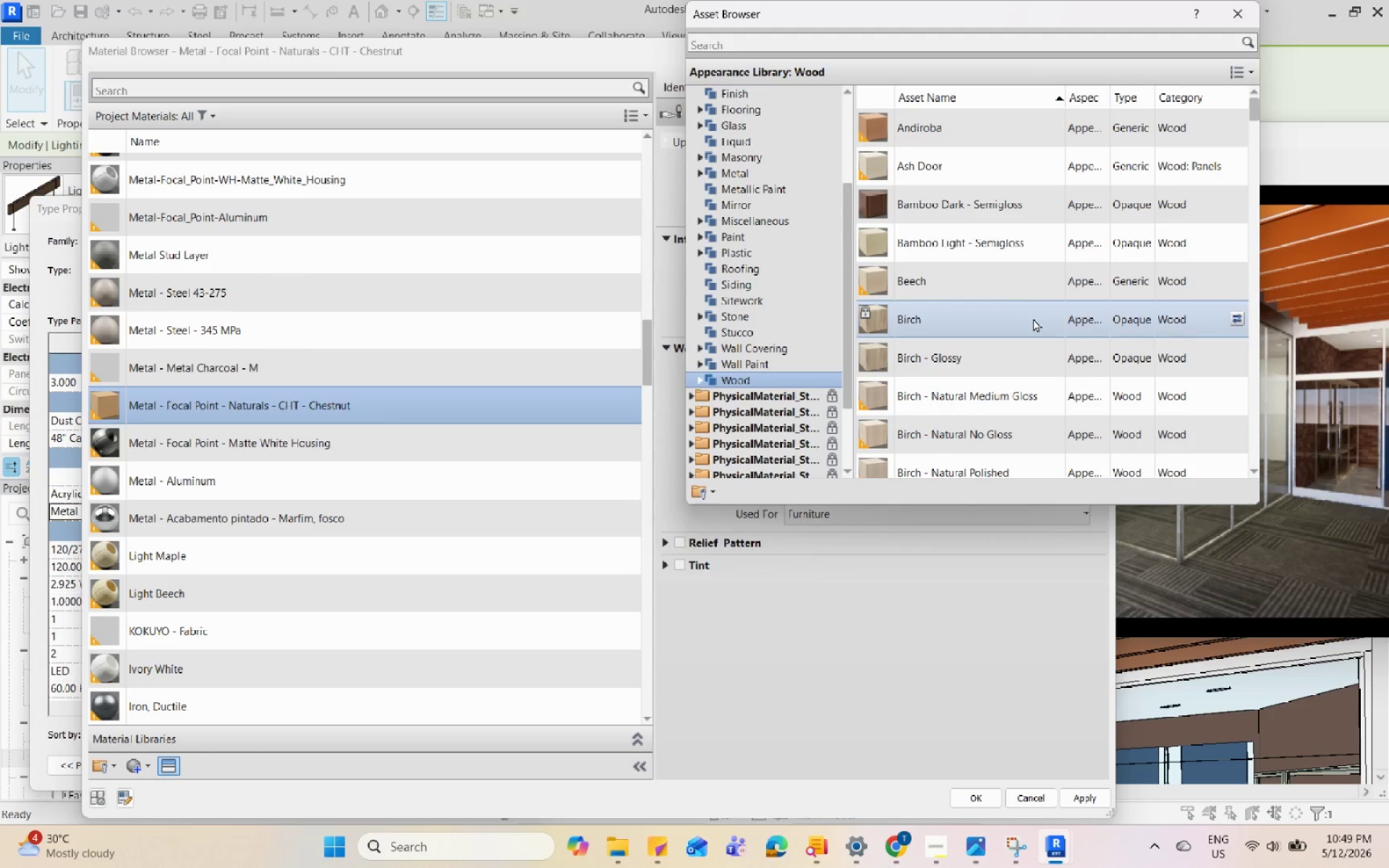 
scroll: coordinate [1031, 301], scroll_direction: down, amount: 13.0
 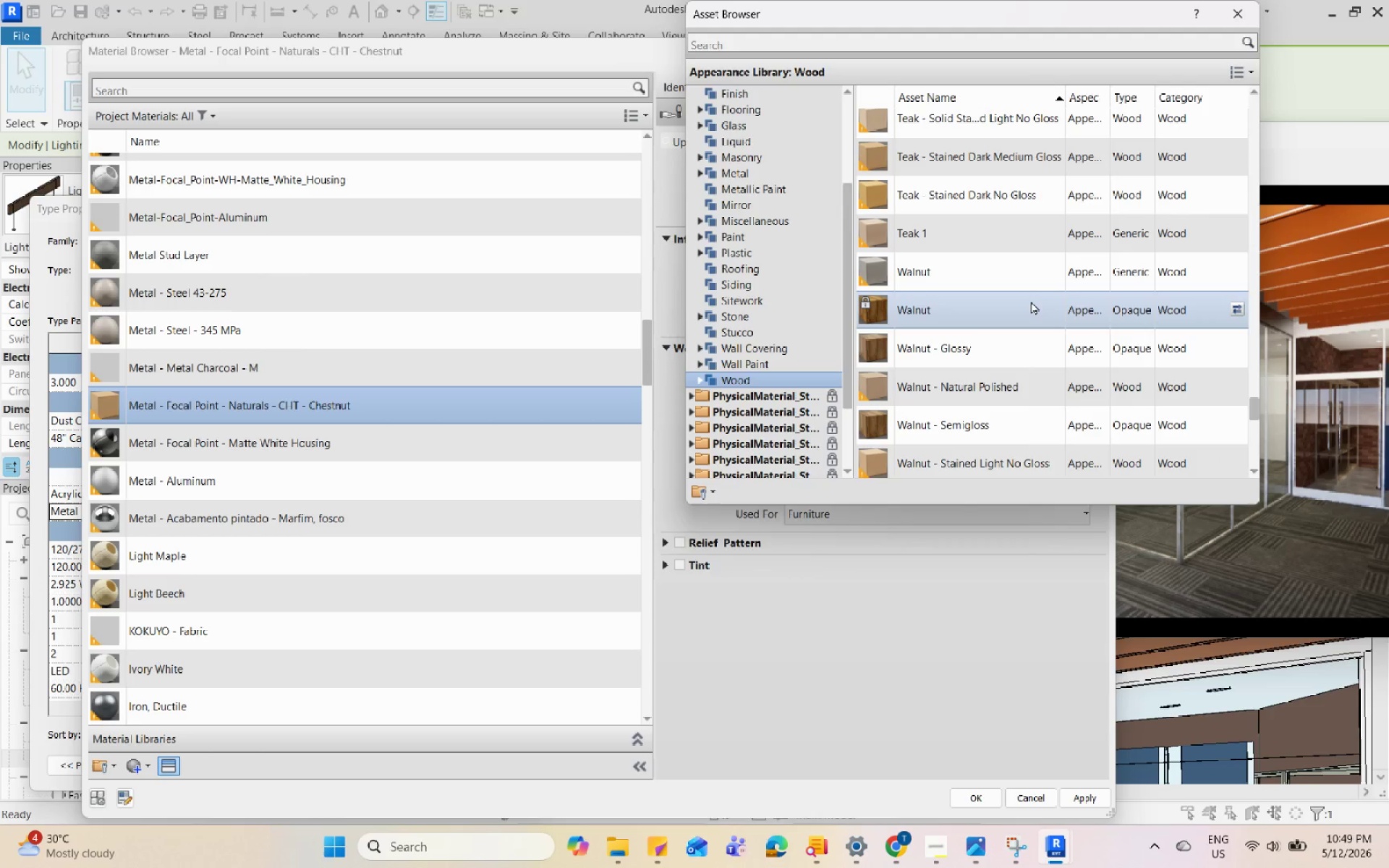 
left_click([1008, 354])
 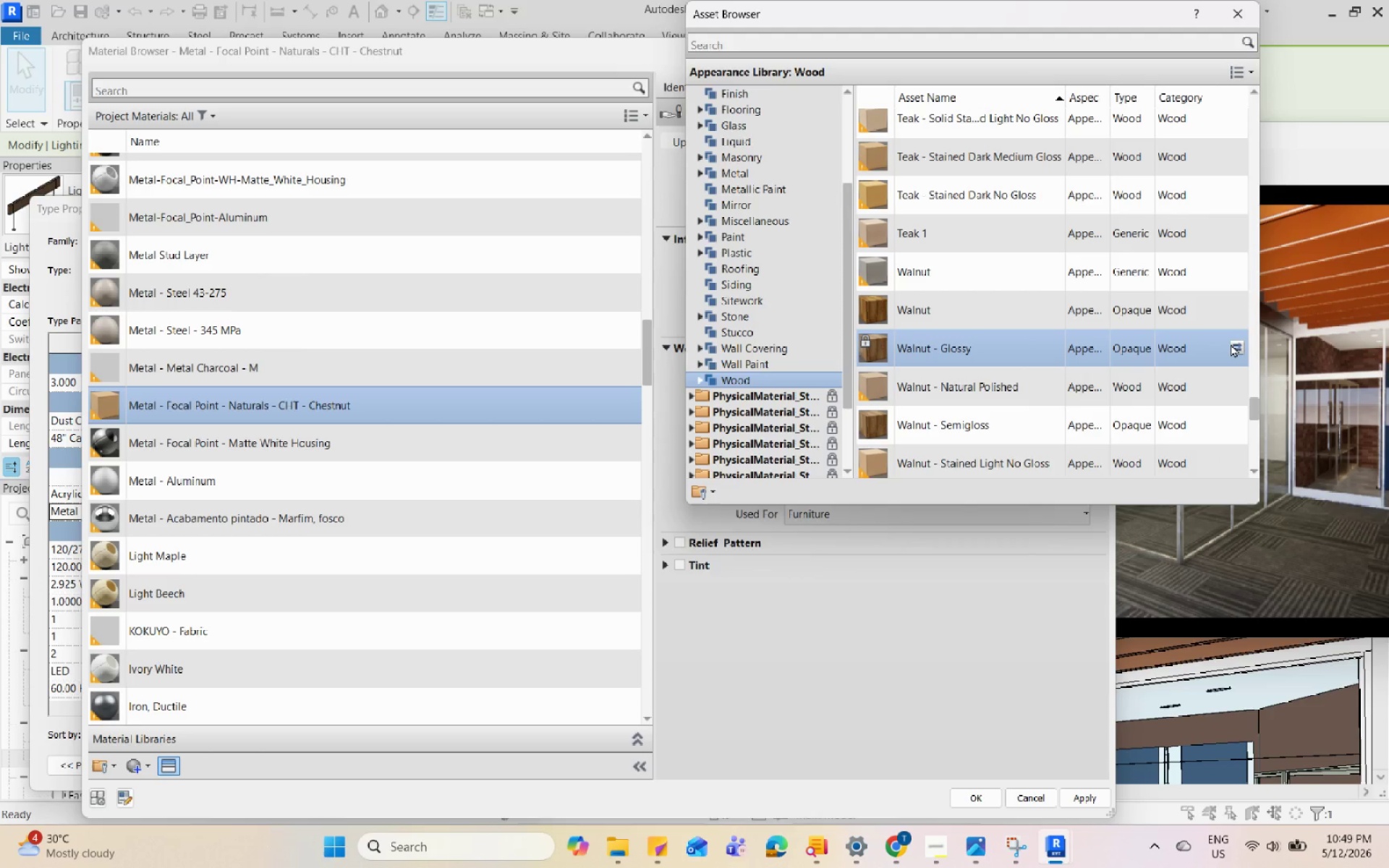 
left_click([1233, 343])
 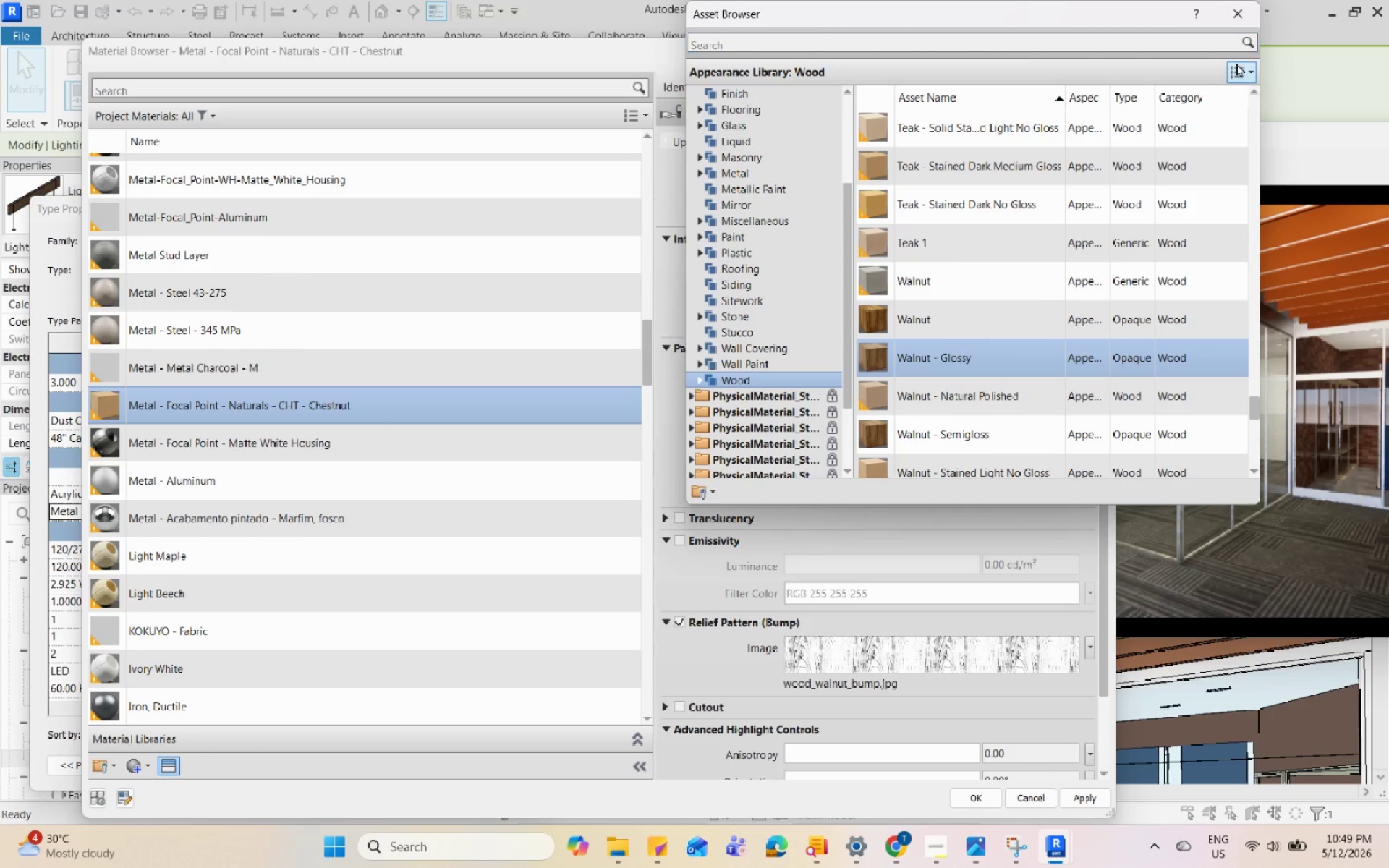 
left_click([1244, 16])
 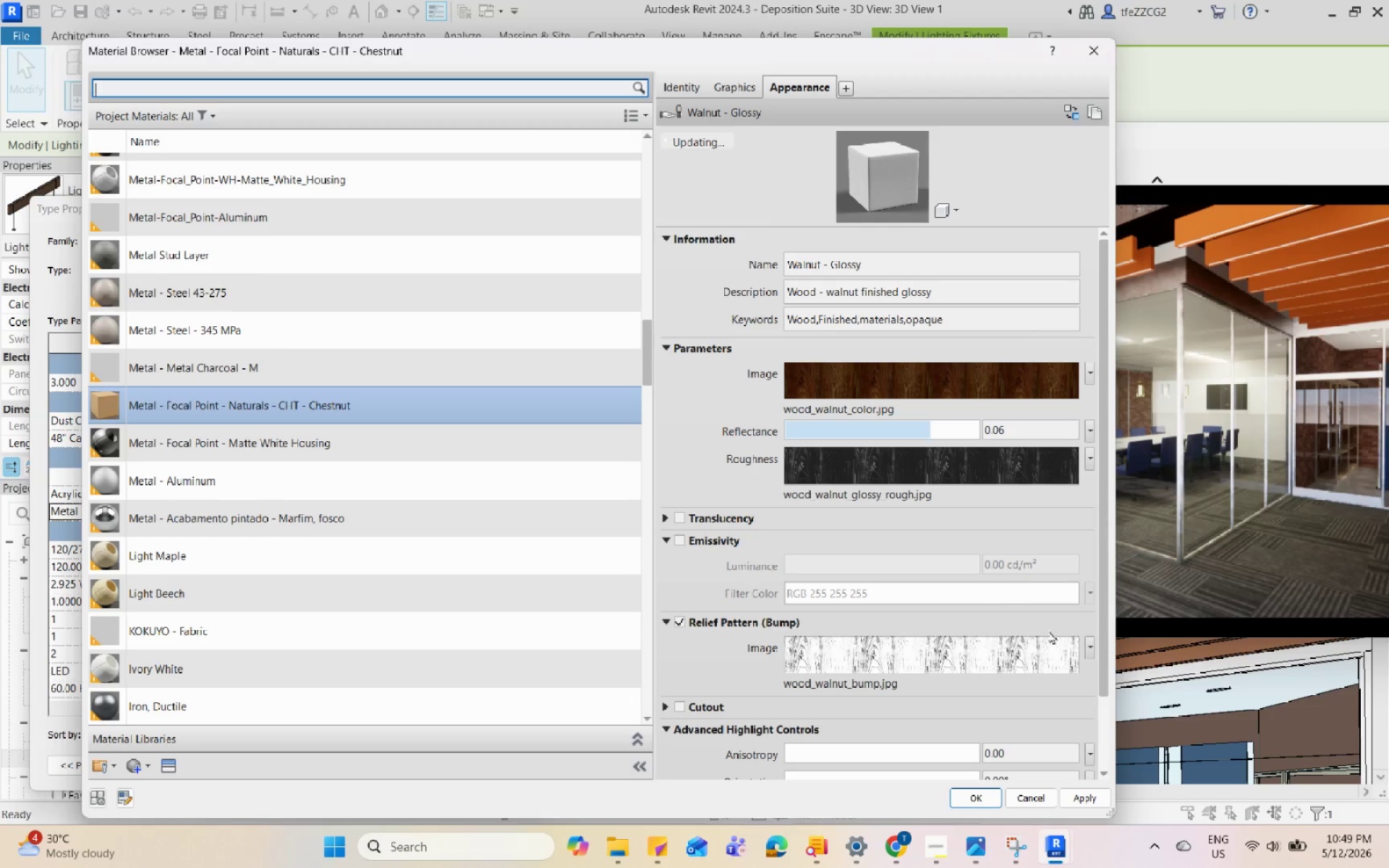 
left_click([1076, 803])
 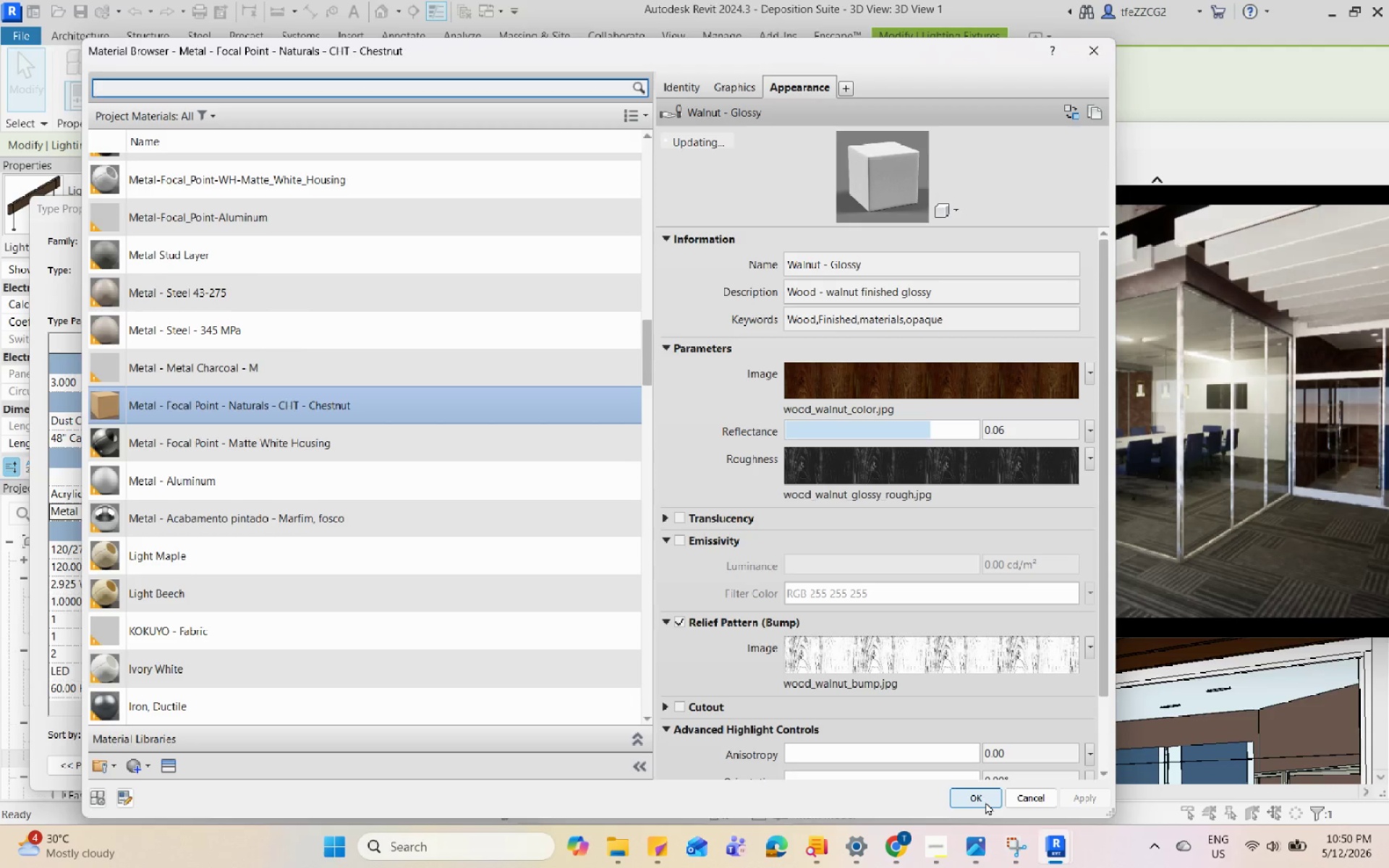 
left_click([985, 801])
 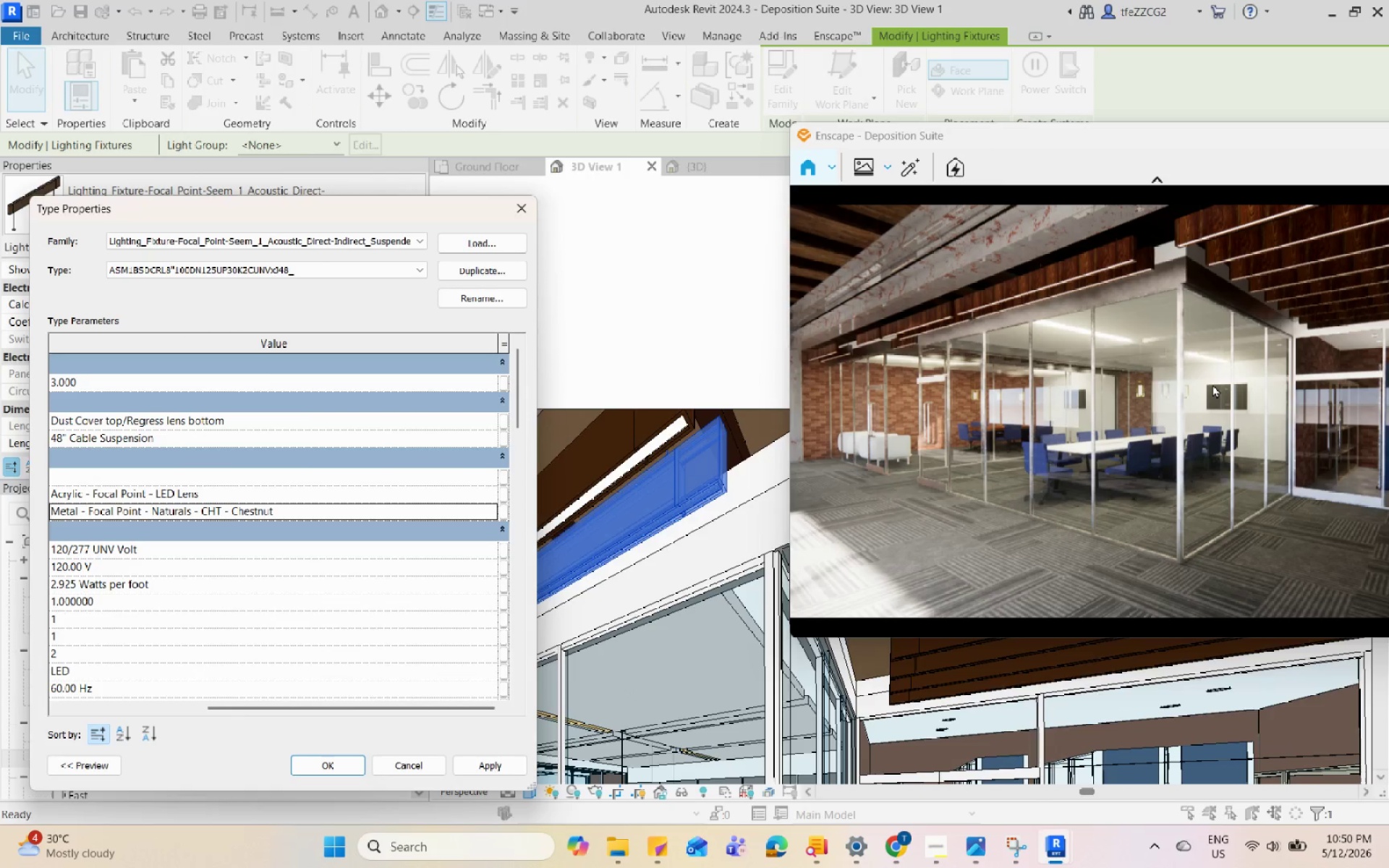 
wait(5.22)
 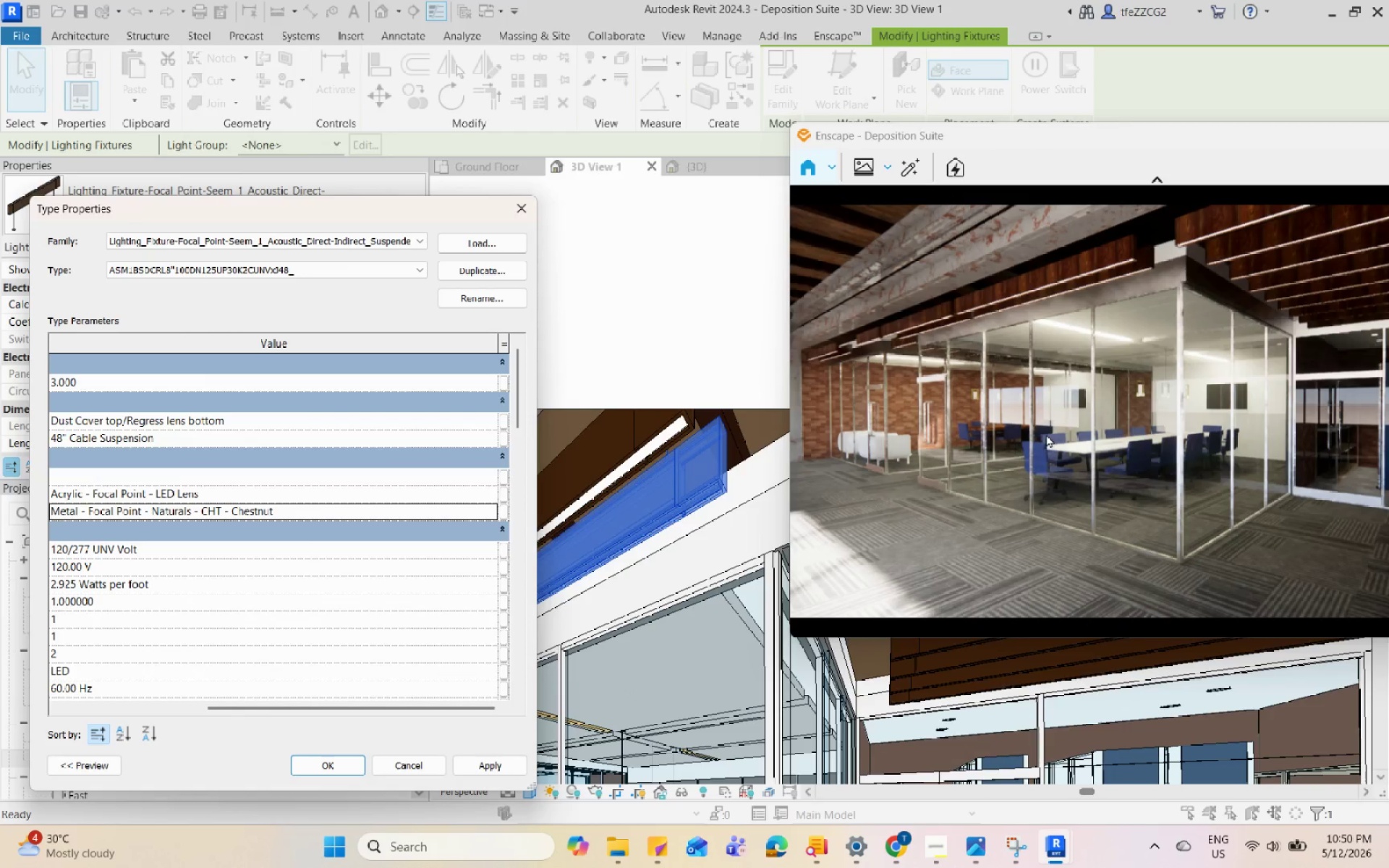 
scroll: coordinate [1212, 384], scroll_direction: up, amount: 1.0
 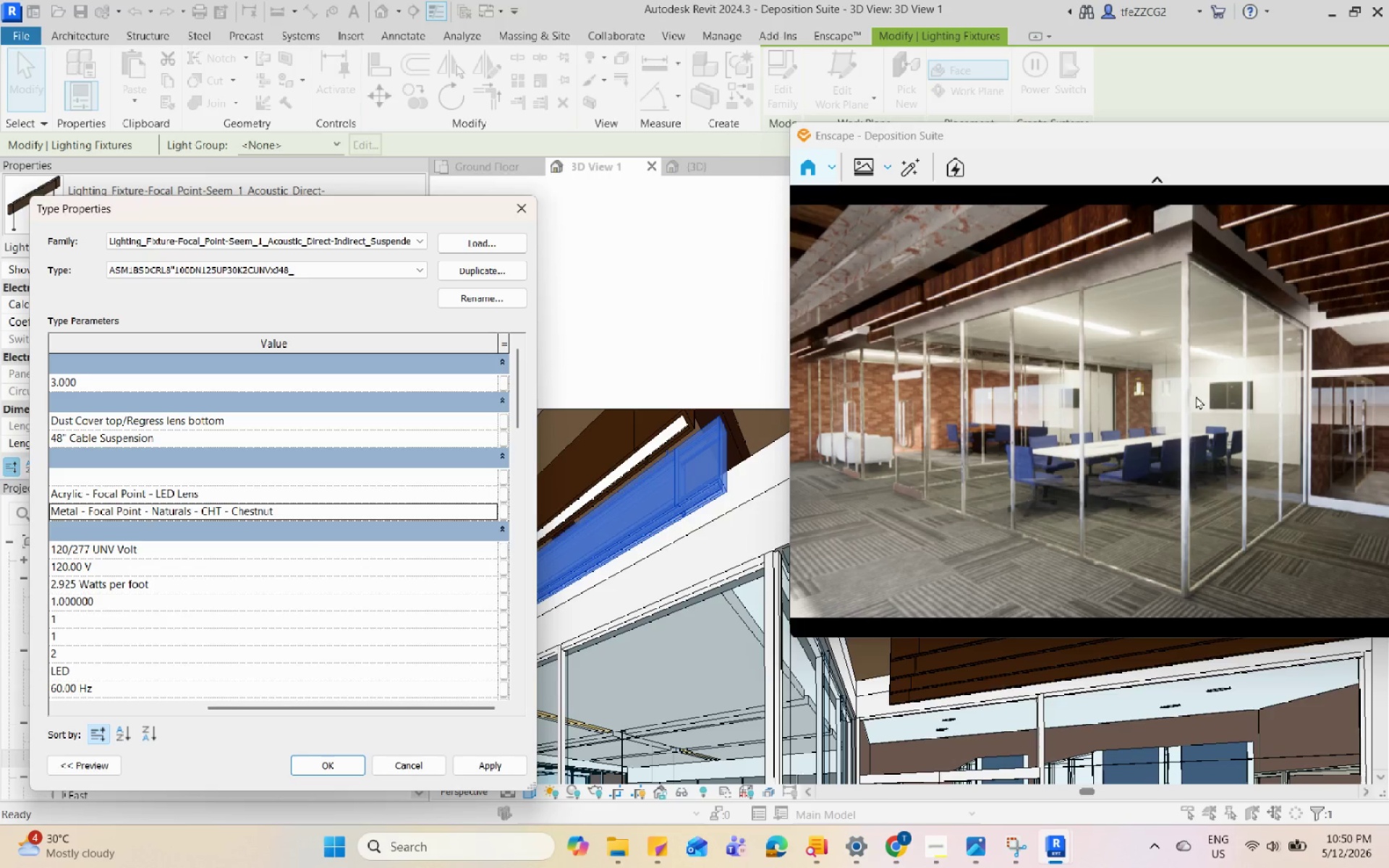 
scroll: coordinate [1183, 399], scroll_direction: down, amount: 1.0
 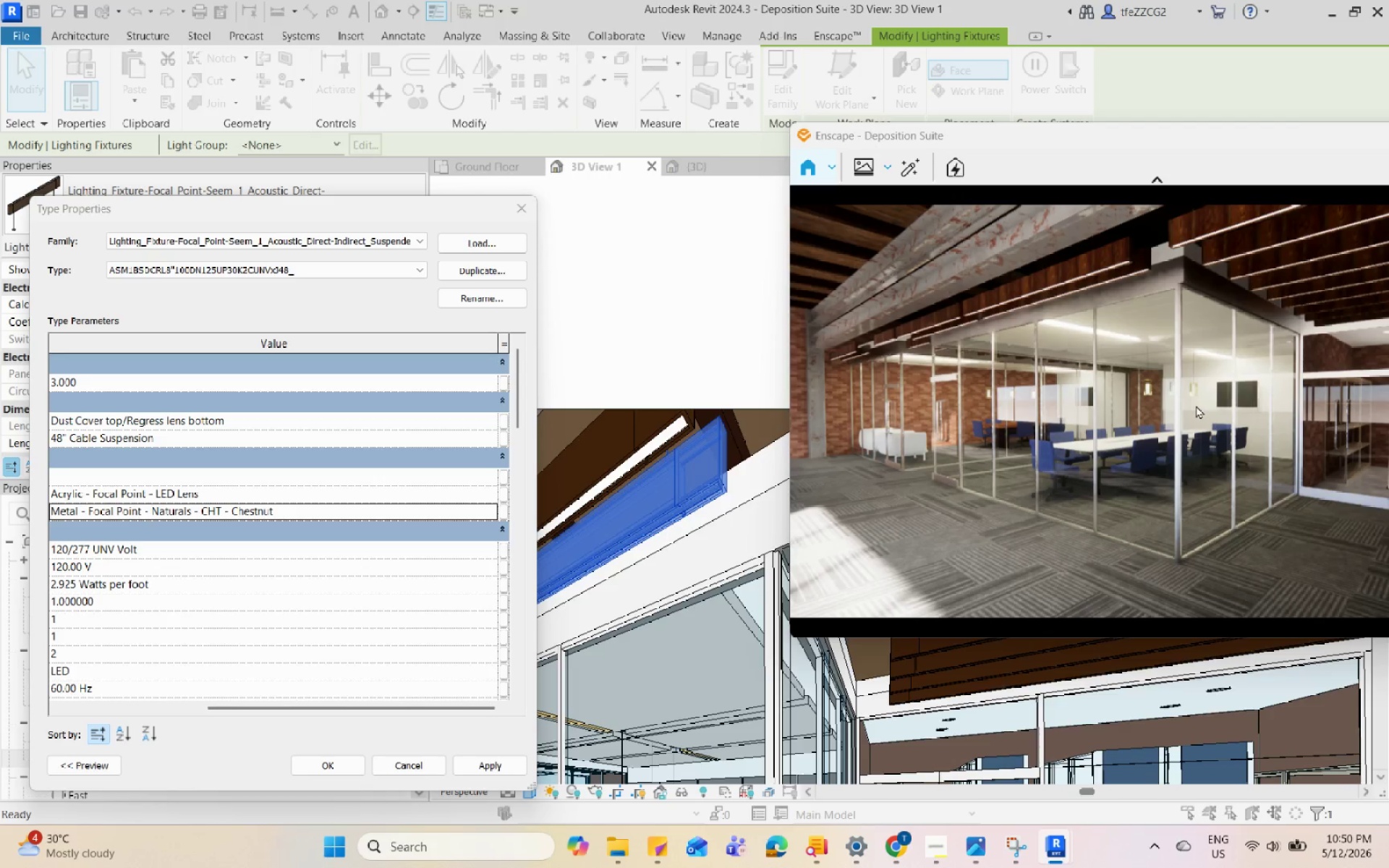 
wait(8.85)
 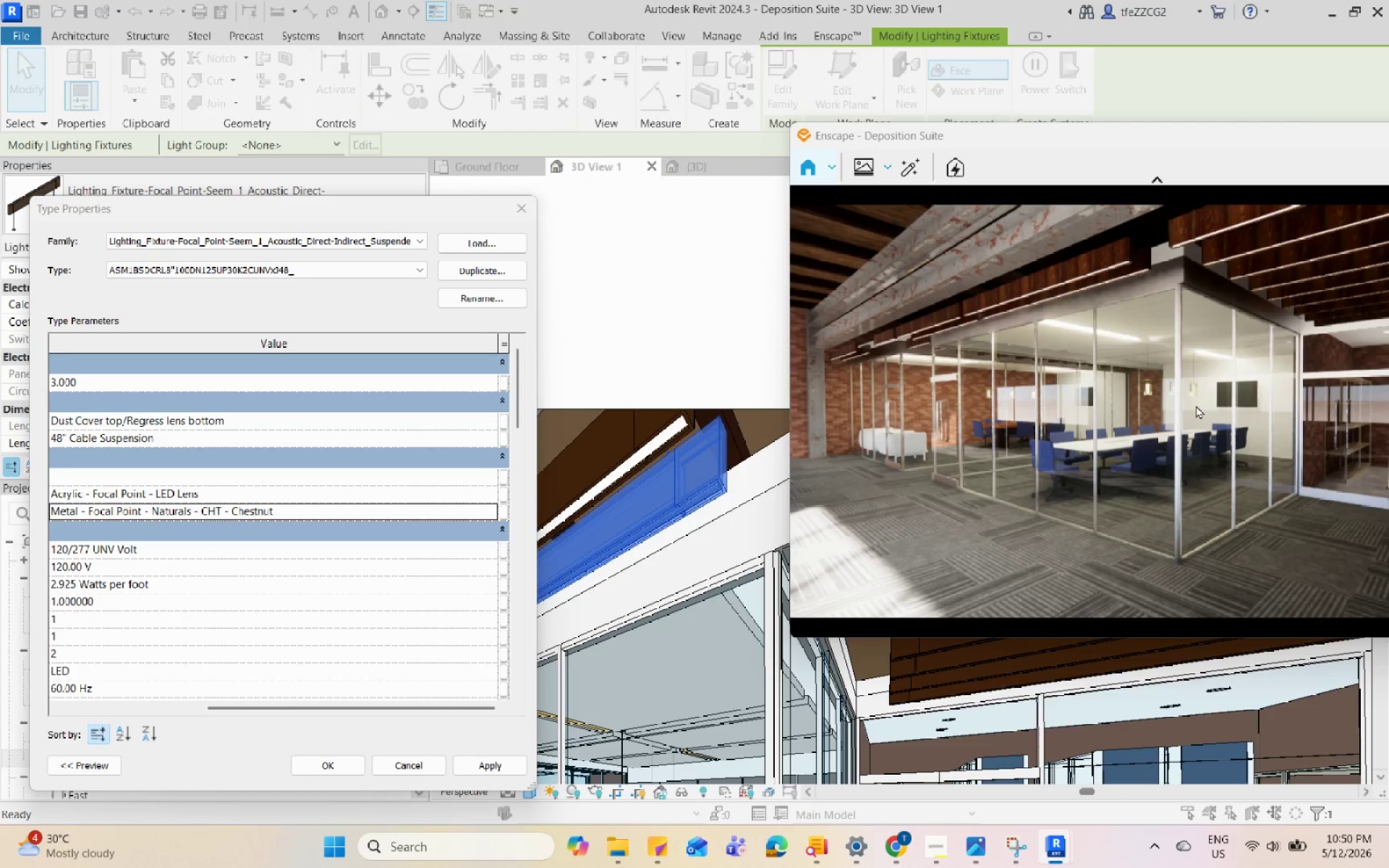 
left_click([490, 513])
 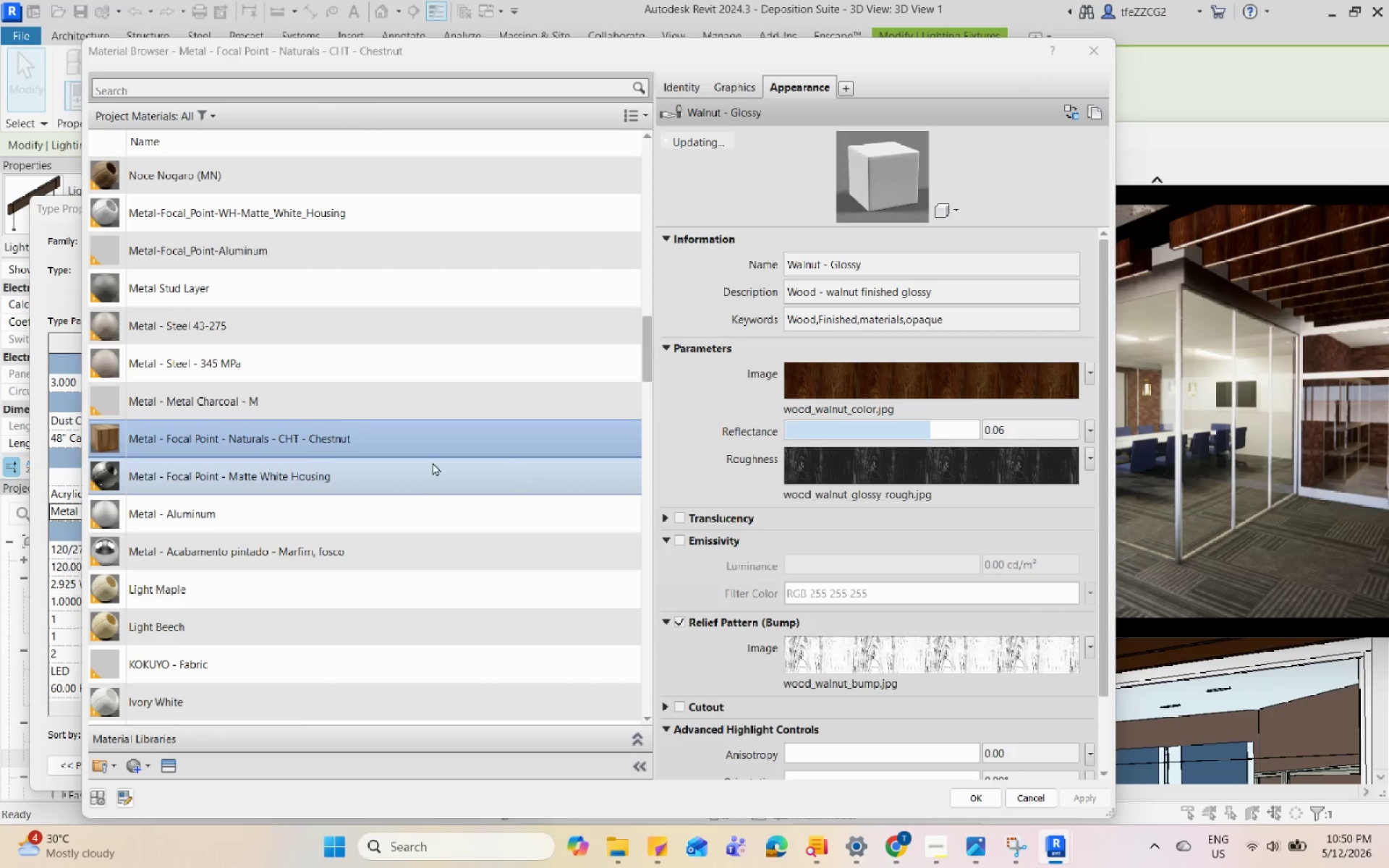 
scroll: coordinate [449, 506], scroll_direction: down, amount: 5.0
 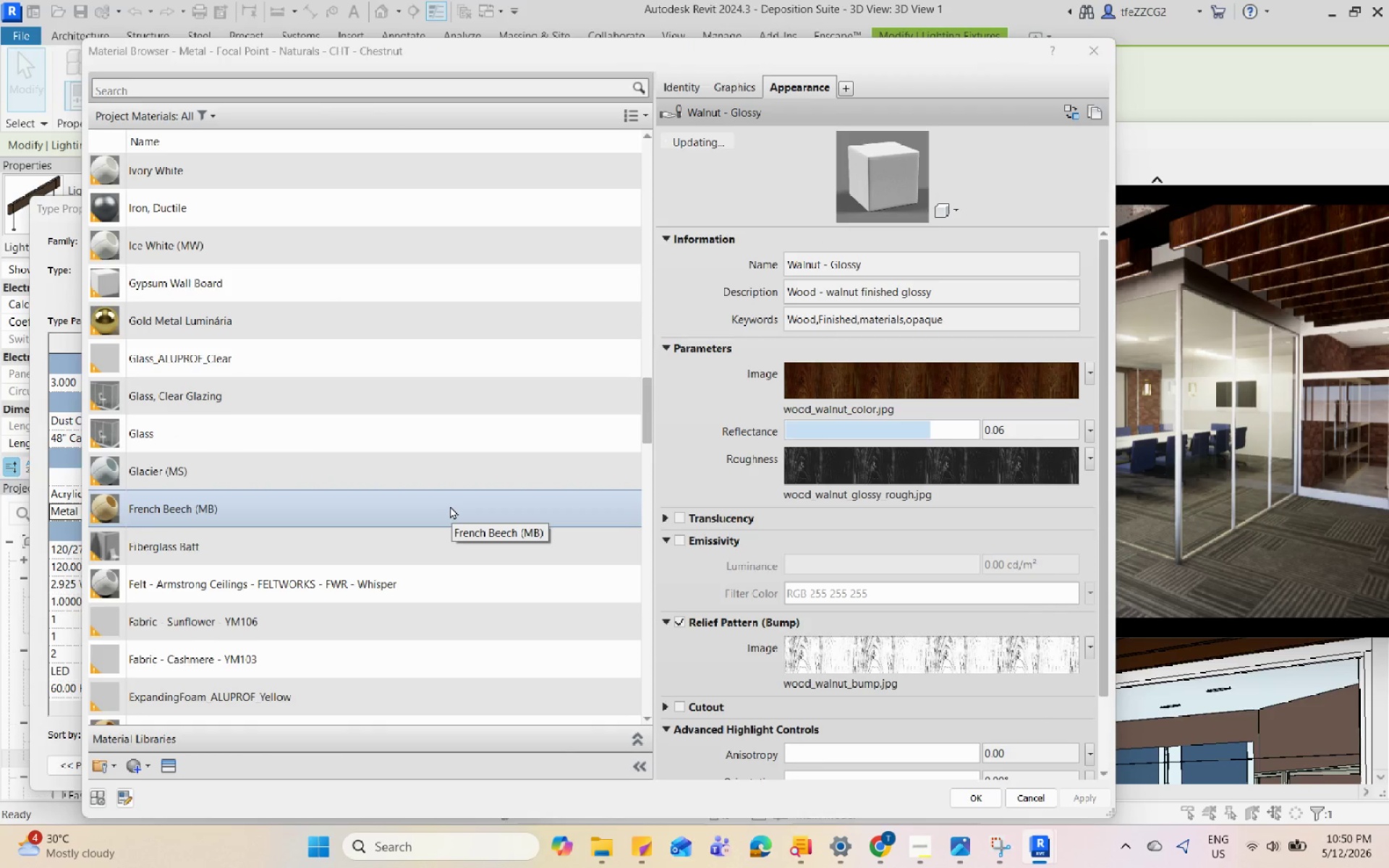 
left_click([414, 571])
 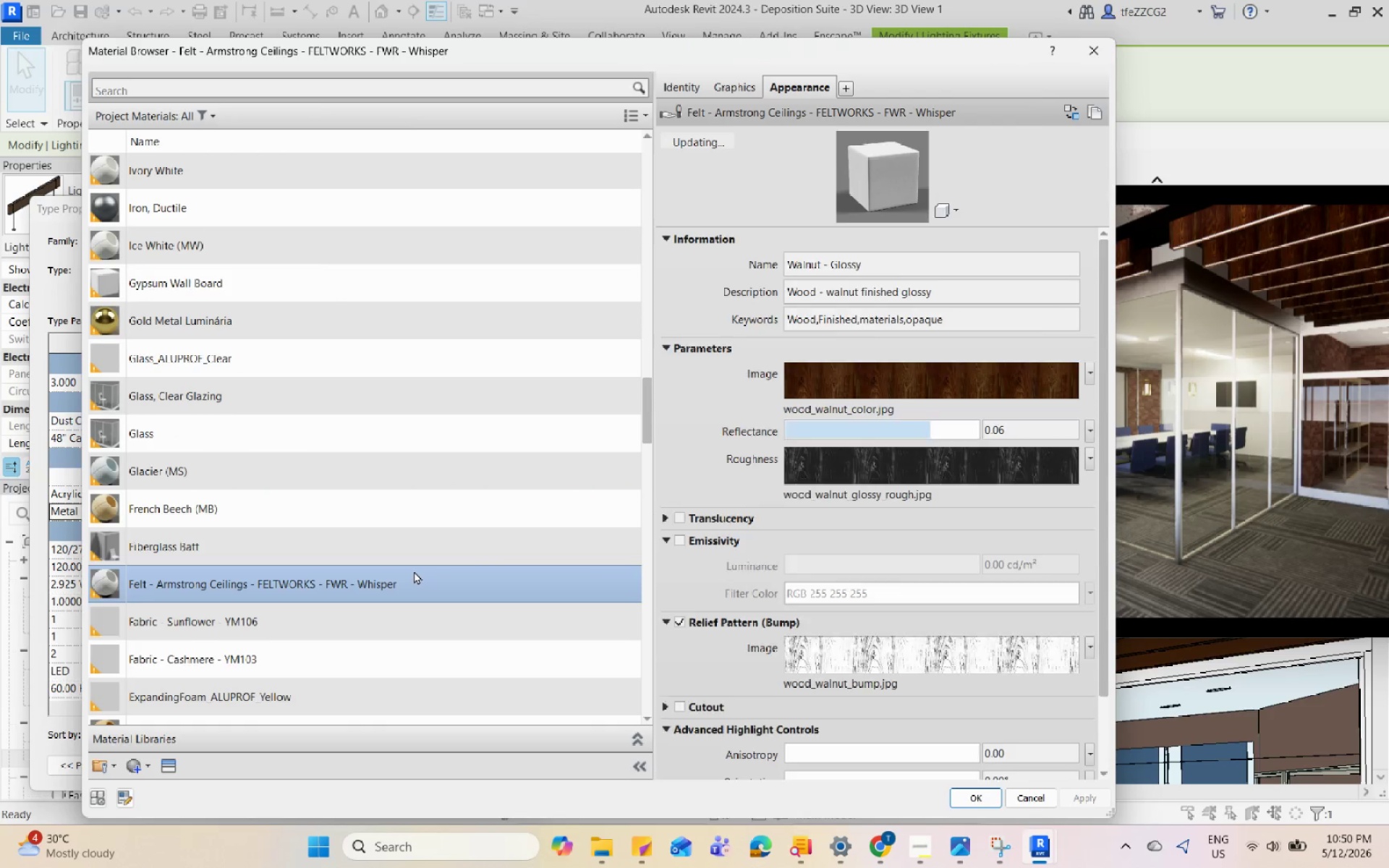 
right_click([414, 571])
 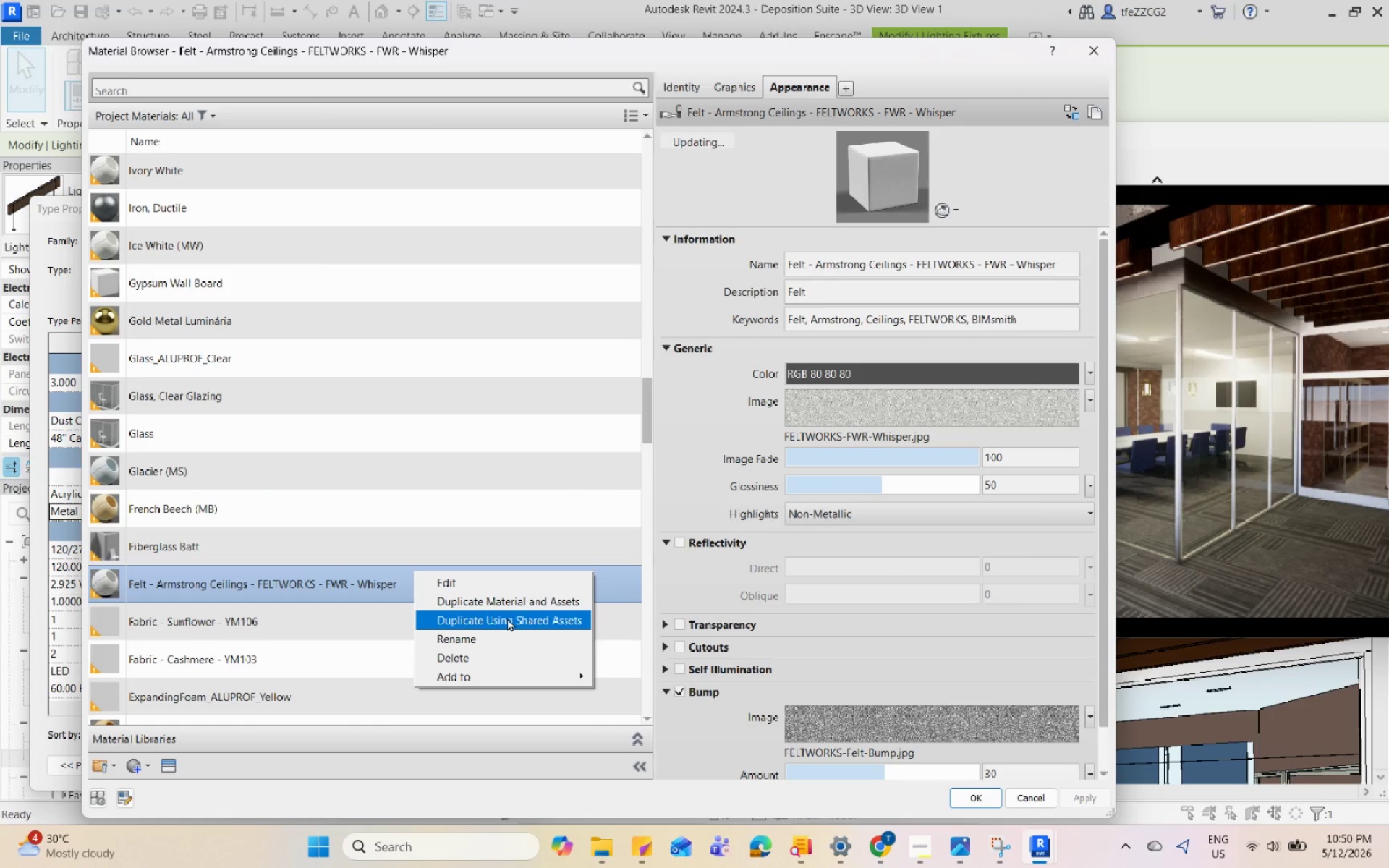 
left_click([513, 600])
 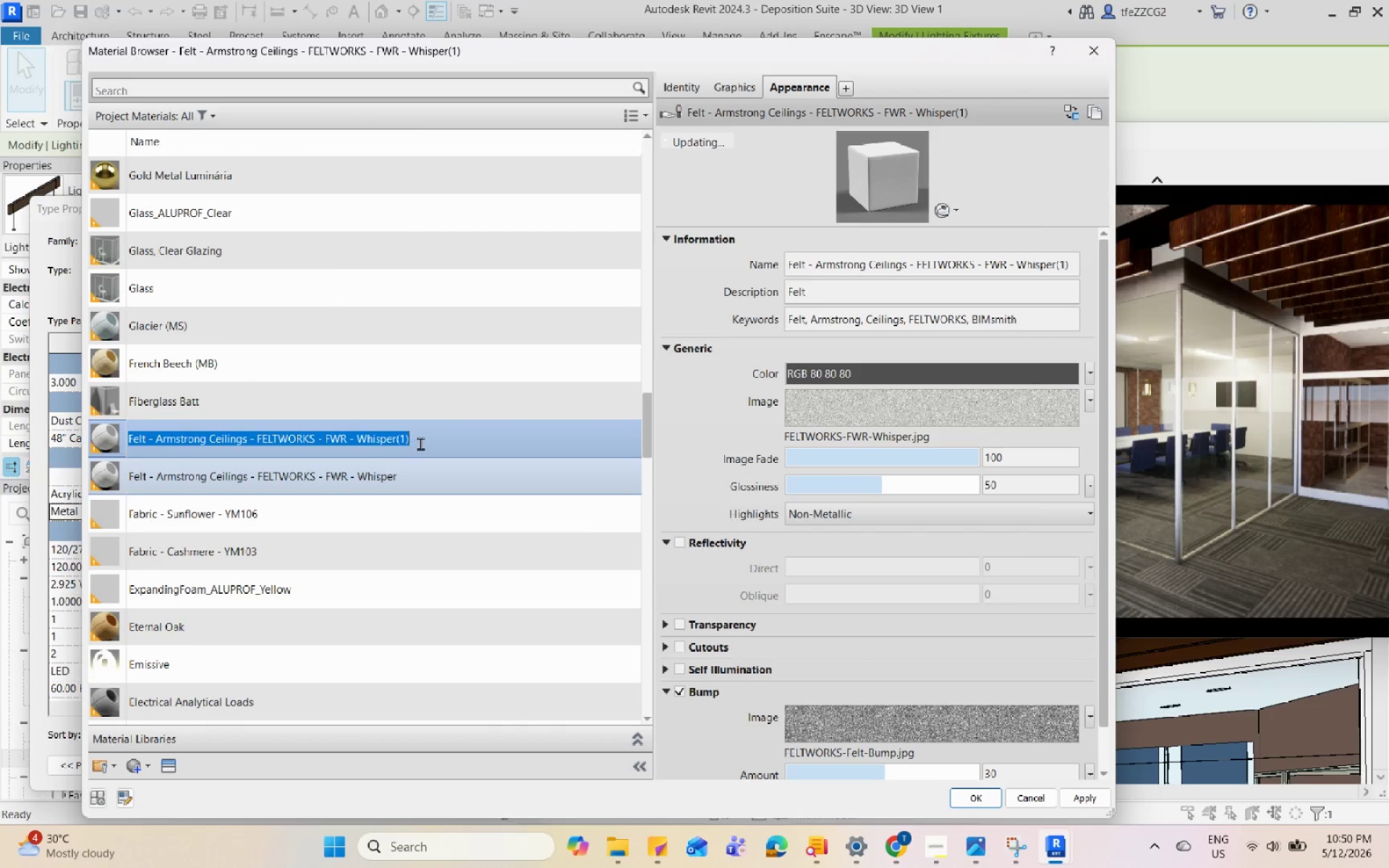 
left_click_drag(start_coordinate=[425, 440], to_coordinate=[360, 441])
 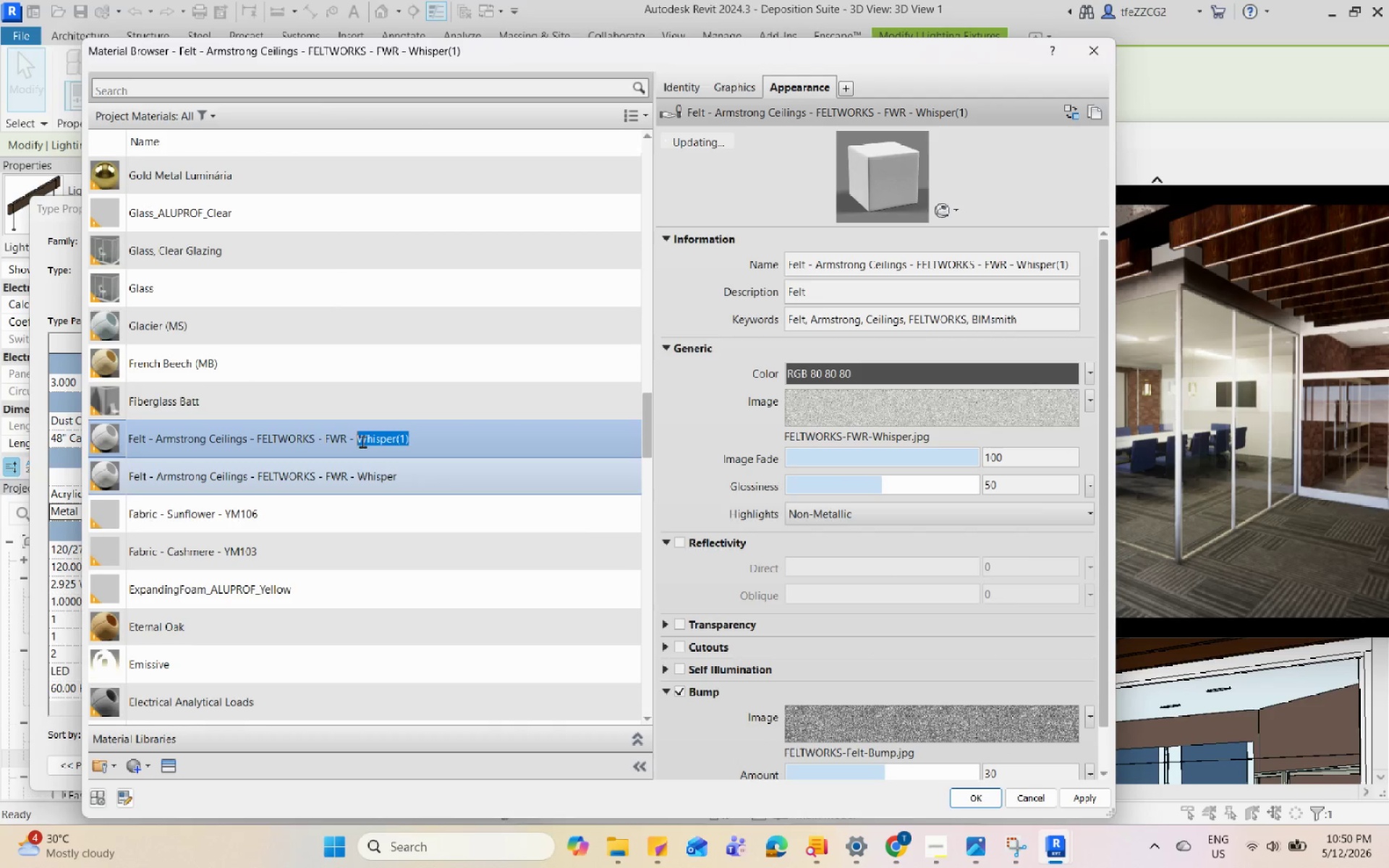 
hold_key(key=ShiftLeft, duration=0.48)
 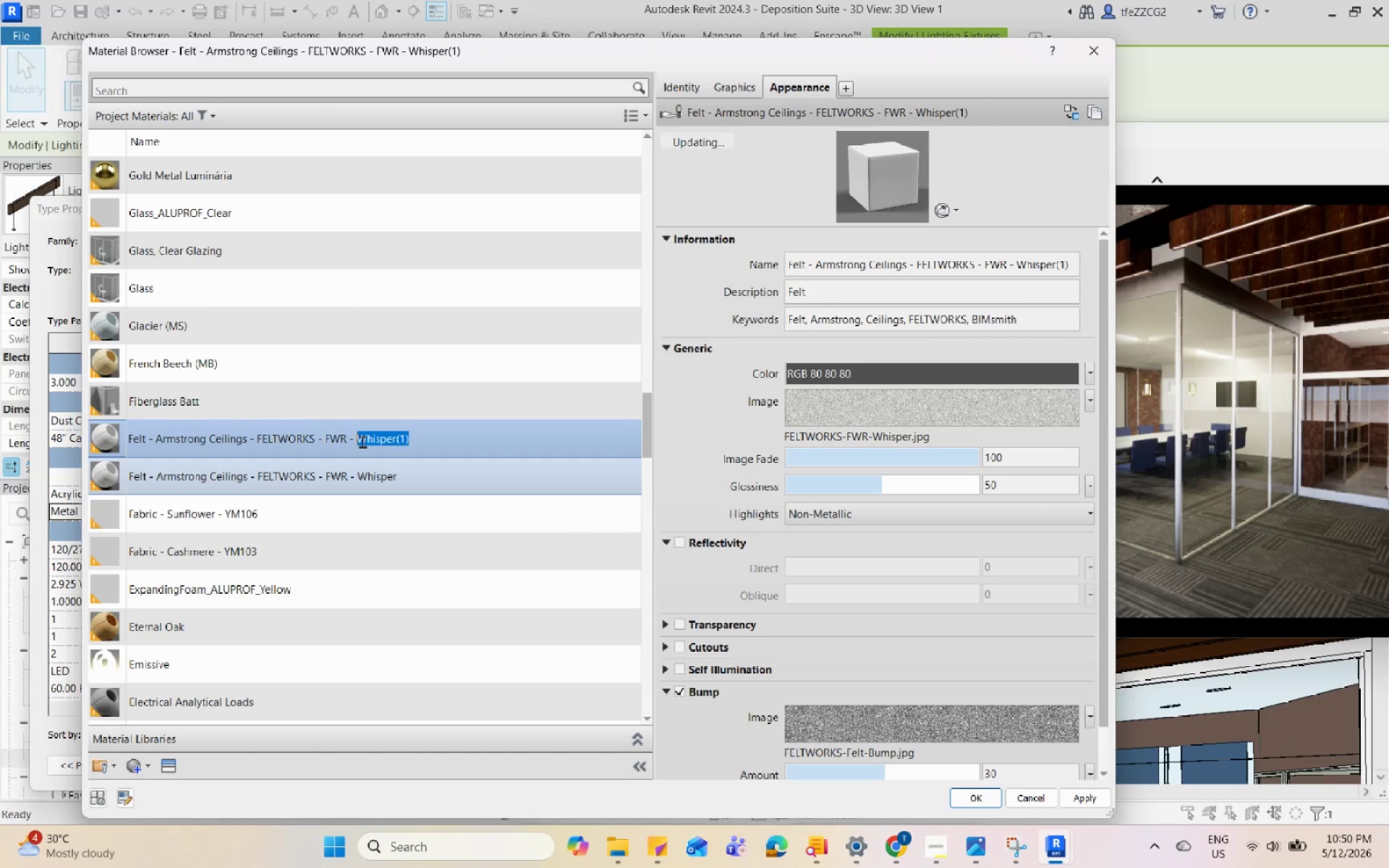 
type(Bown)
 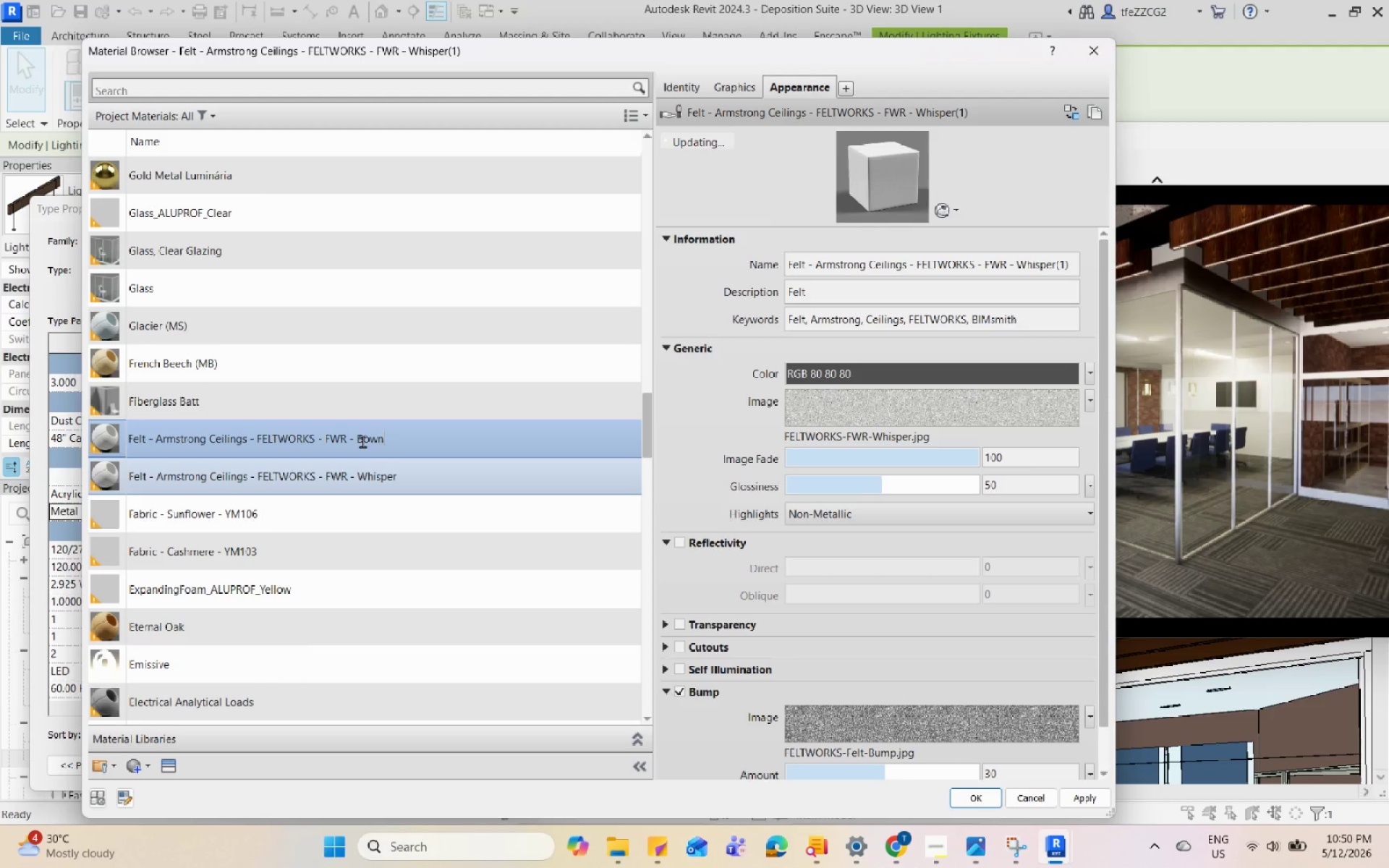 
key(Enter)
 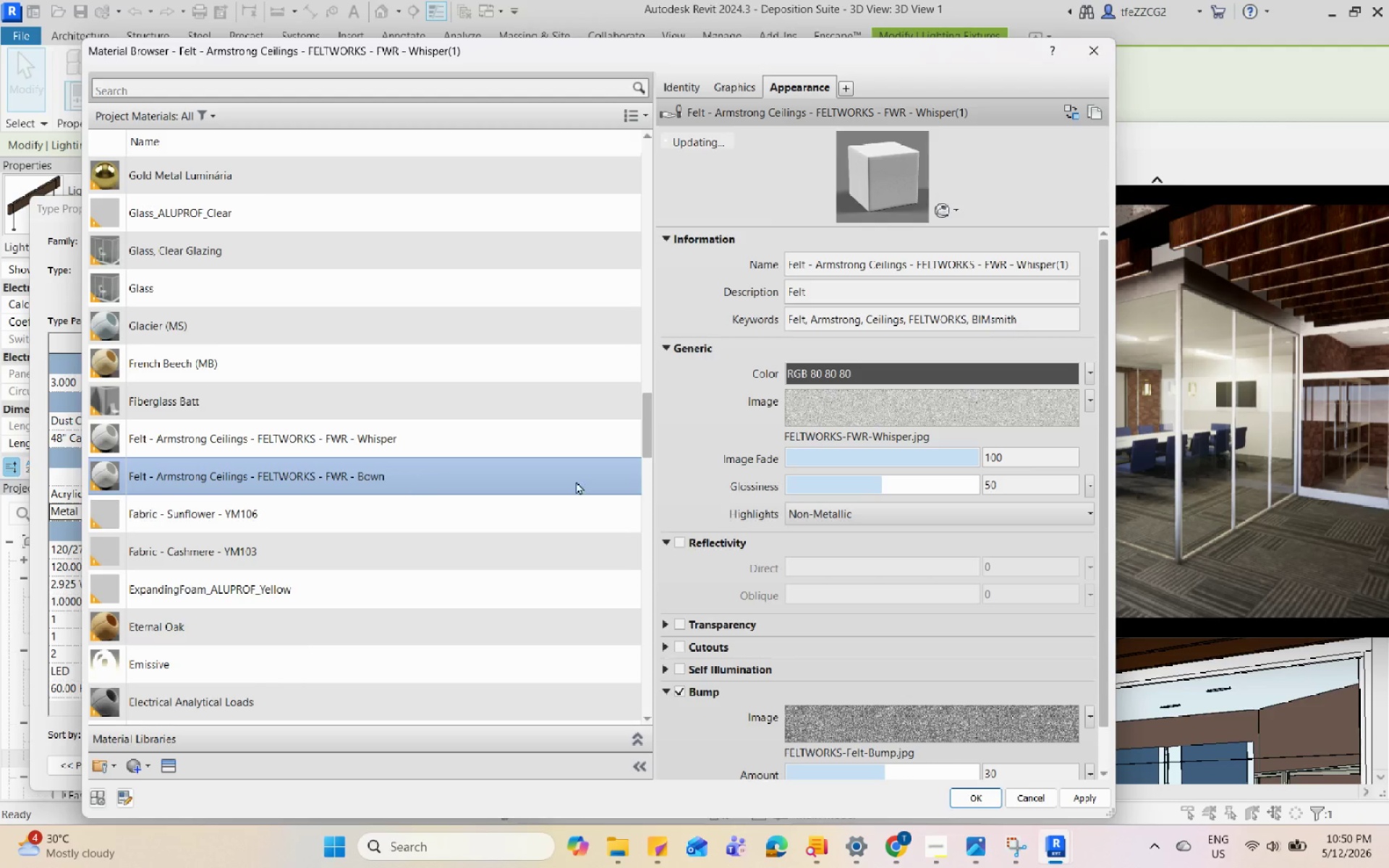 
mouse_move([891, 410])
 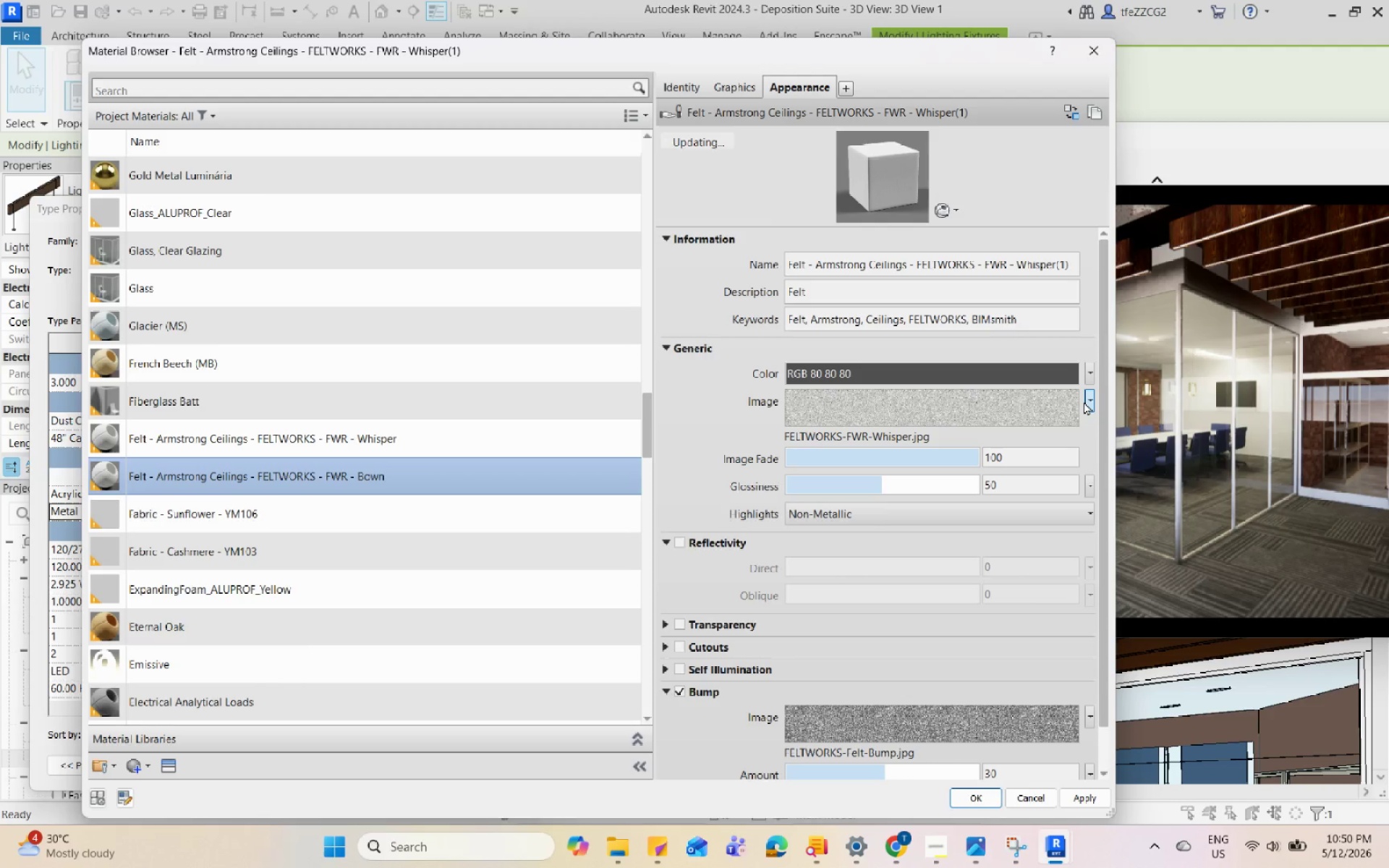 
left_click([1084, 400])
 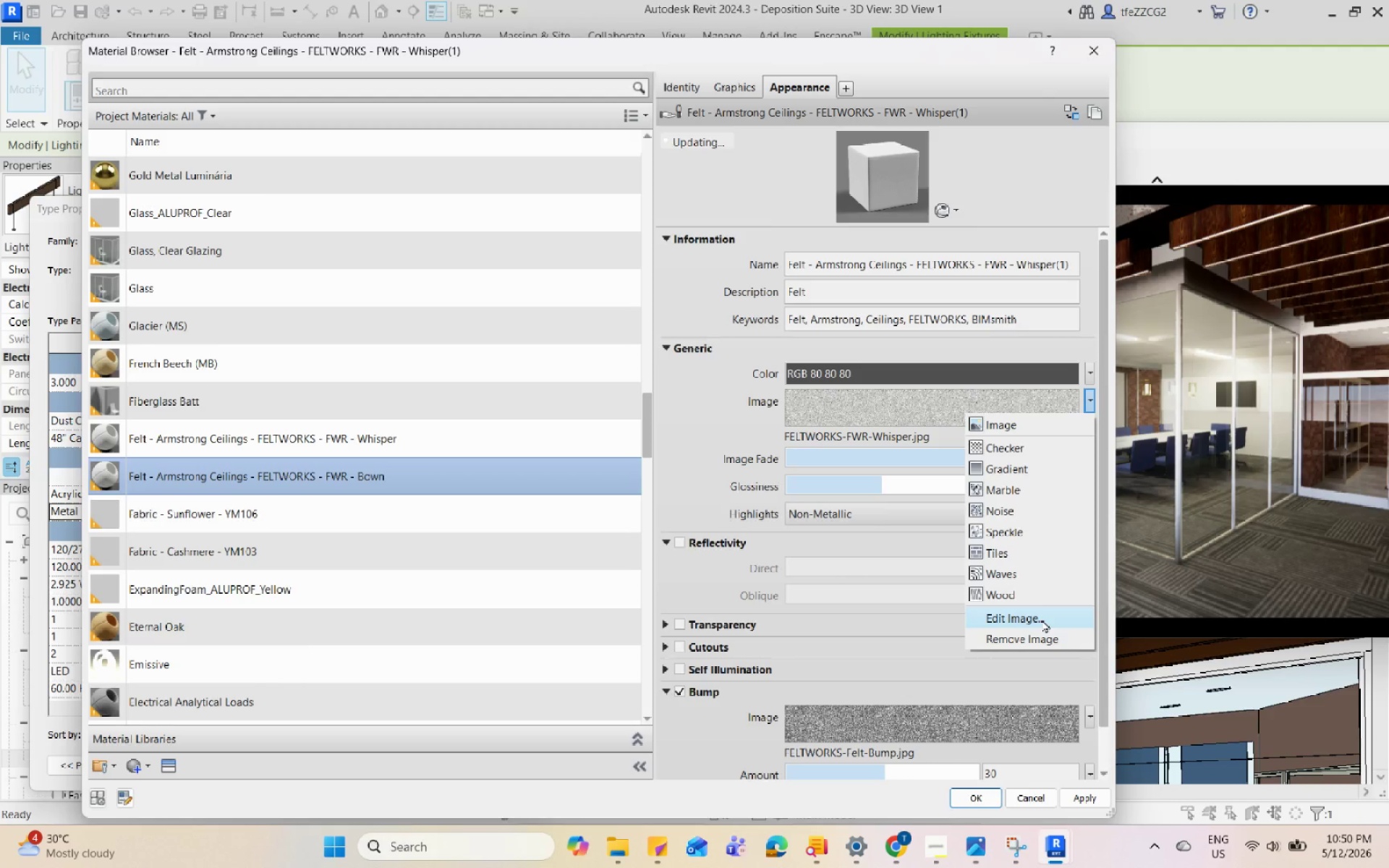 
left_click([1042, 619])
 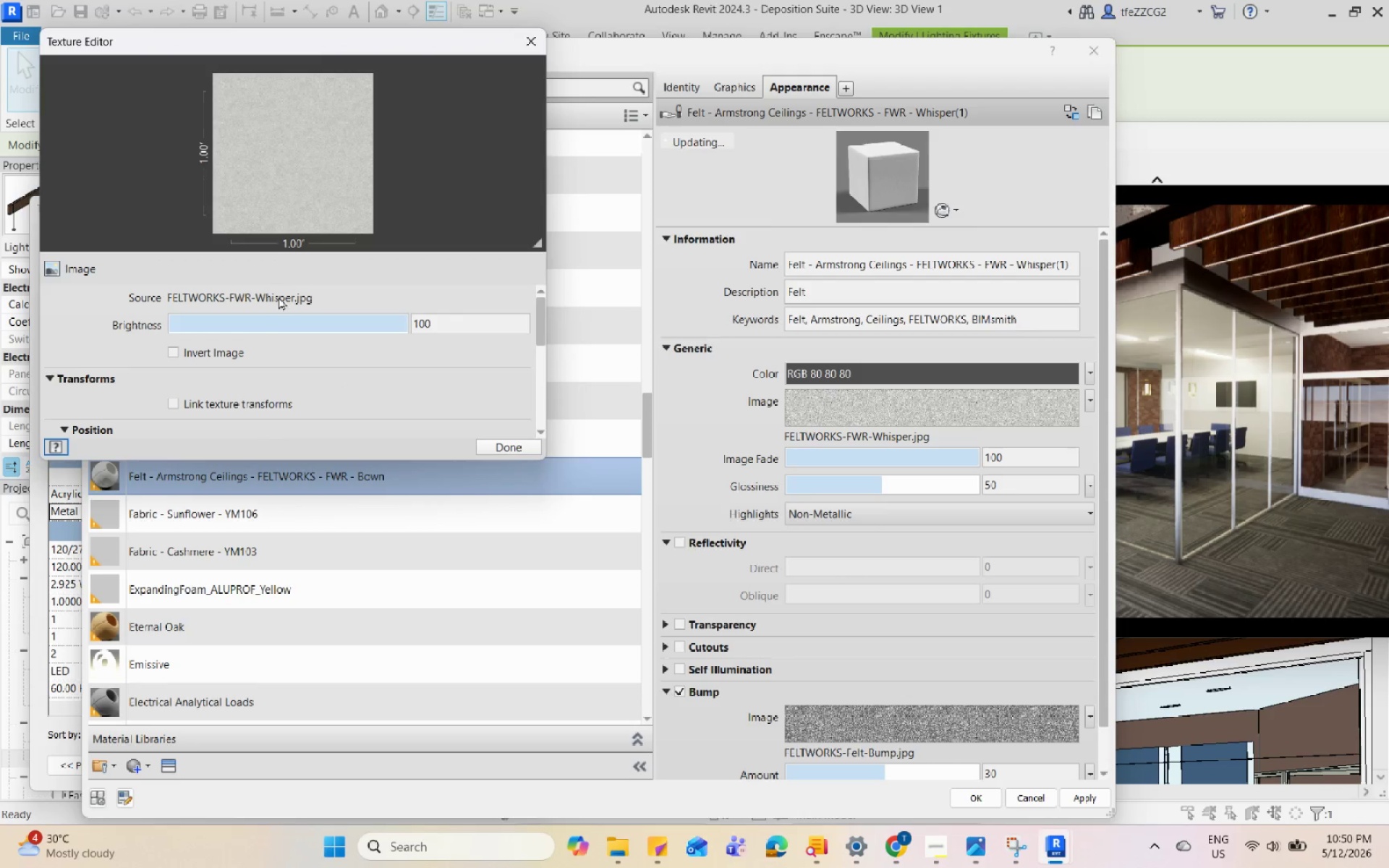 
left_click([538, 38])
 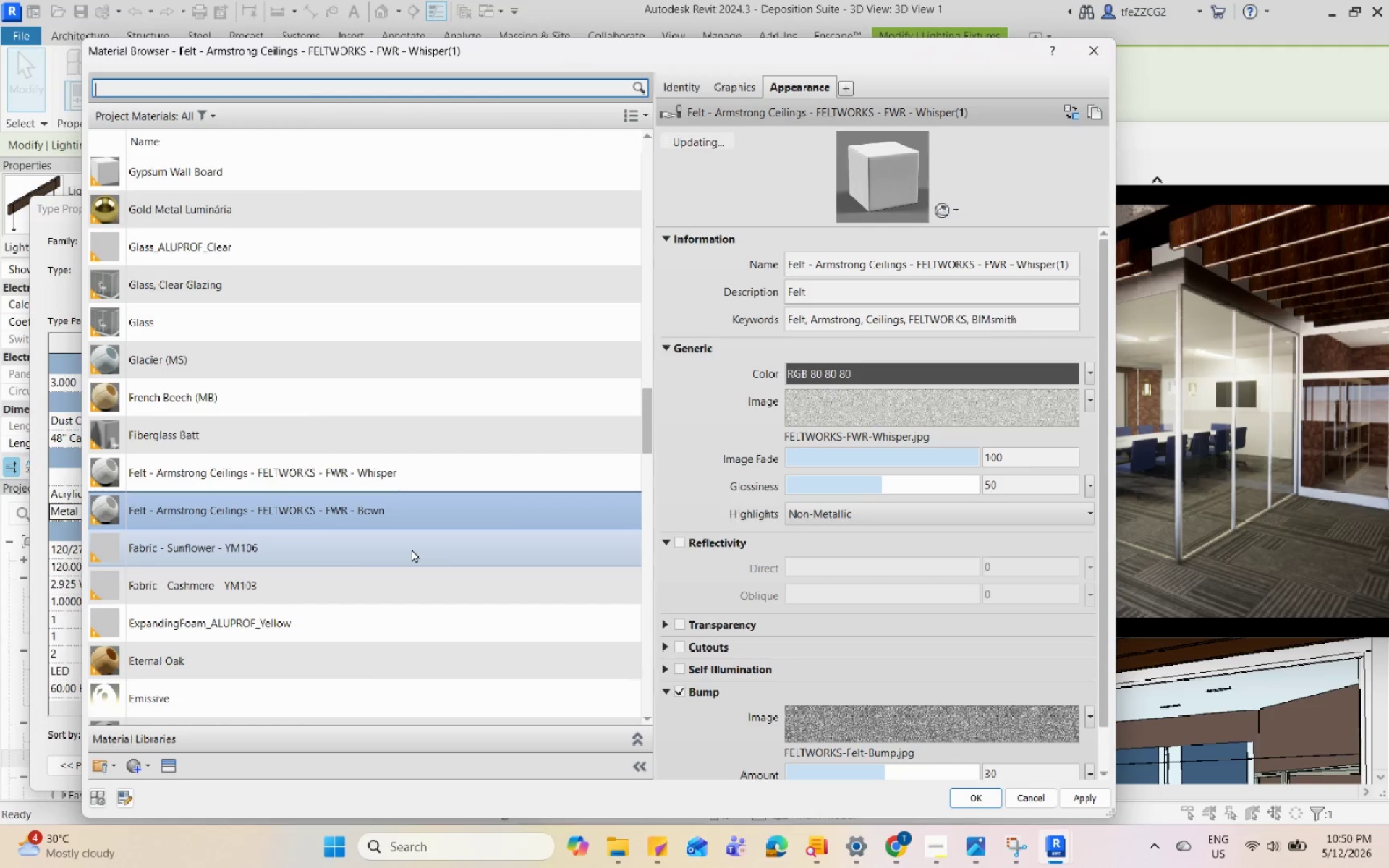 
scroll: coordinate [400, 603], scroll_direction: up, amount: 7.0
 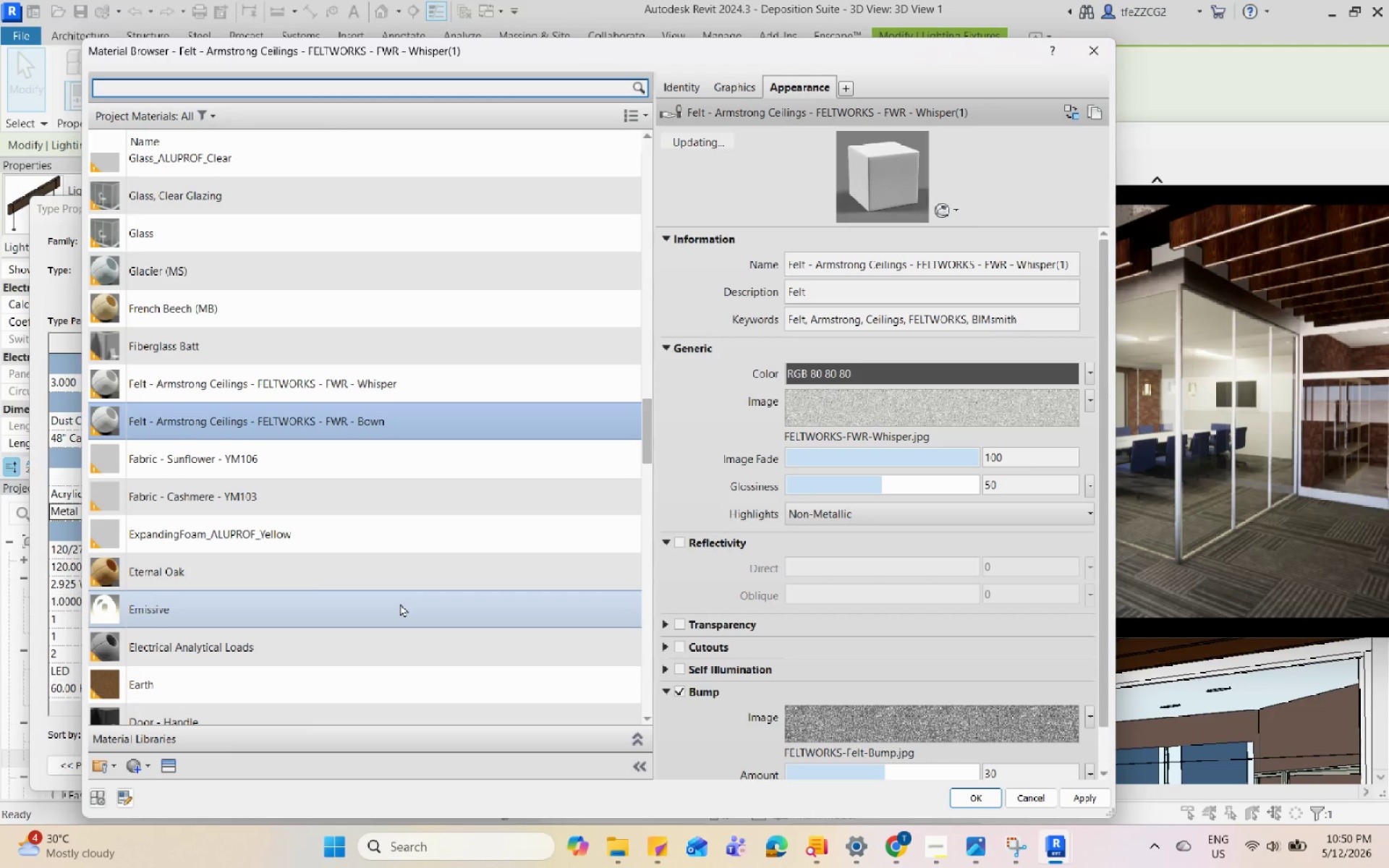 
scroll: coordinate [400, 603], scroll_direction: down, amount: 2.0
 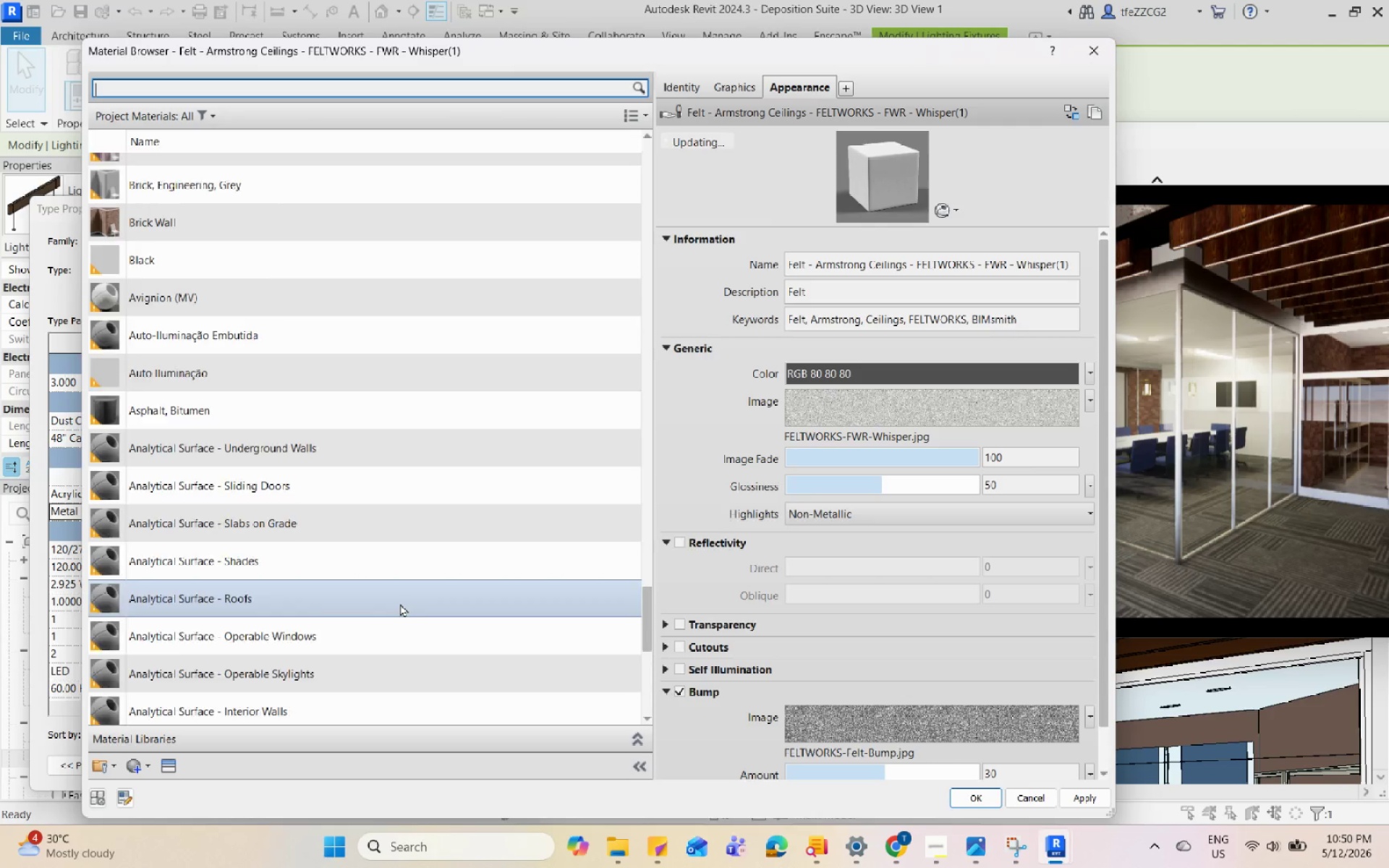 
scroll: coordinate [424, 425], scroll_direction: up, amount: 20.0
 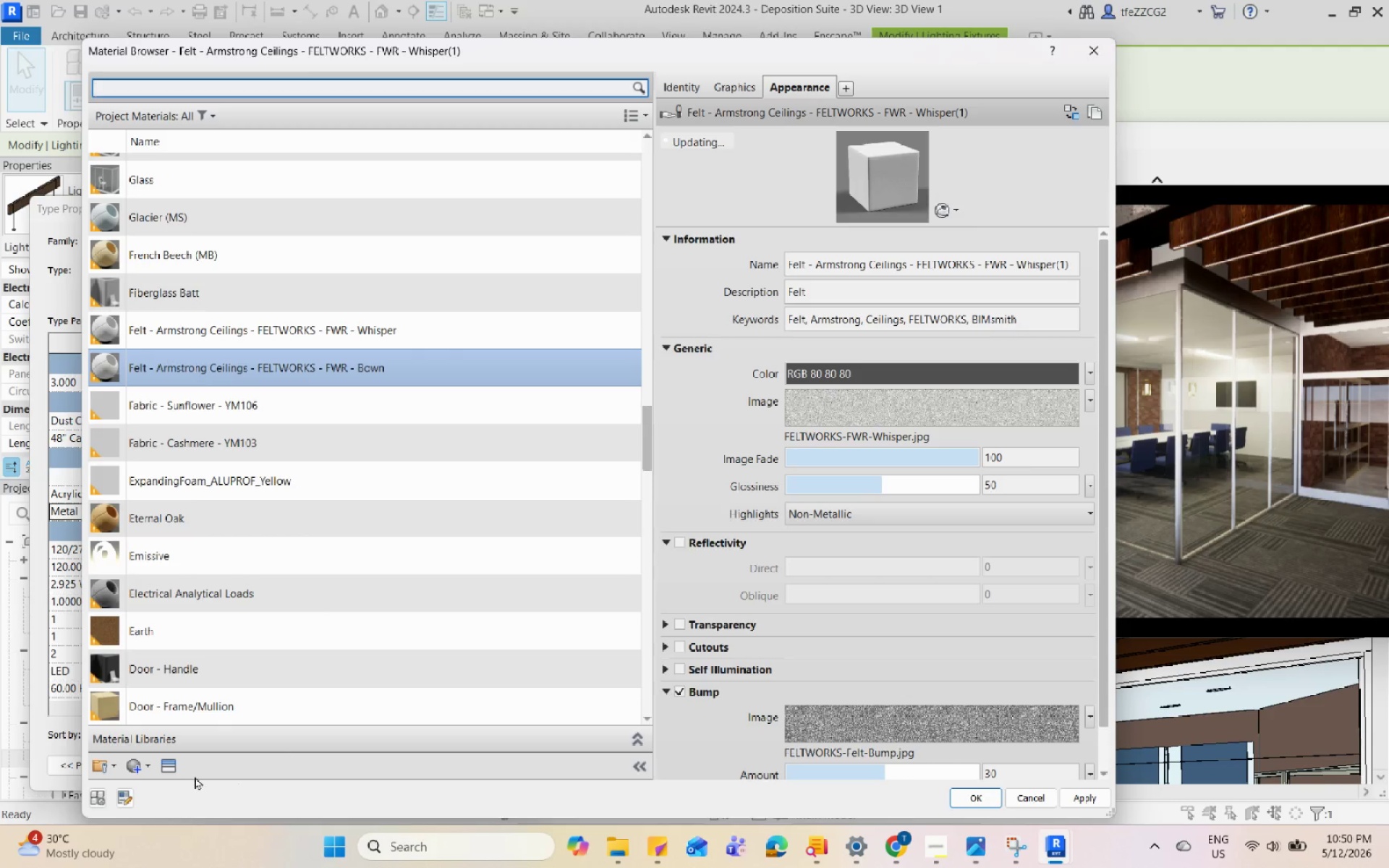 
left_click([167, 767])
 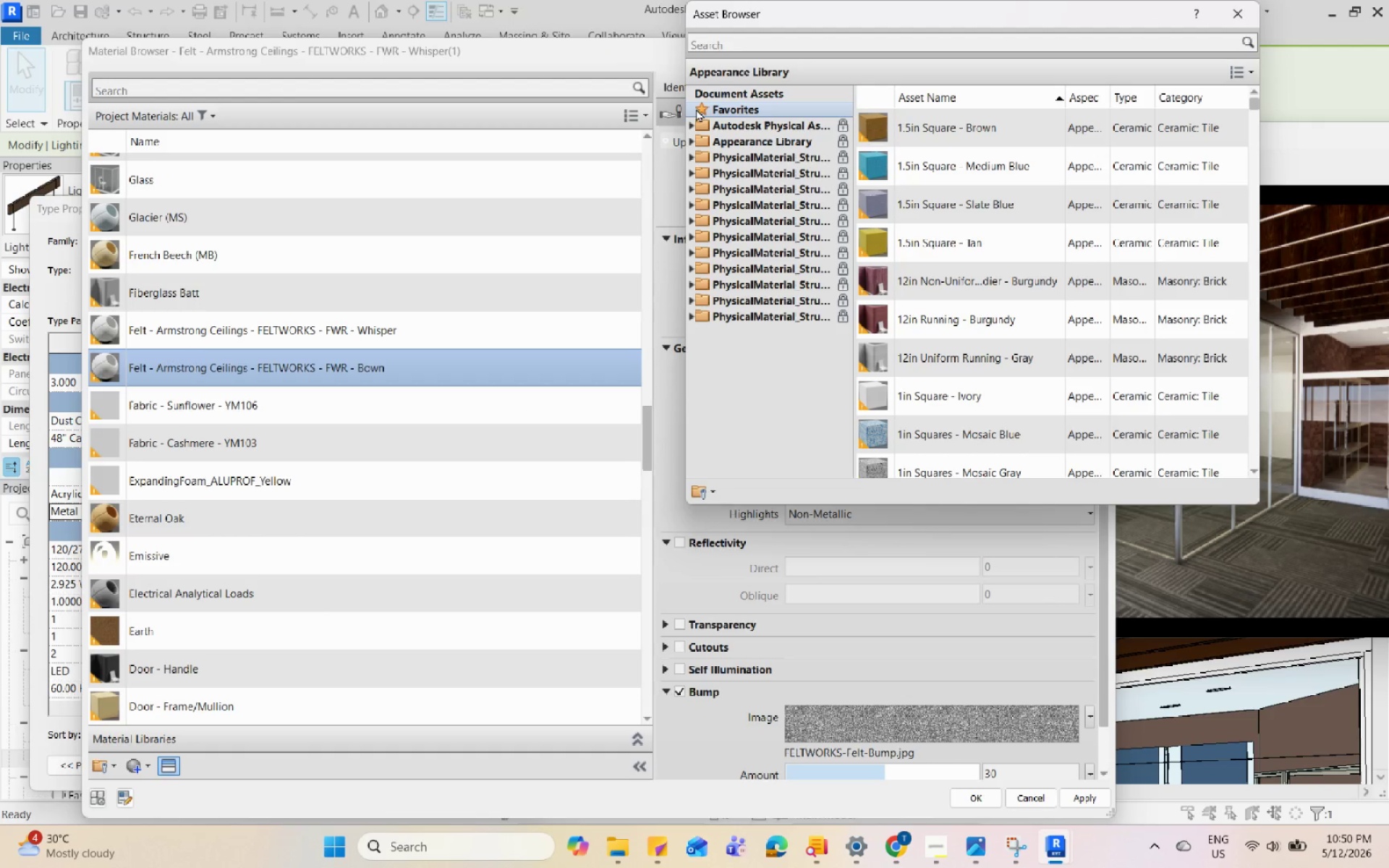 
left_click([692, 128])
 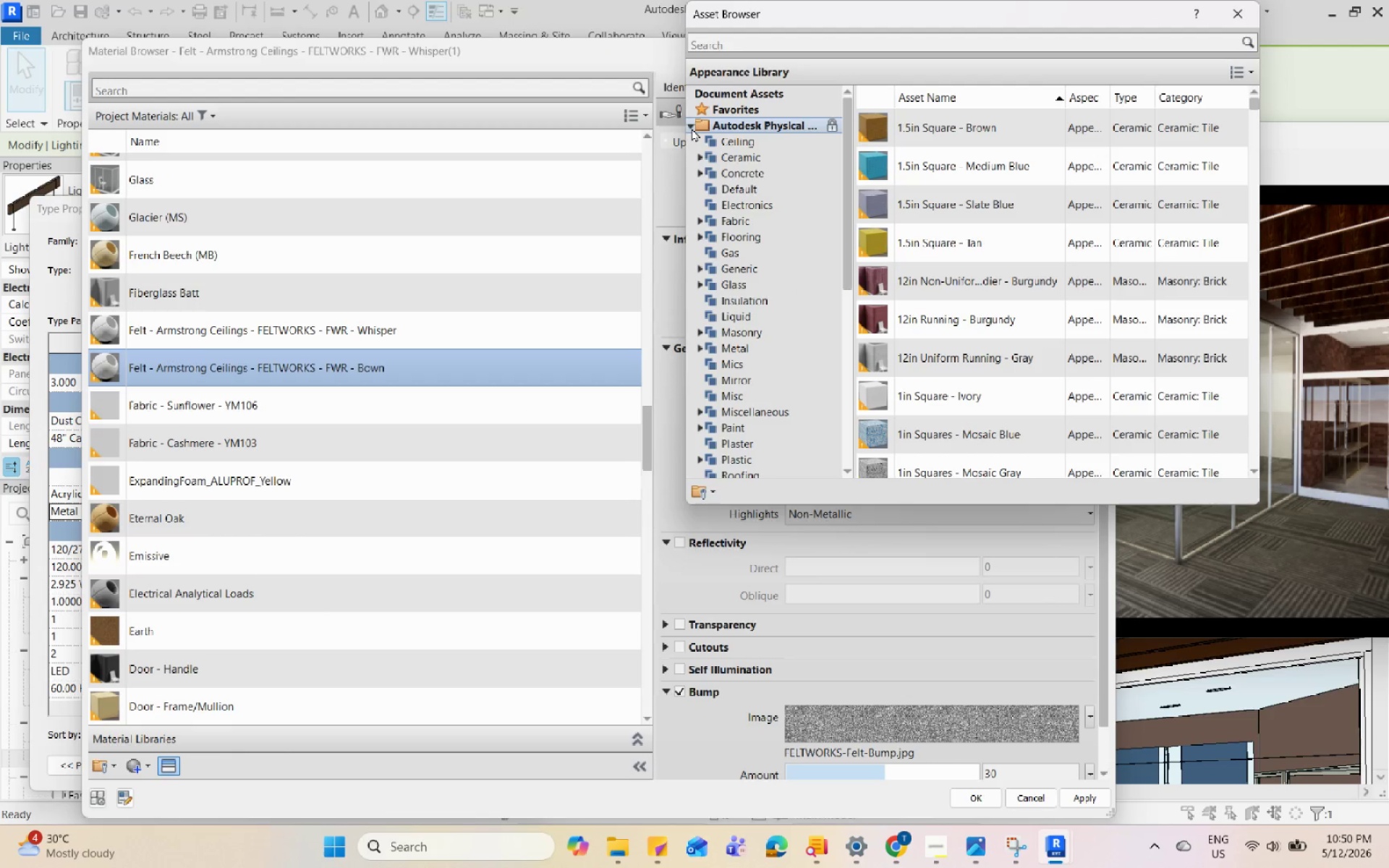 
left_click([692, 128])
 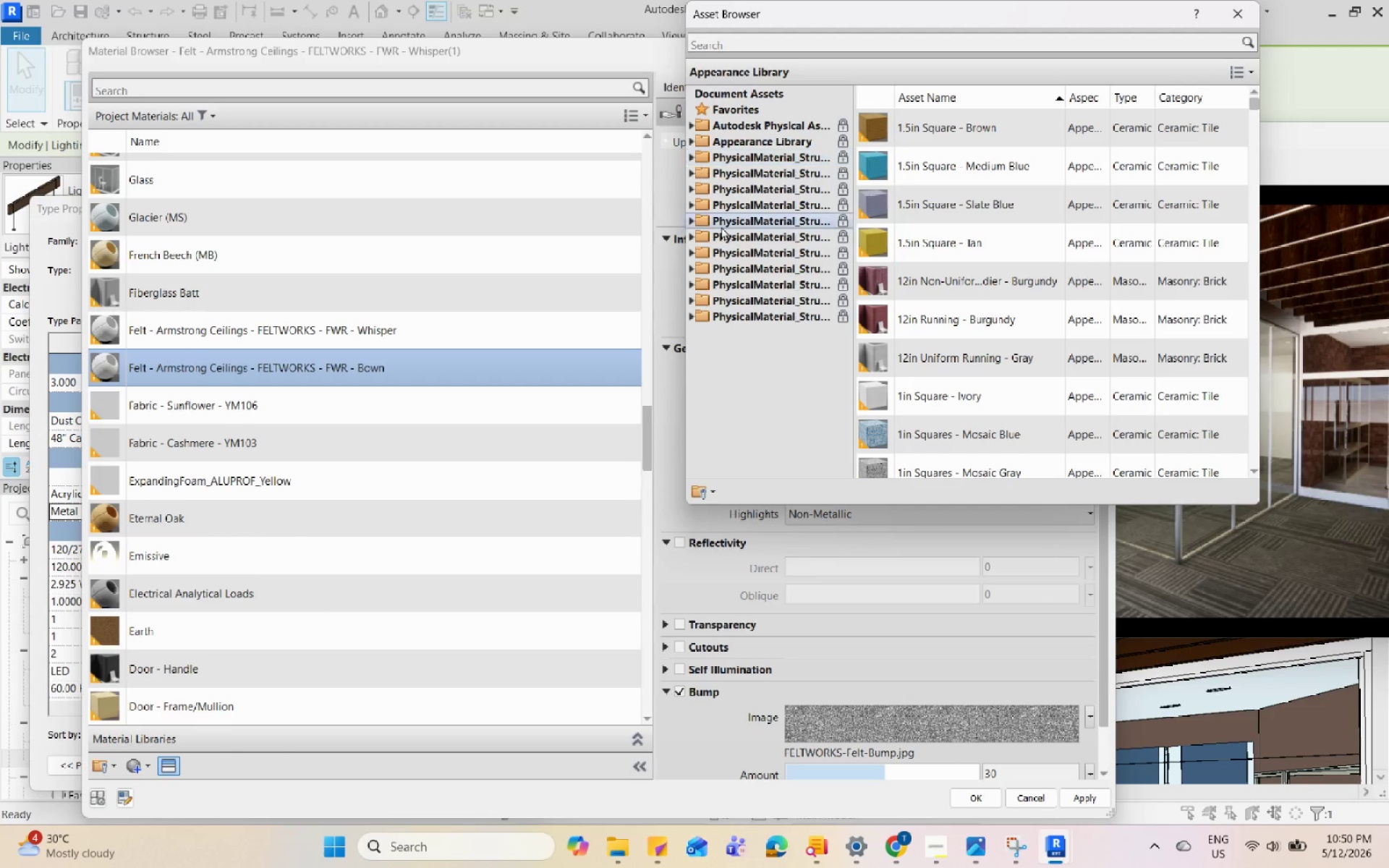 
scroll: coordinate [933, 243], scroll_direction: up, amount: 4.0
 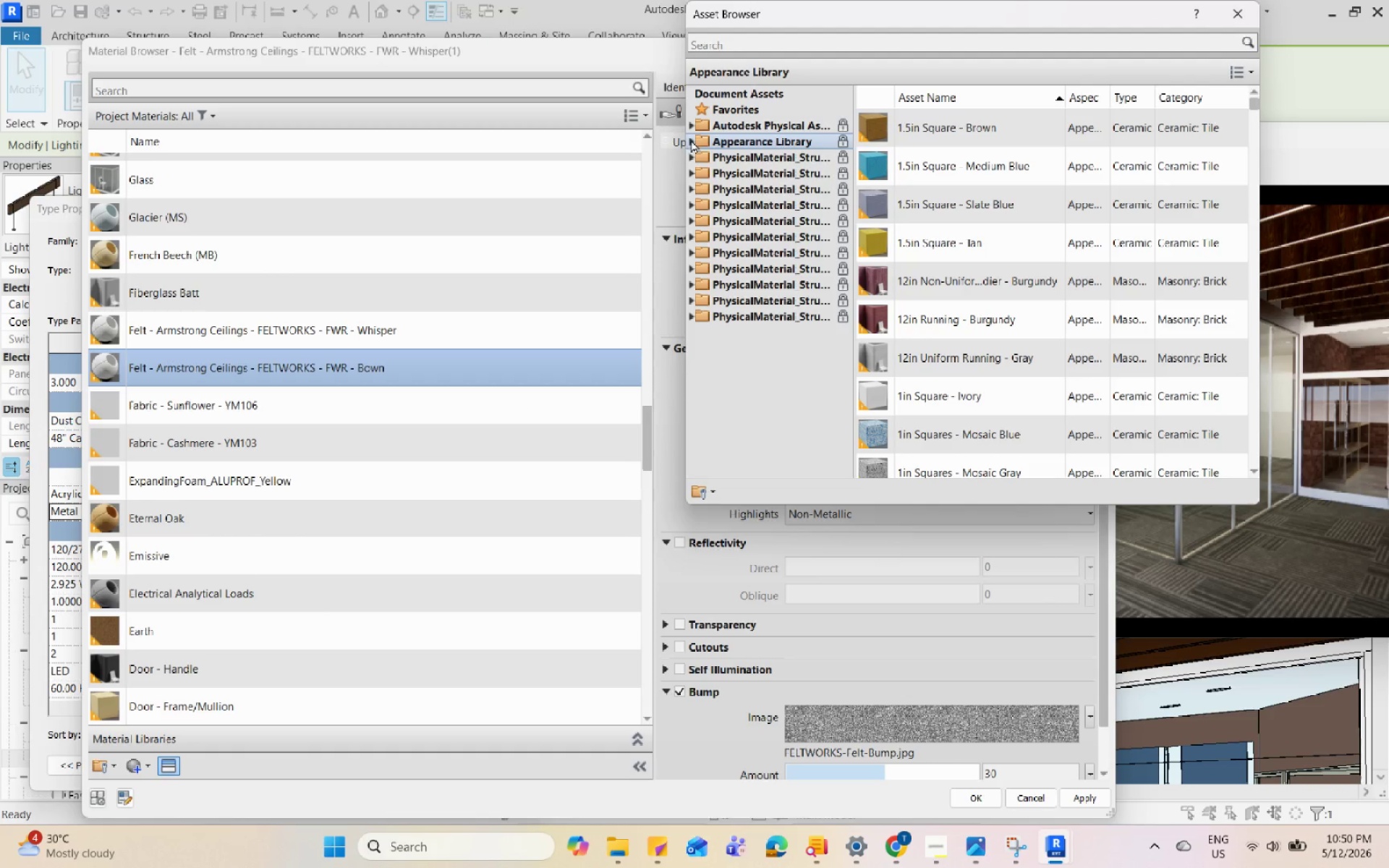 
left_click([691, 140])
 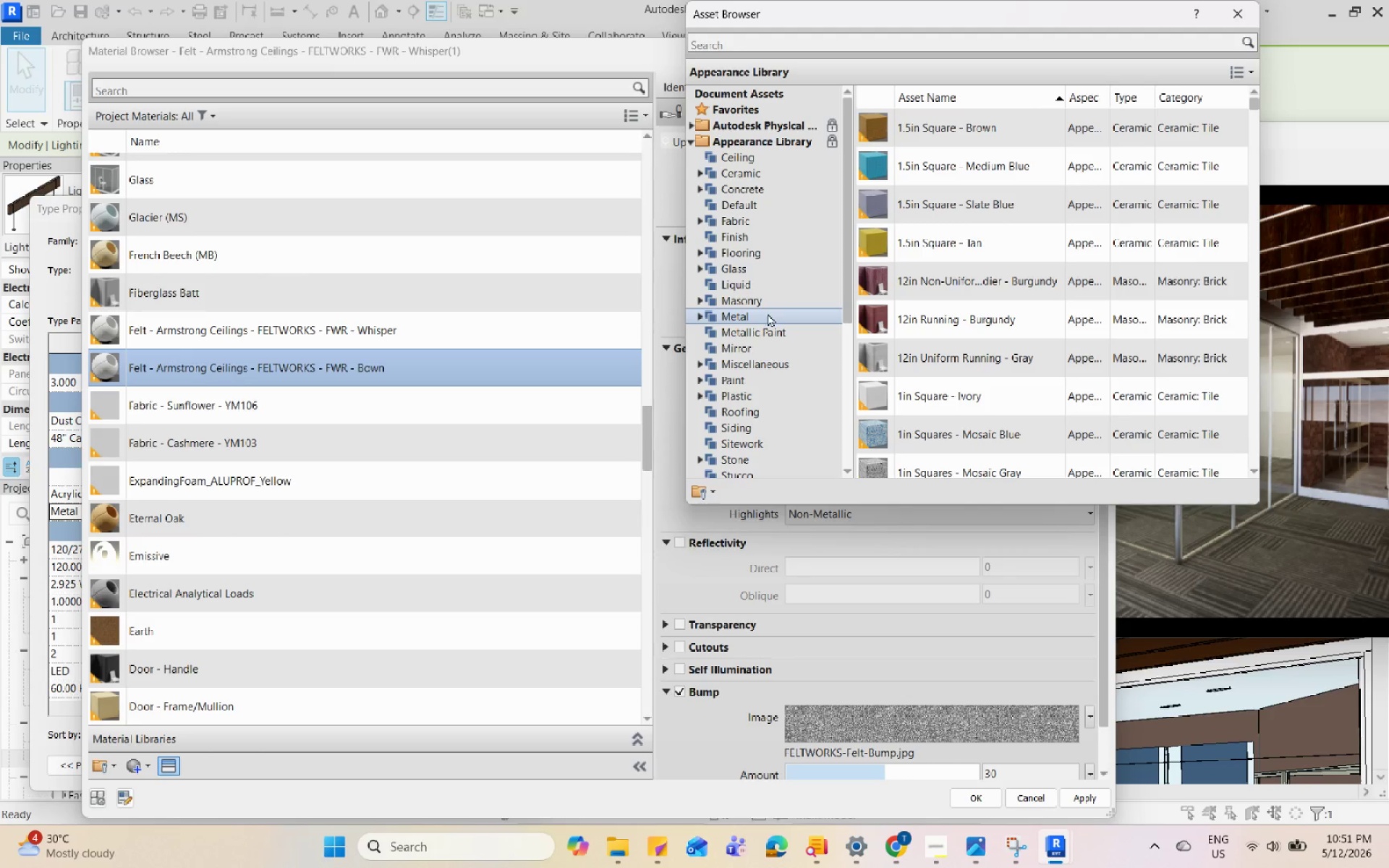 
wait(8.78)
 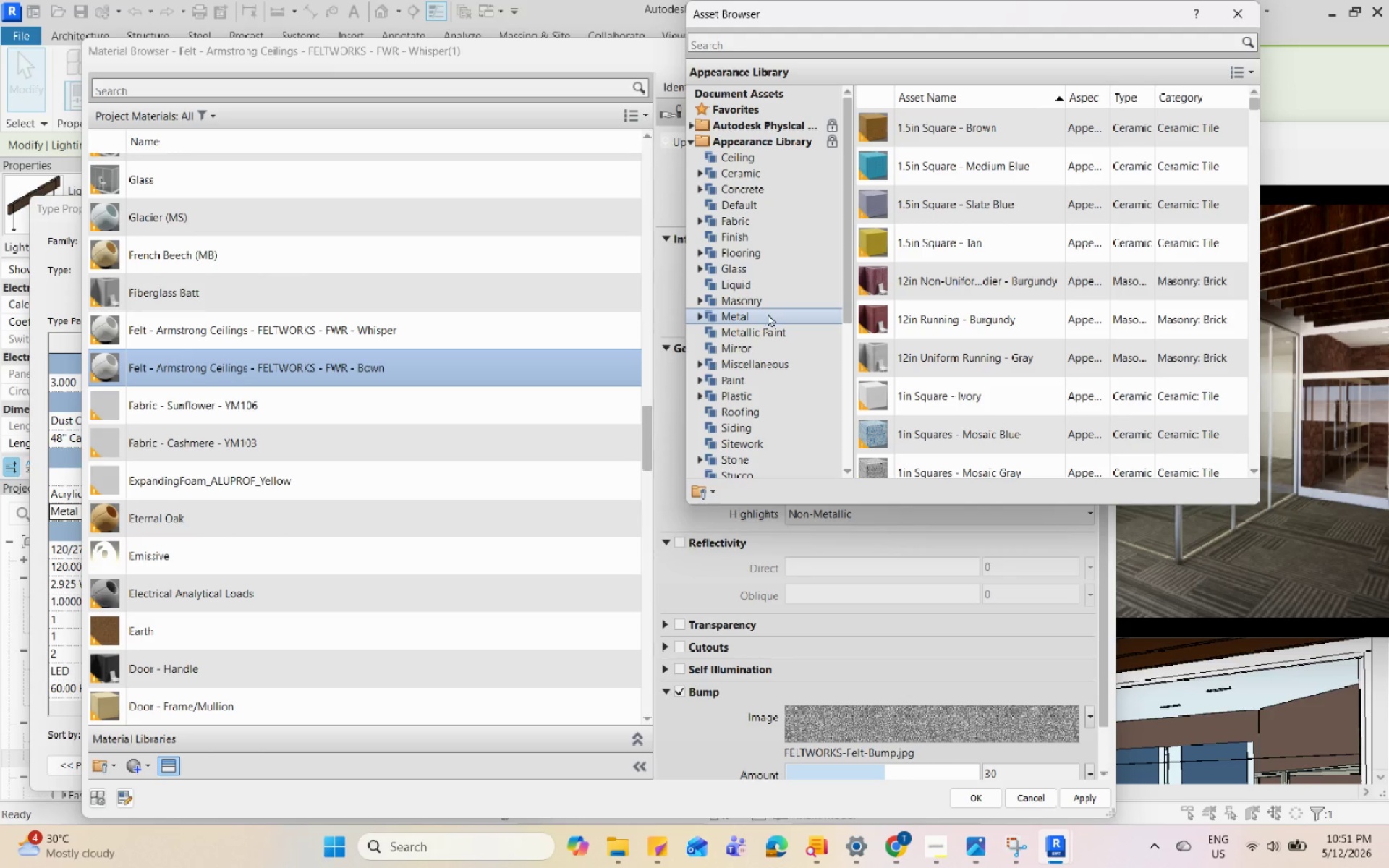 
left_click([774, 365])
 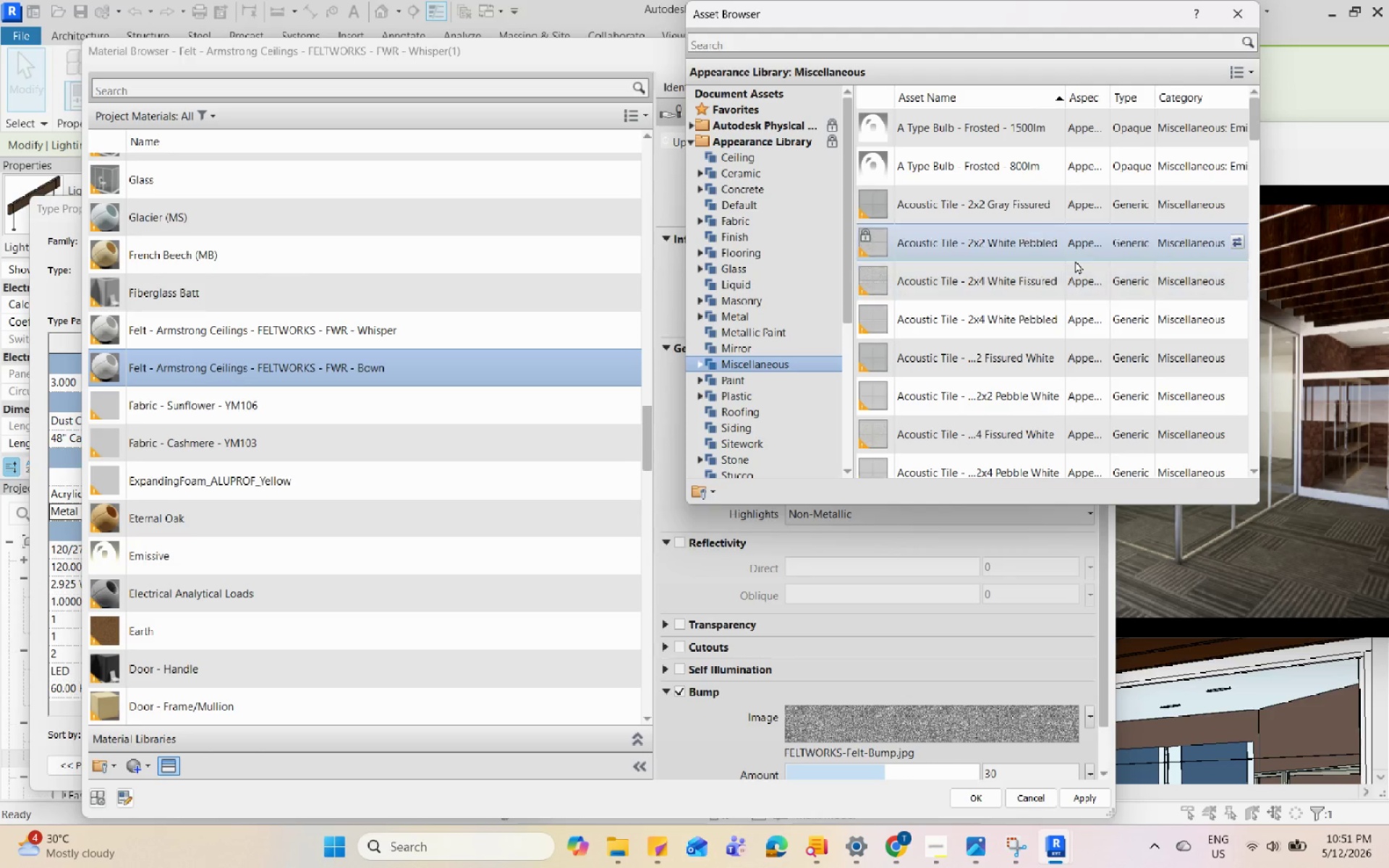 
scroll: coordinate [1052, 343], scroll_direction: down, amount: 14.0
 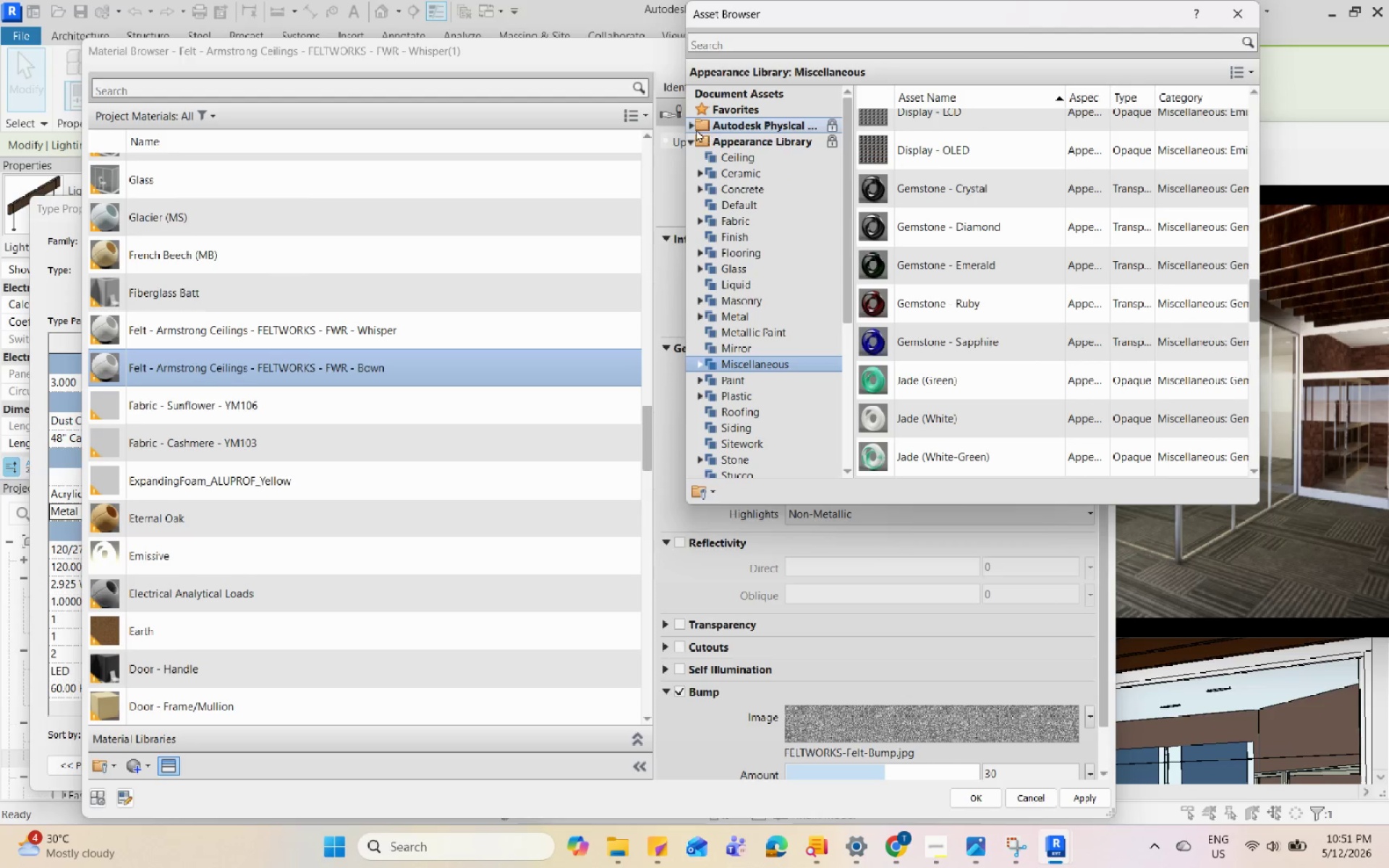 
left_click([689, 125])
 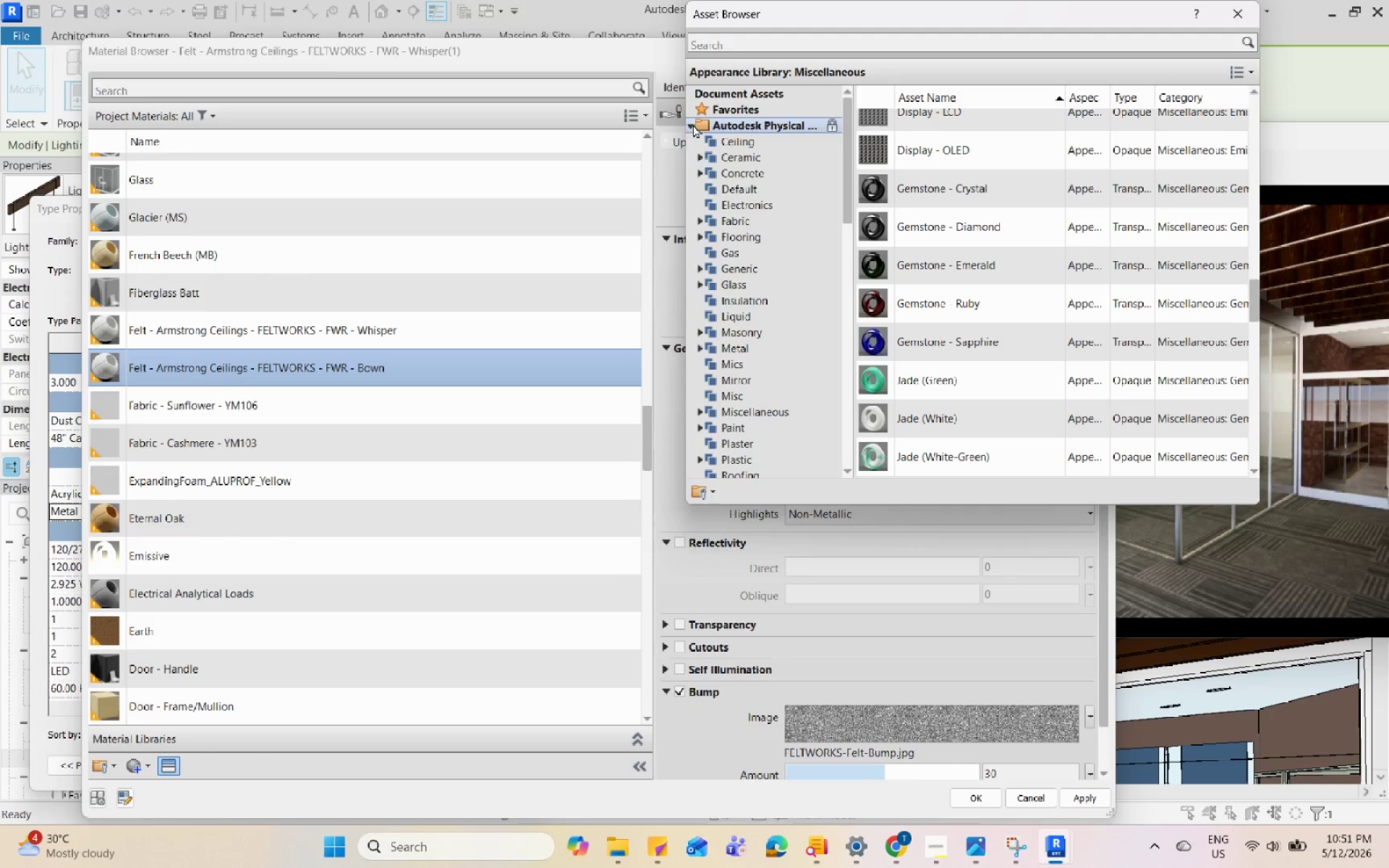 
left_click([724, 108])
 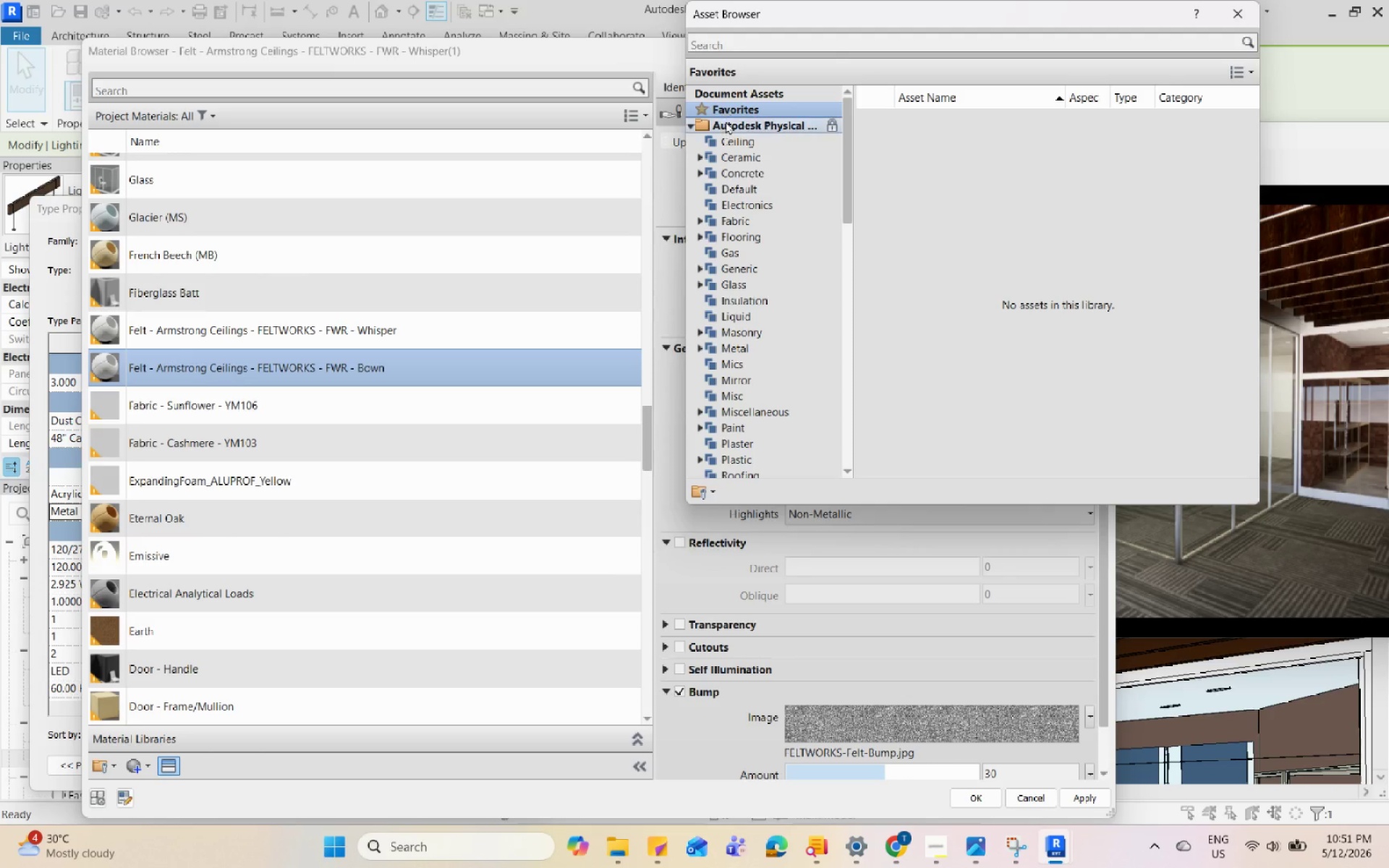 
left_click([727, 124])
 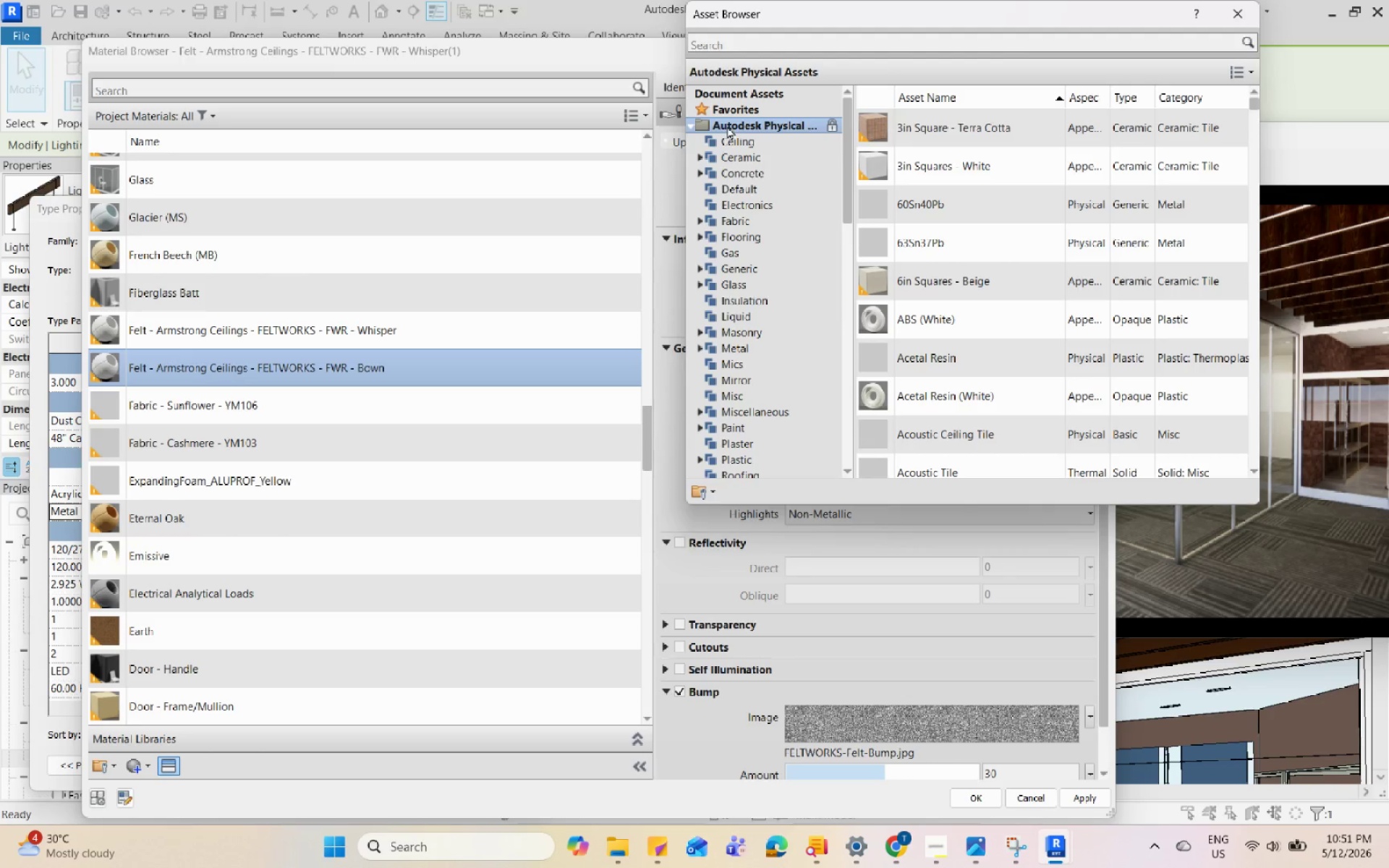 
left_click([731, 140])
 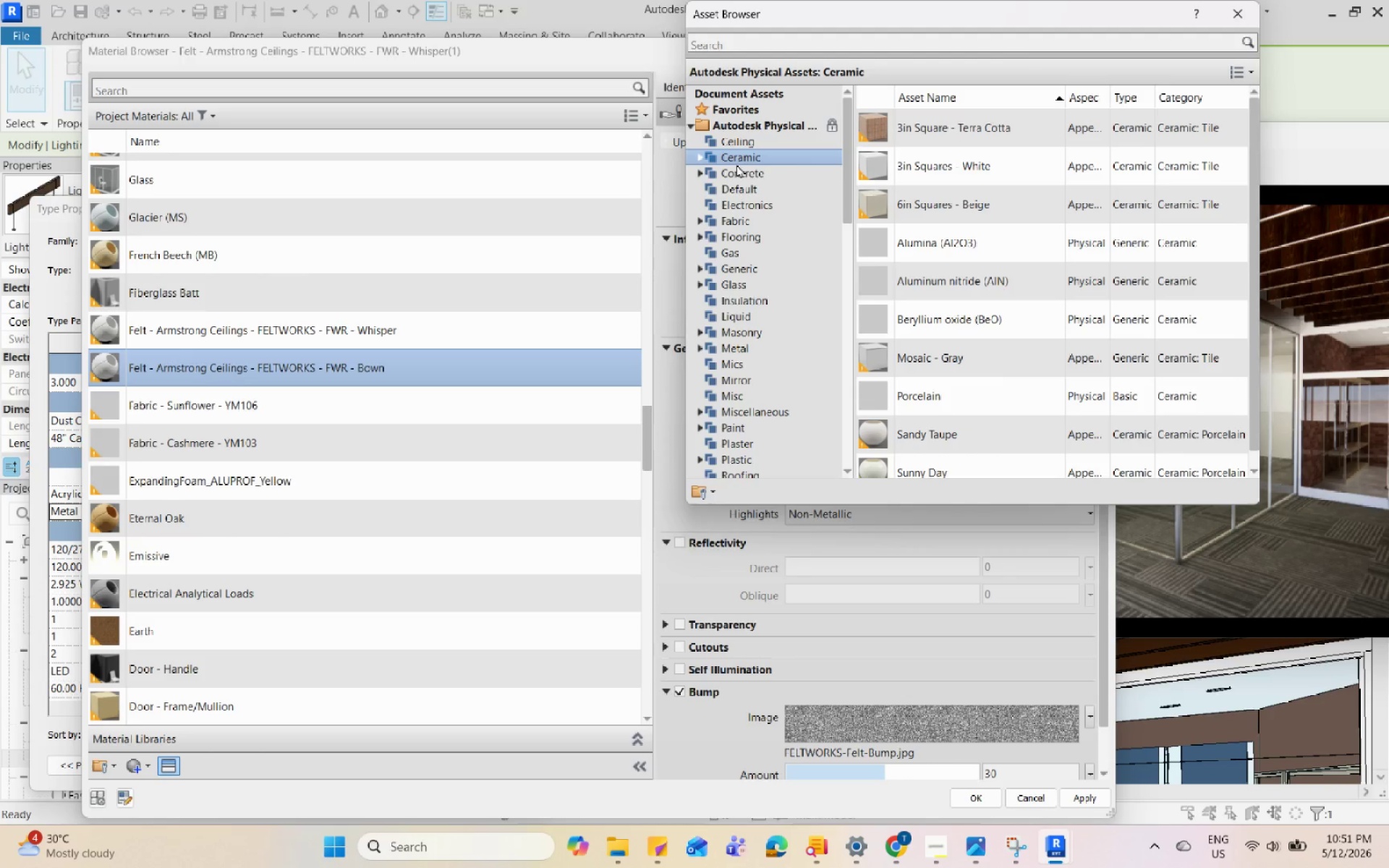 
triple_click([736, 193])
 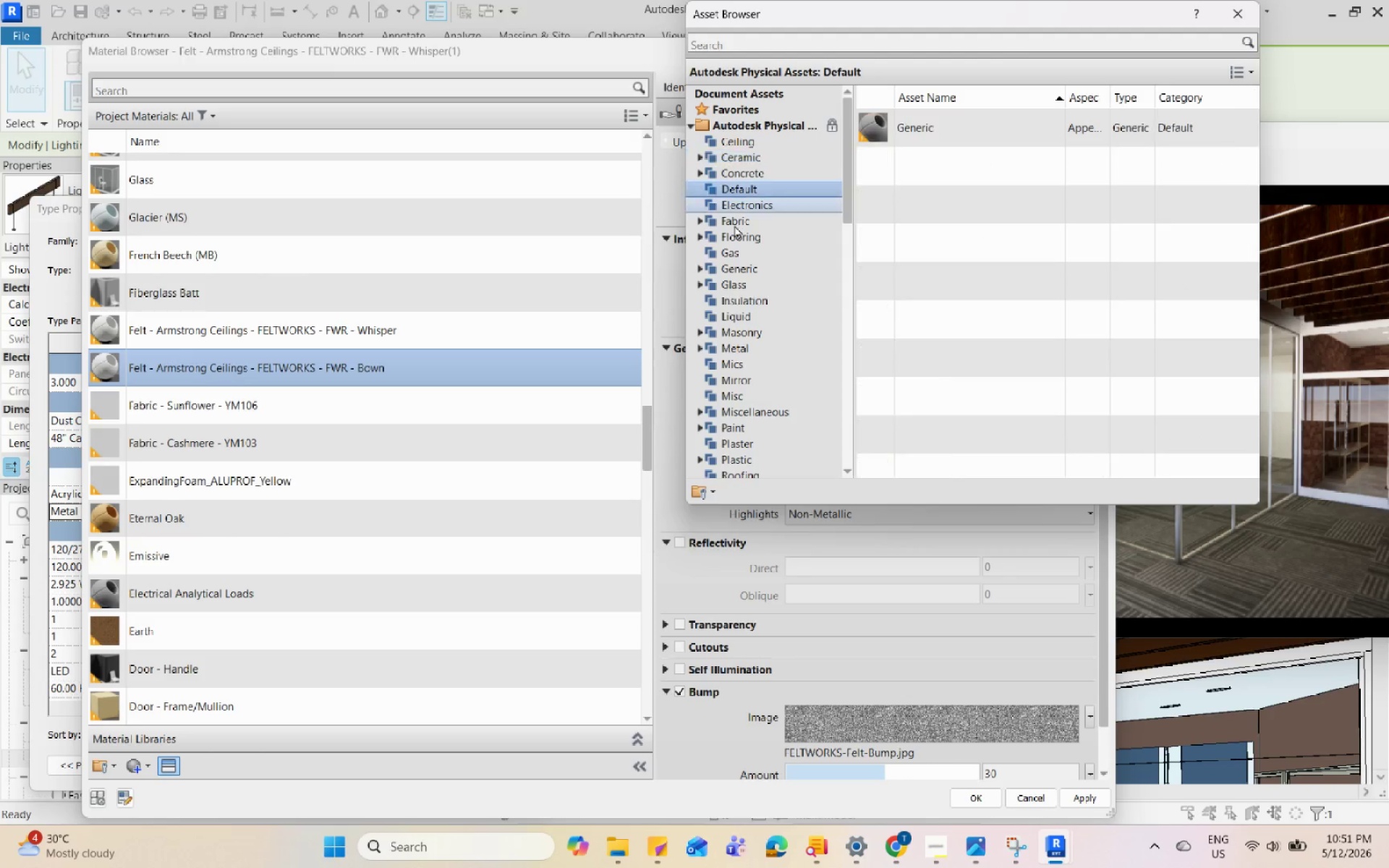 
triple_click([735, 245])
 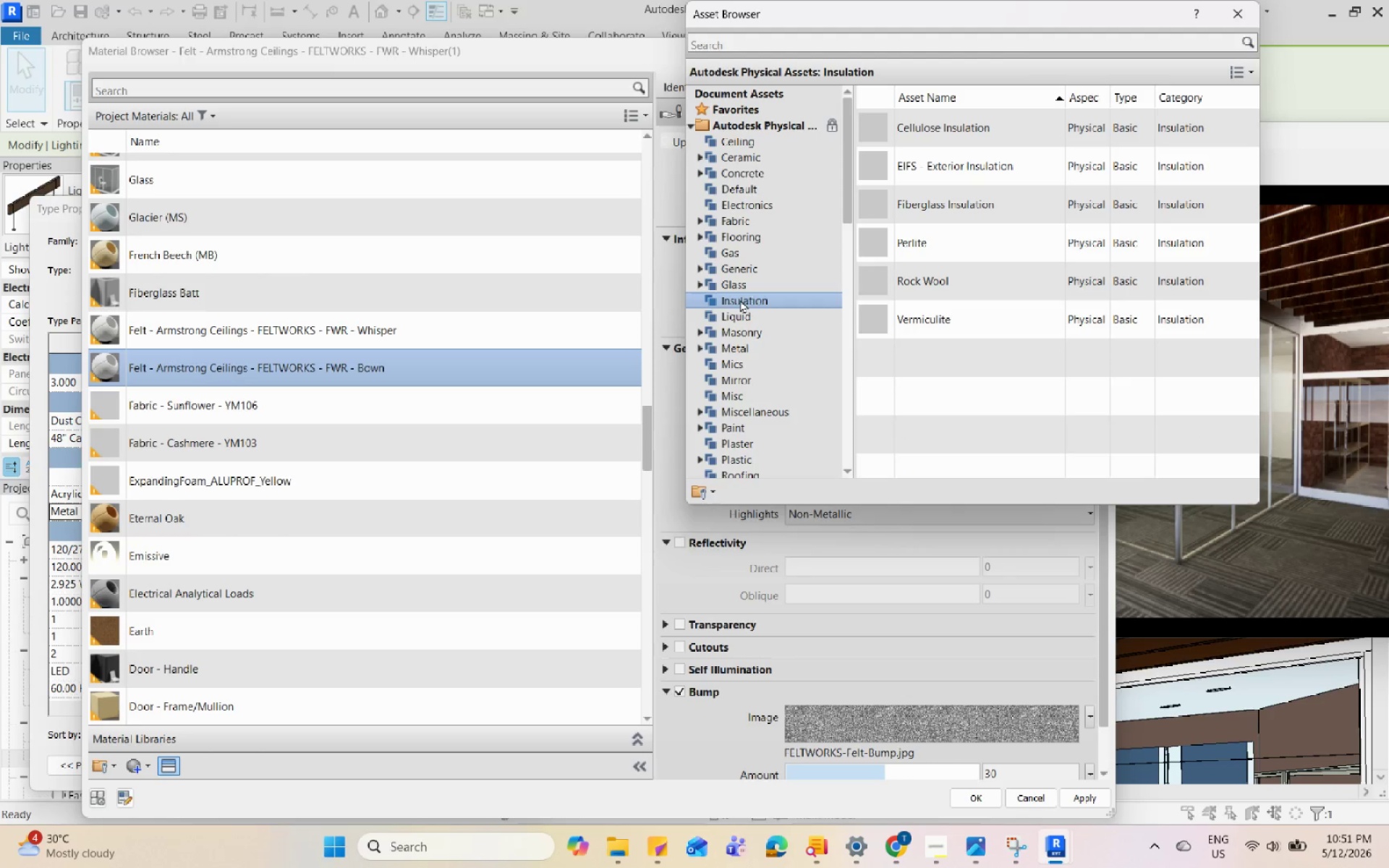 
double_click([751, 268])
 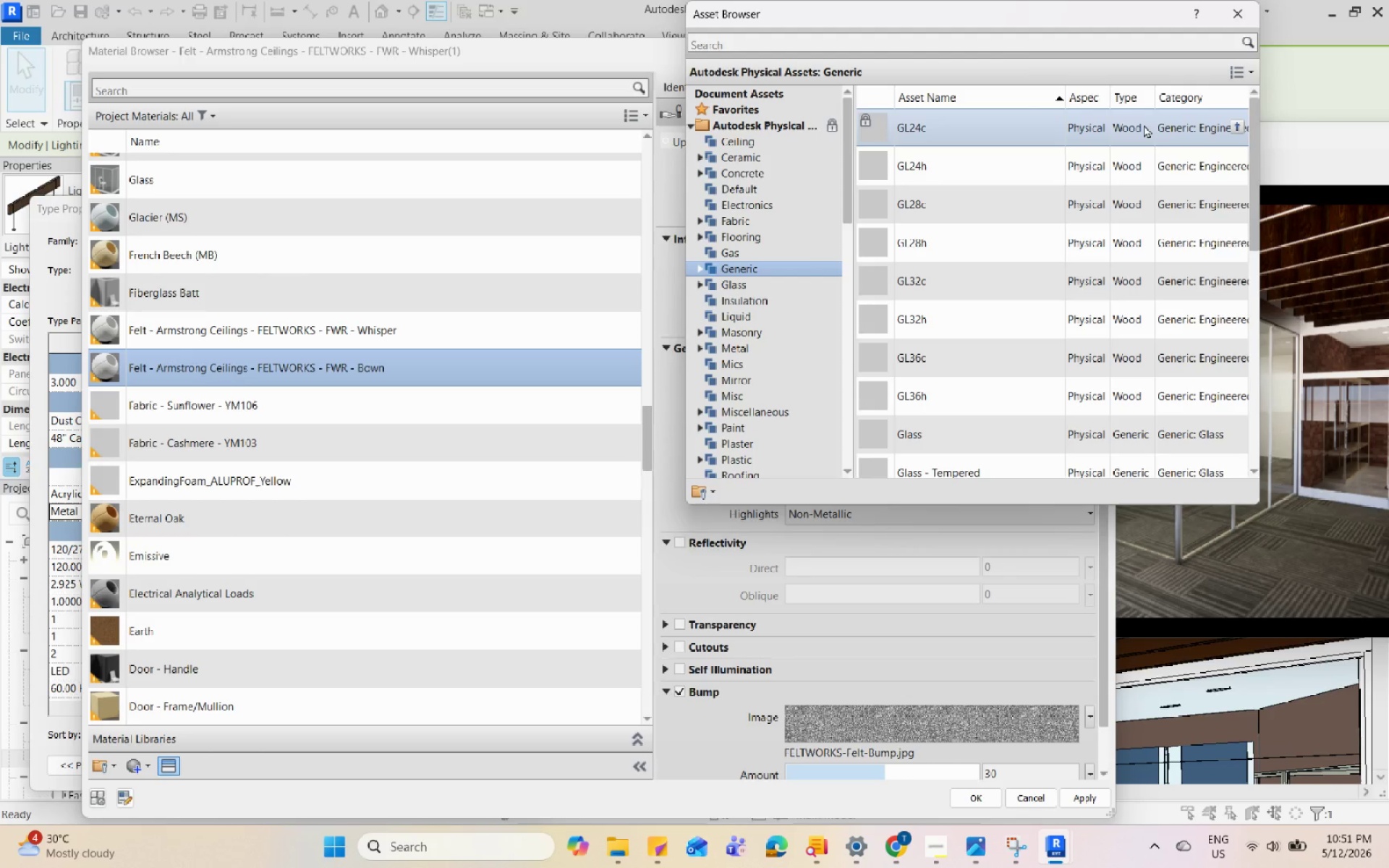 
left_click([1242, 22])
 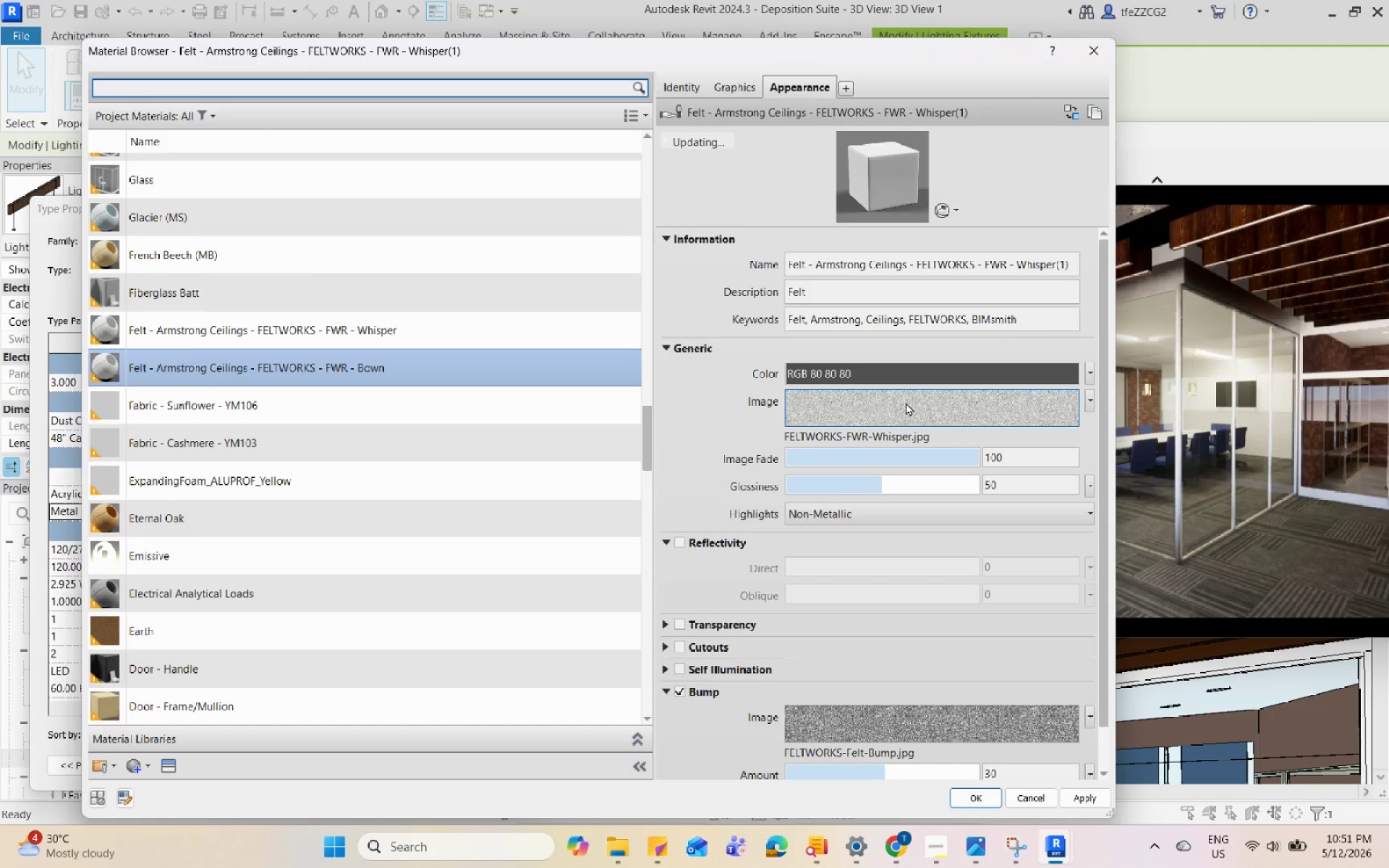 
left_click([906, 402])
 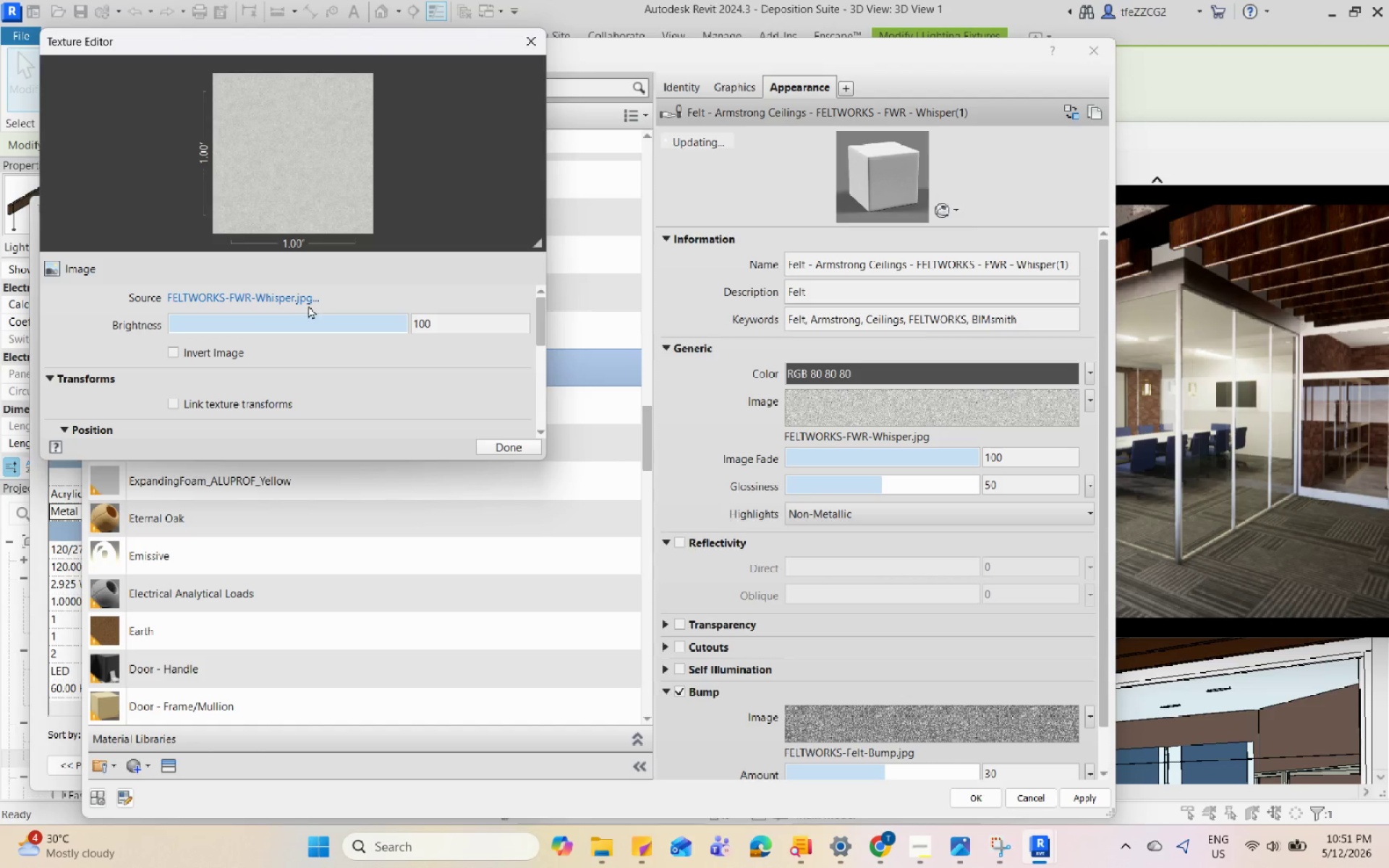 
left_click([298, 298])
 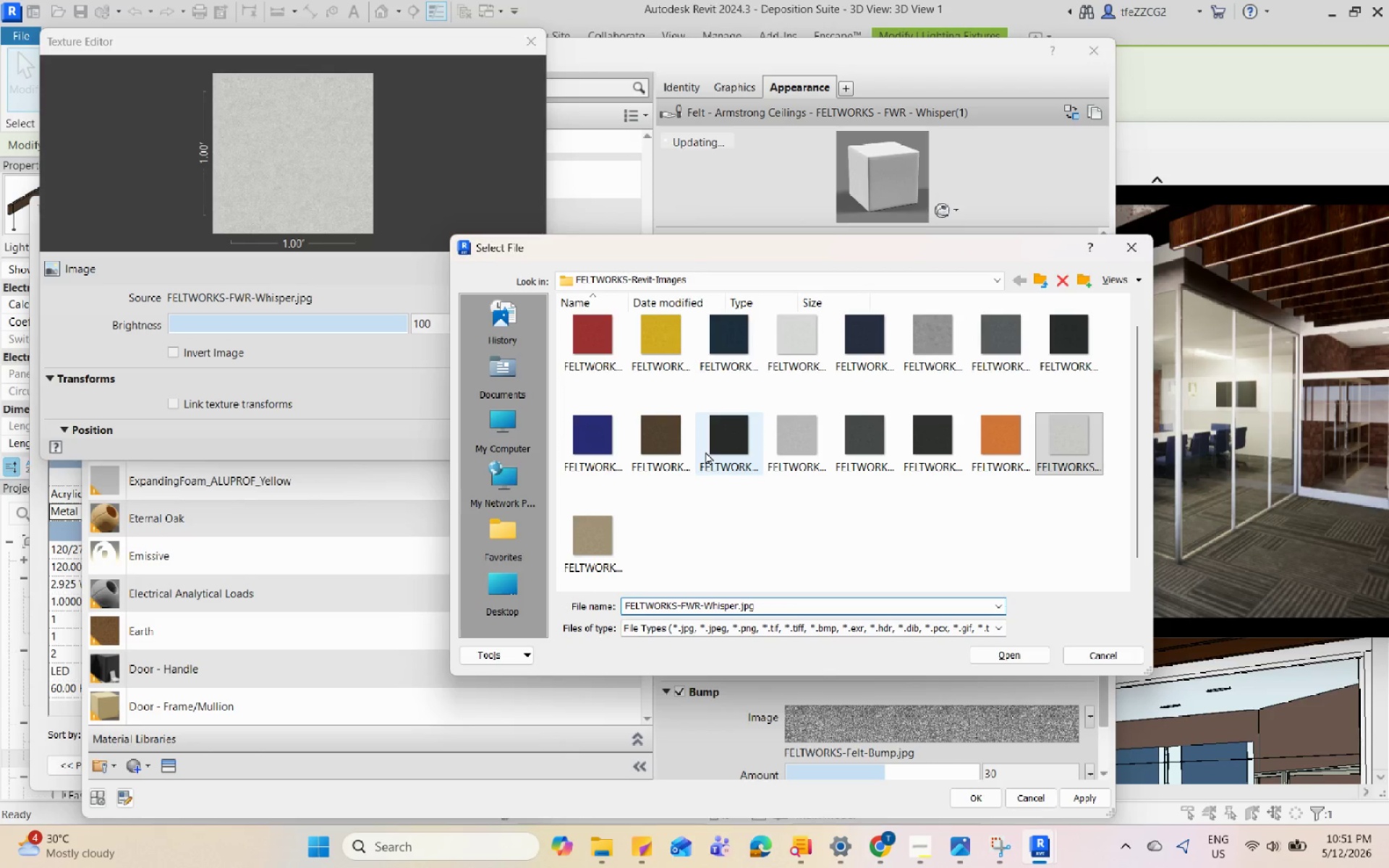 
left_click([676, 451])
 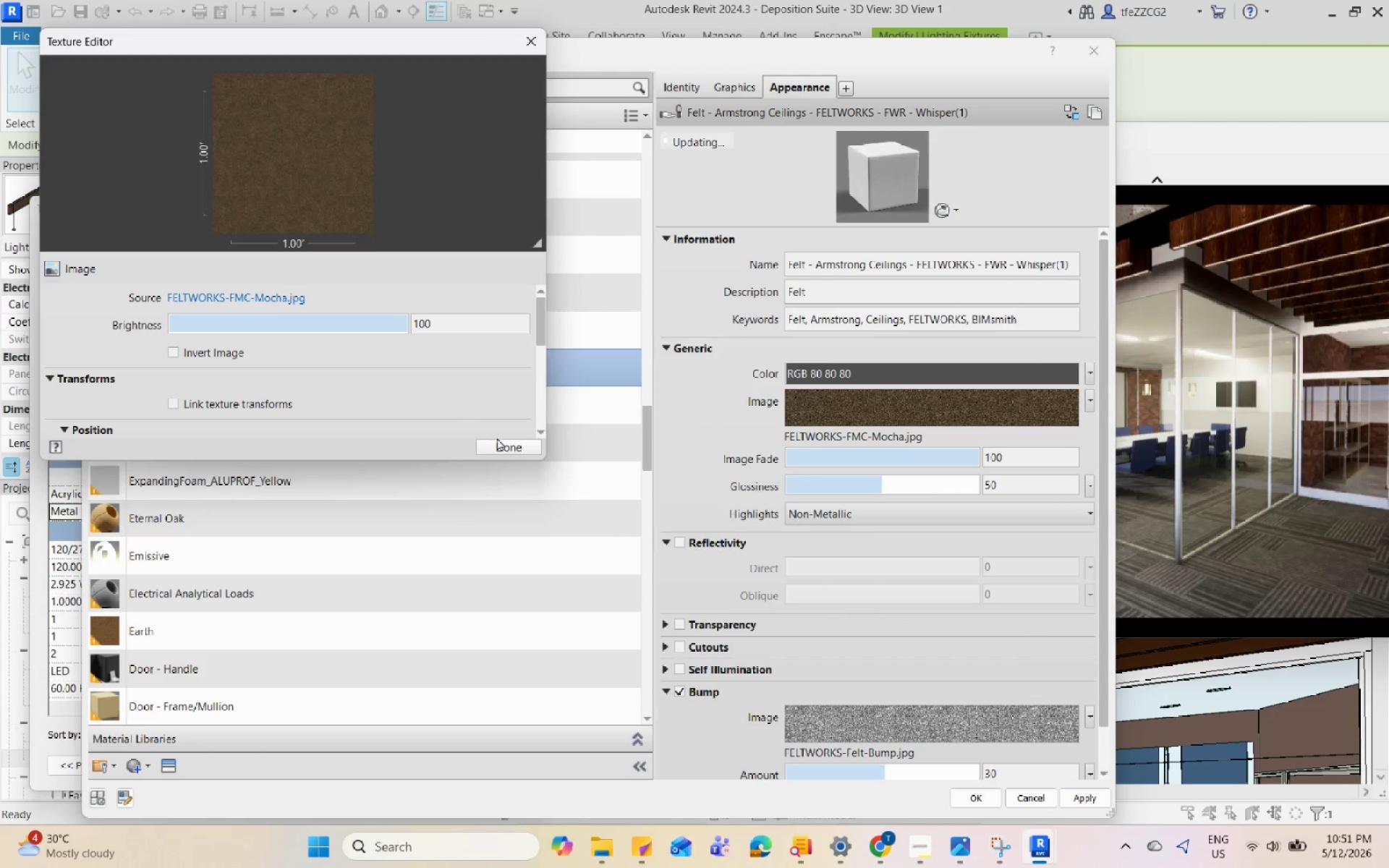 
left_click([509, 450])
 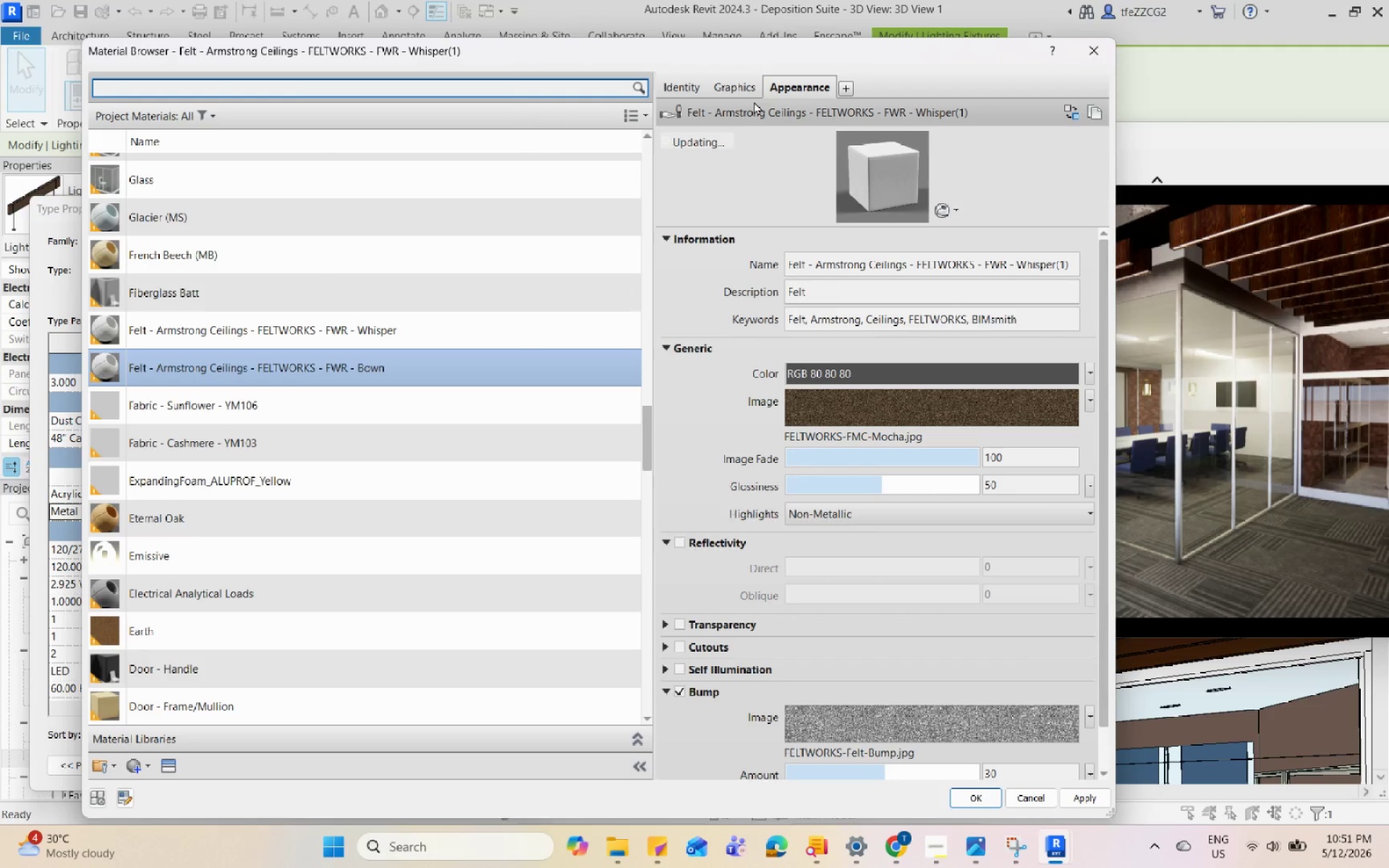 
left_click([737, 93])
 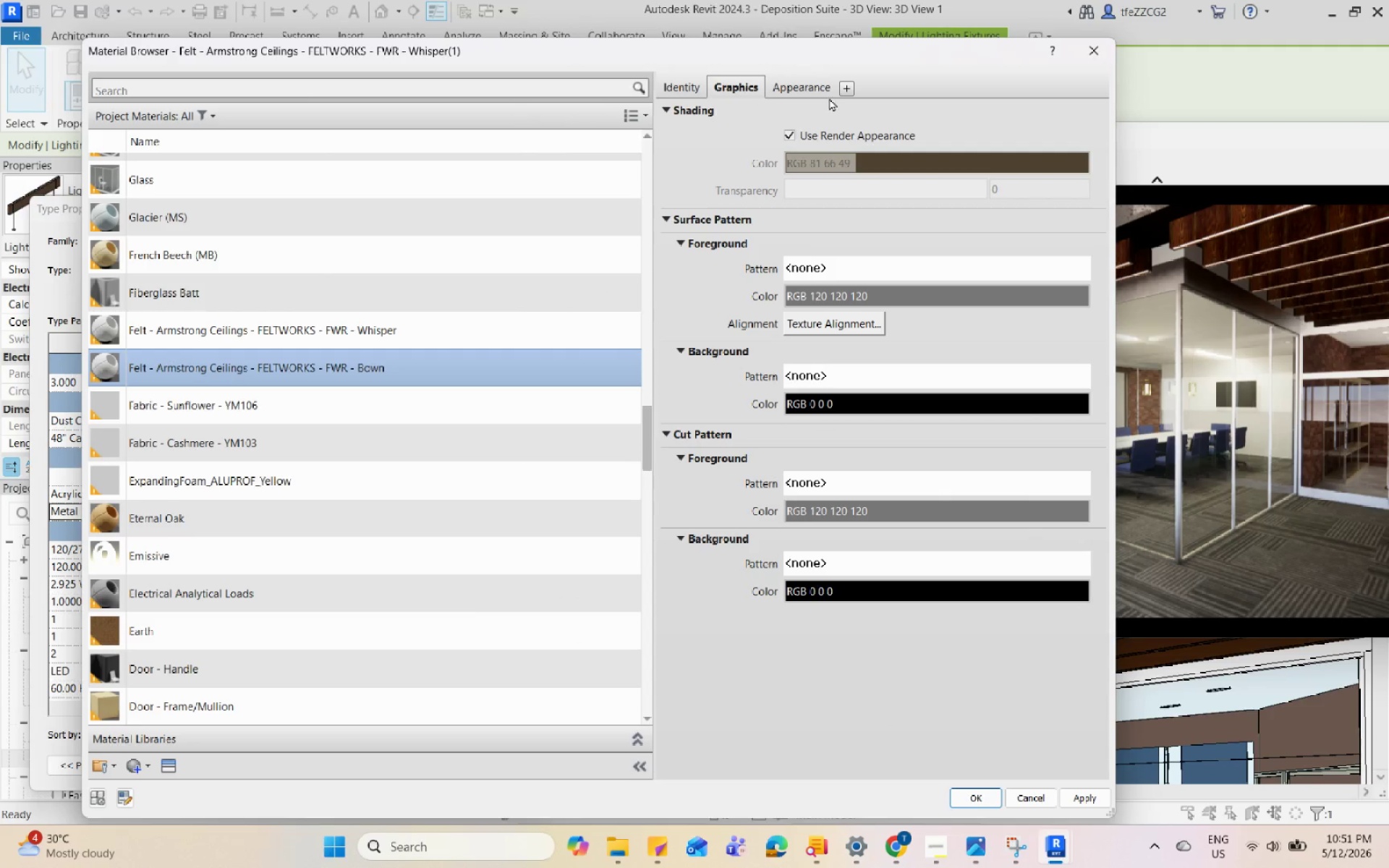 
left_click_drag(start_coordinate=[818, 97], to_coordinate=[813, 101])
 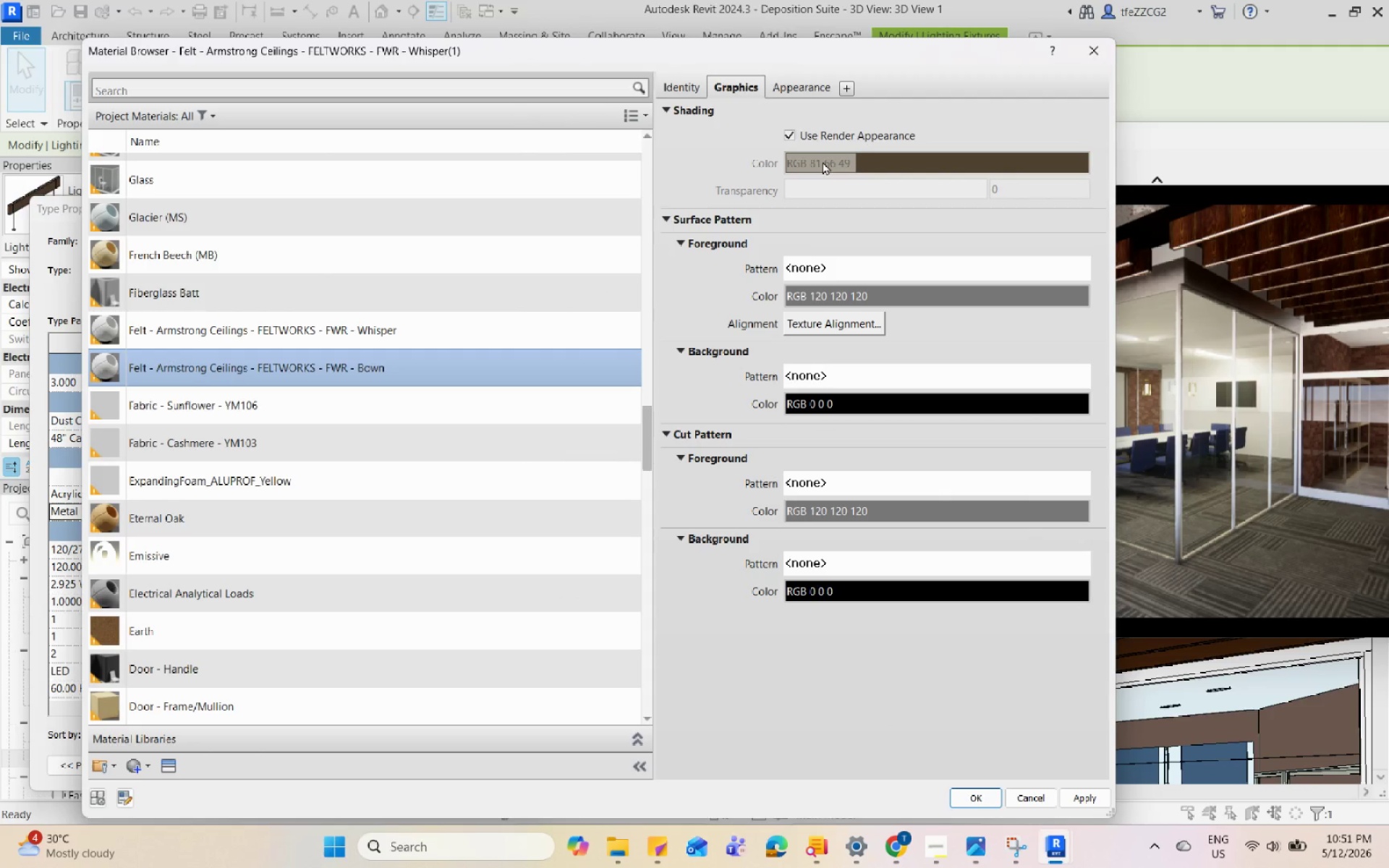 
left_click([803, 86])
 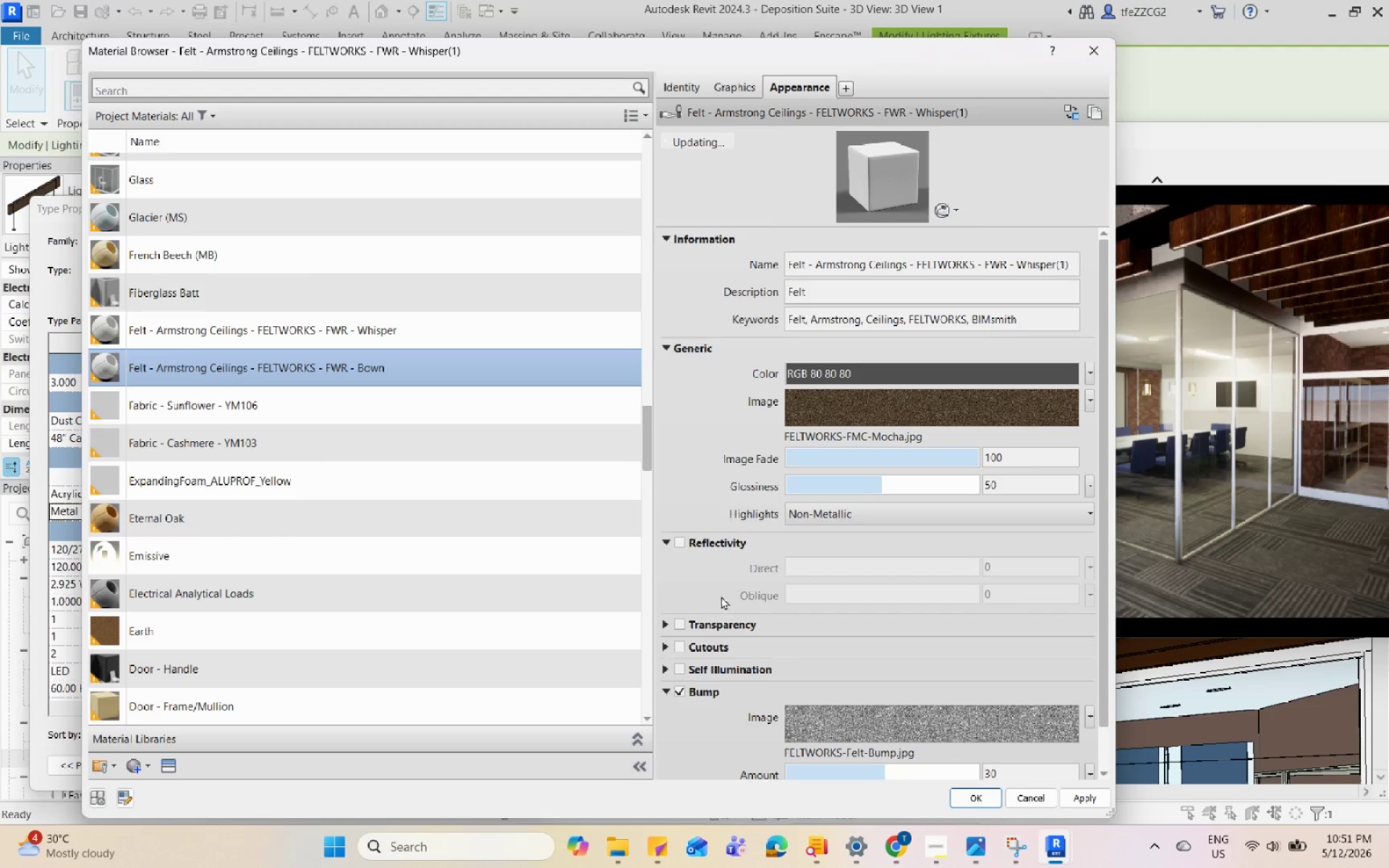 
scroll: coordinate [719, 568], scroll_direction: down, amount: 1.0
 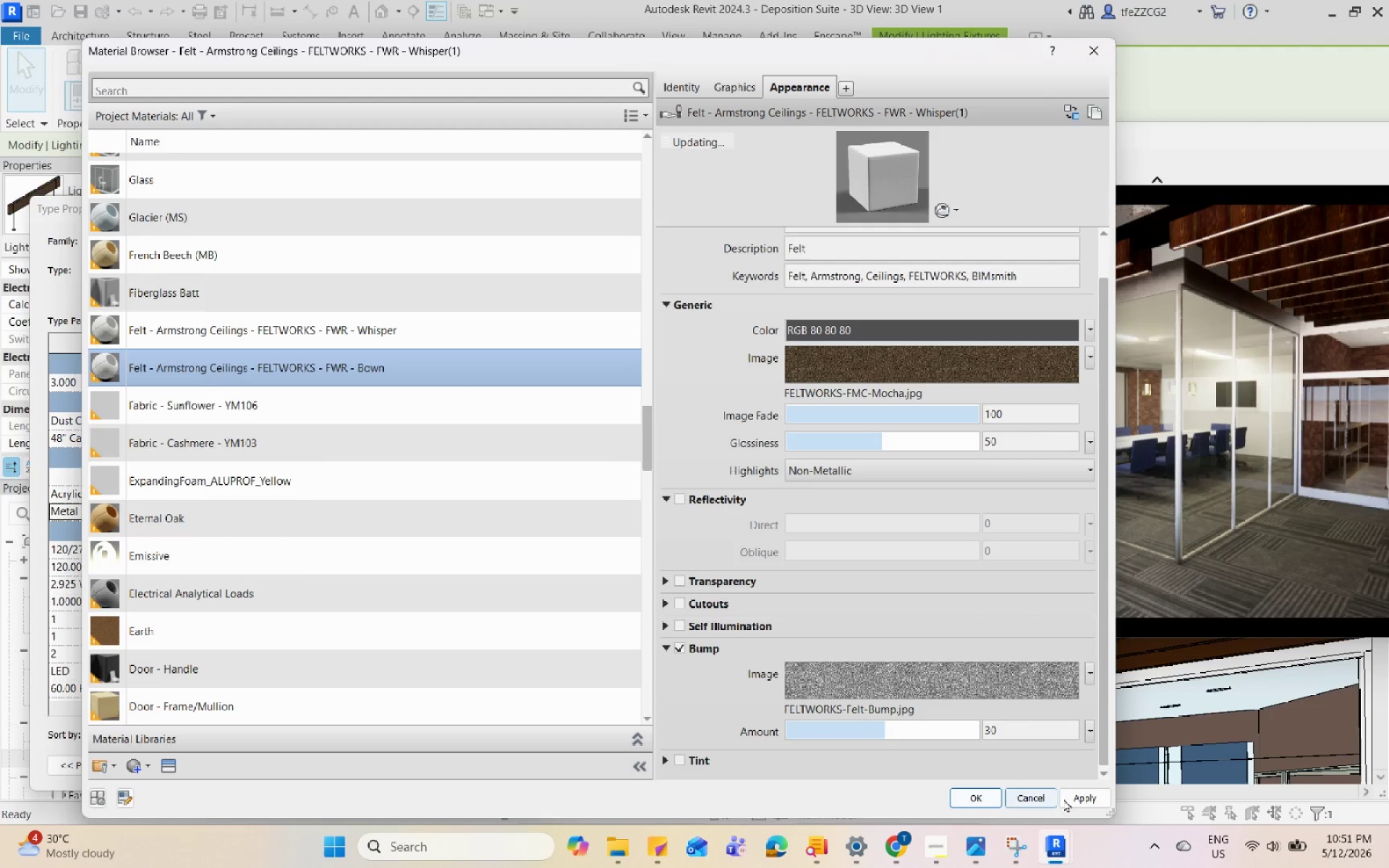 
left_click([1069, 796])
 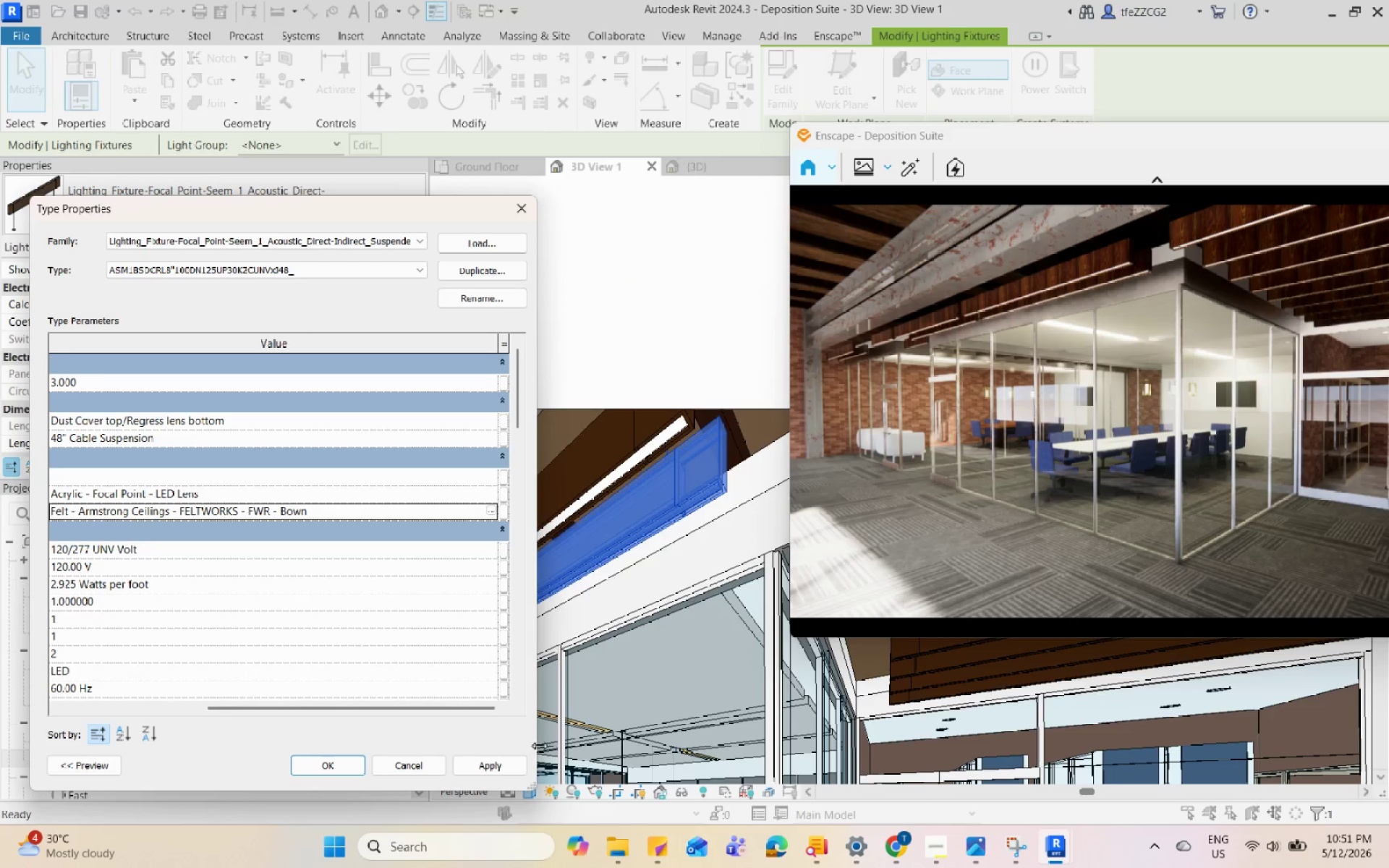 
left_click([498, 763])
 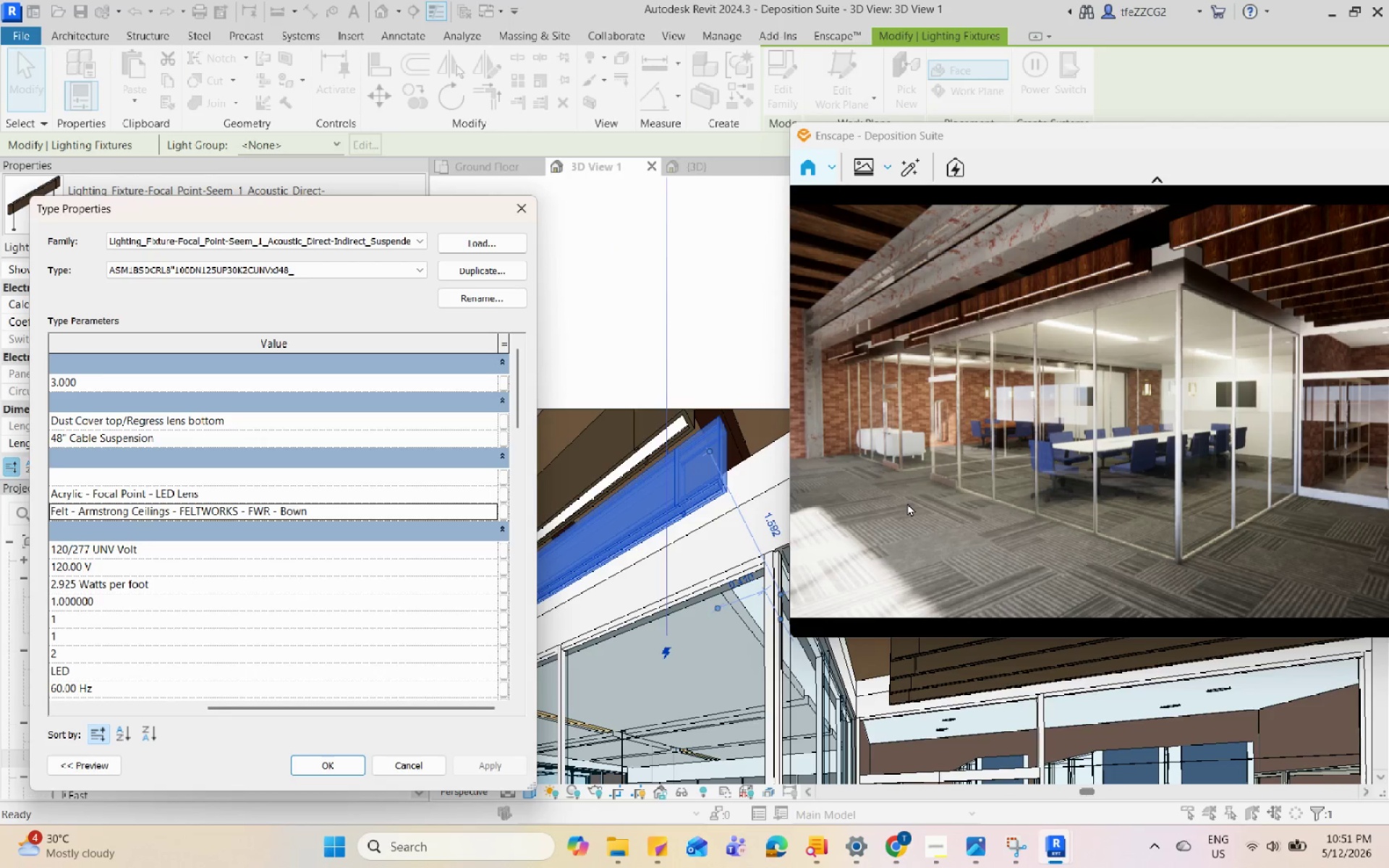 
wait(5.23)
 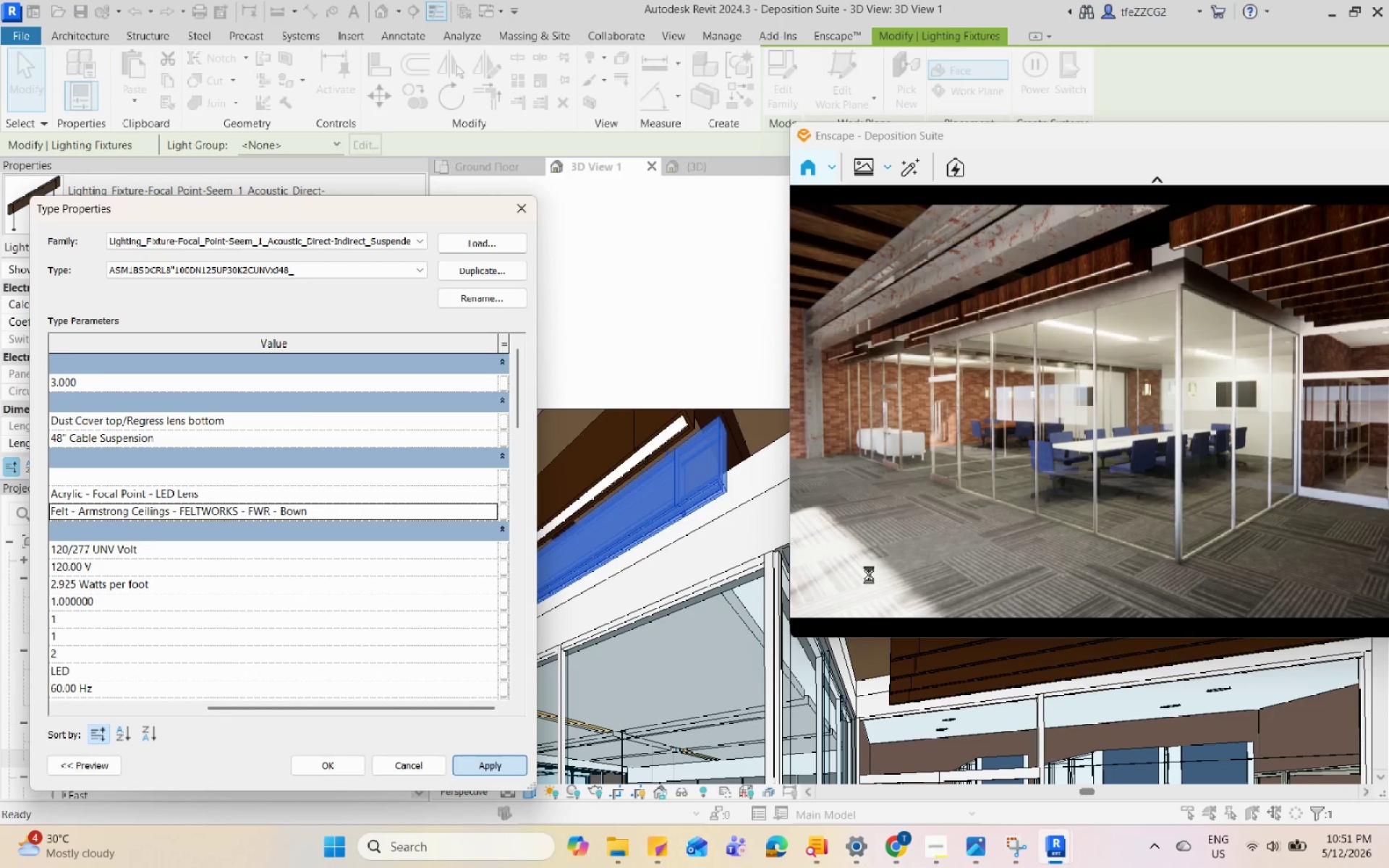 
left_click([349, 765])
 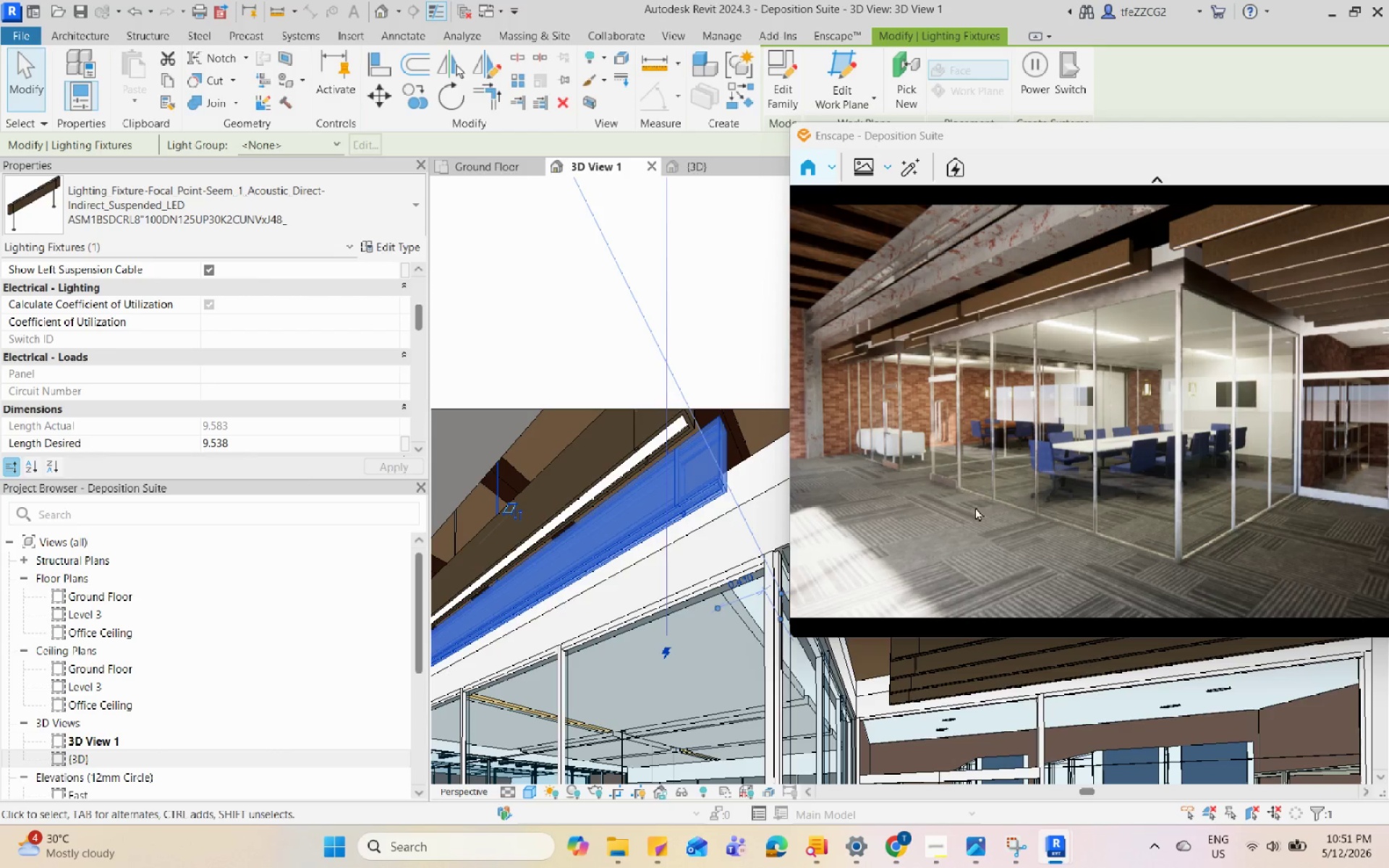 
wait(11.05)
 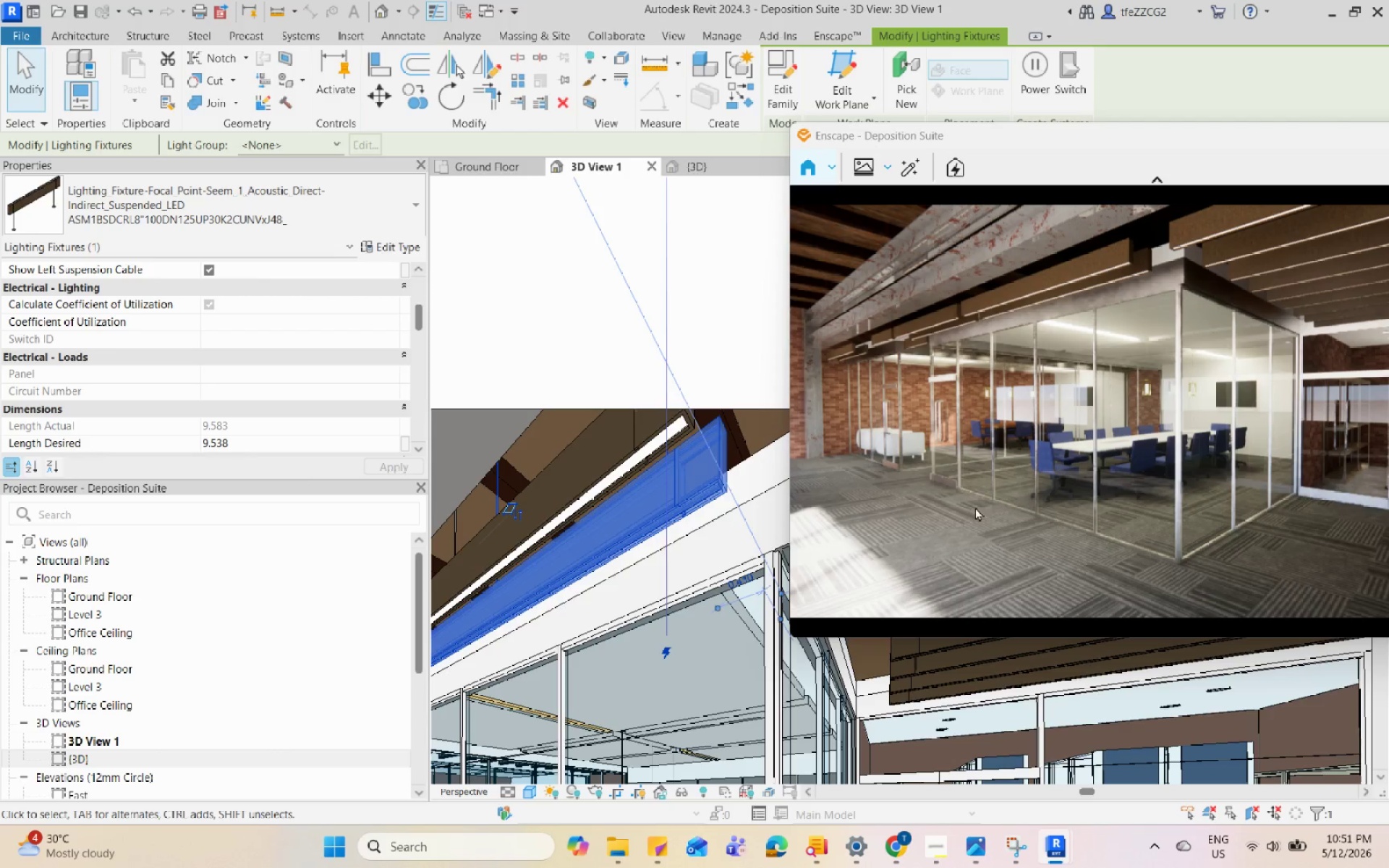 
scroll: coordinate [583, 446], scroll_direction: down, amount: 5.0
 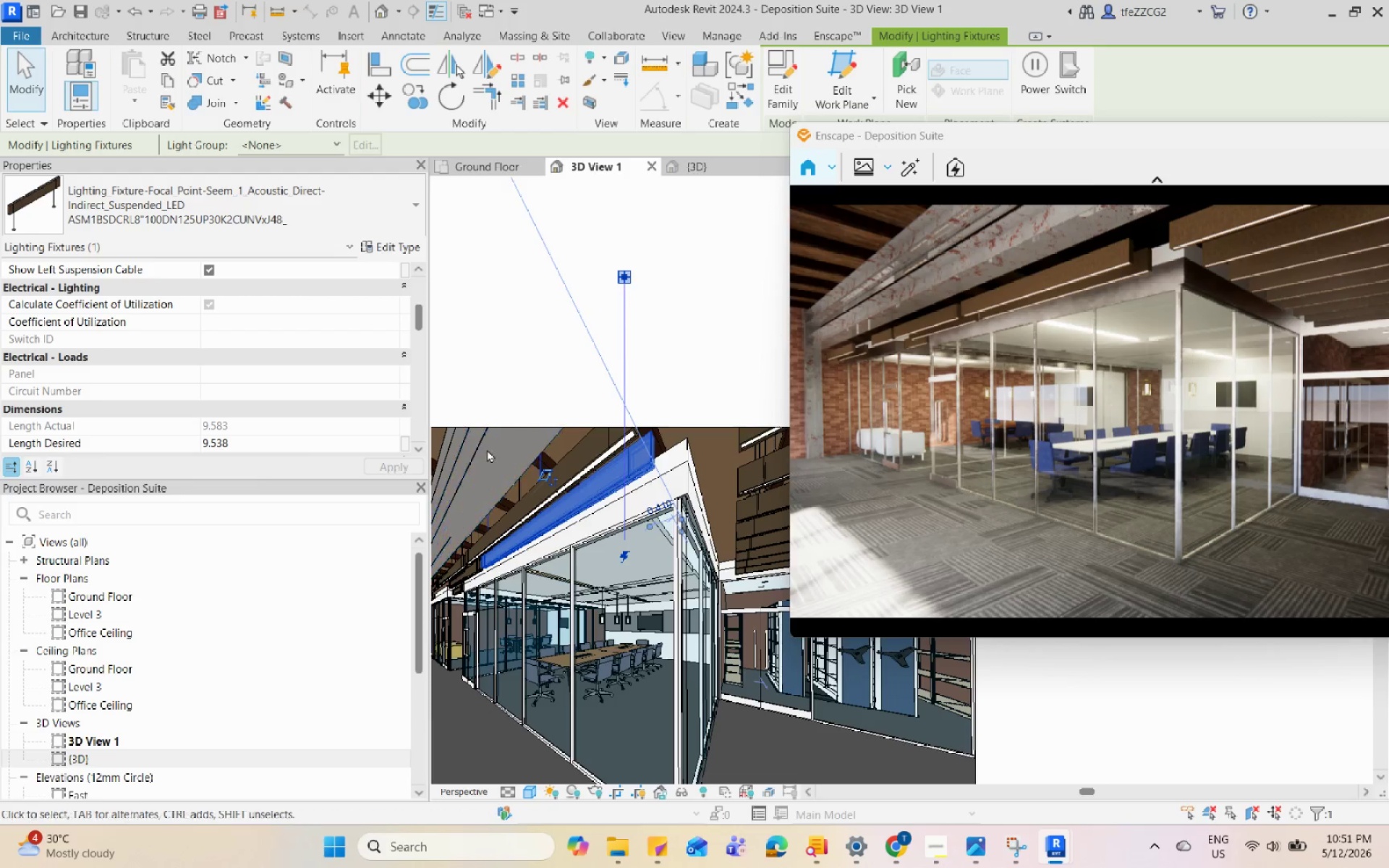 
left_click([470, 451])
 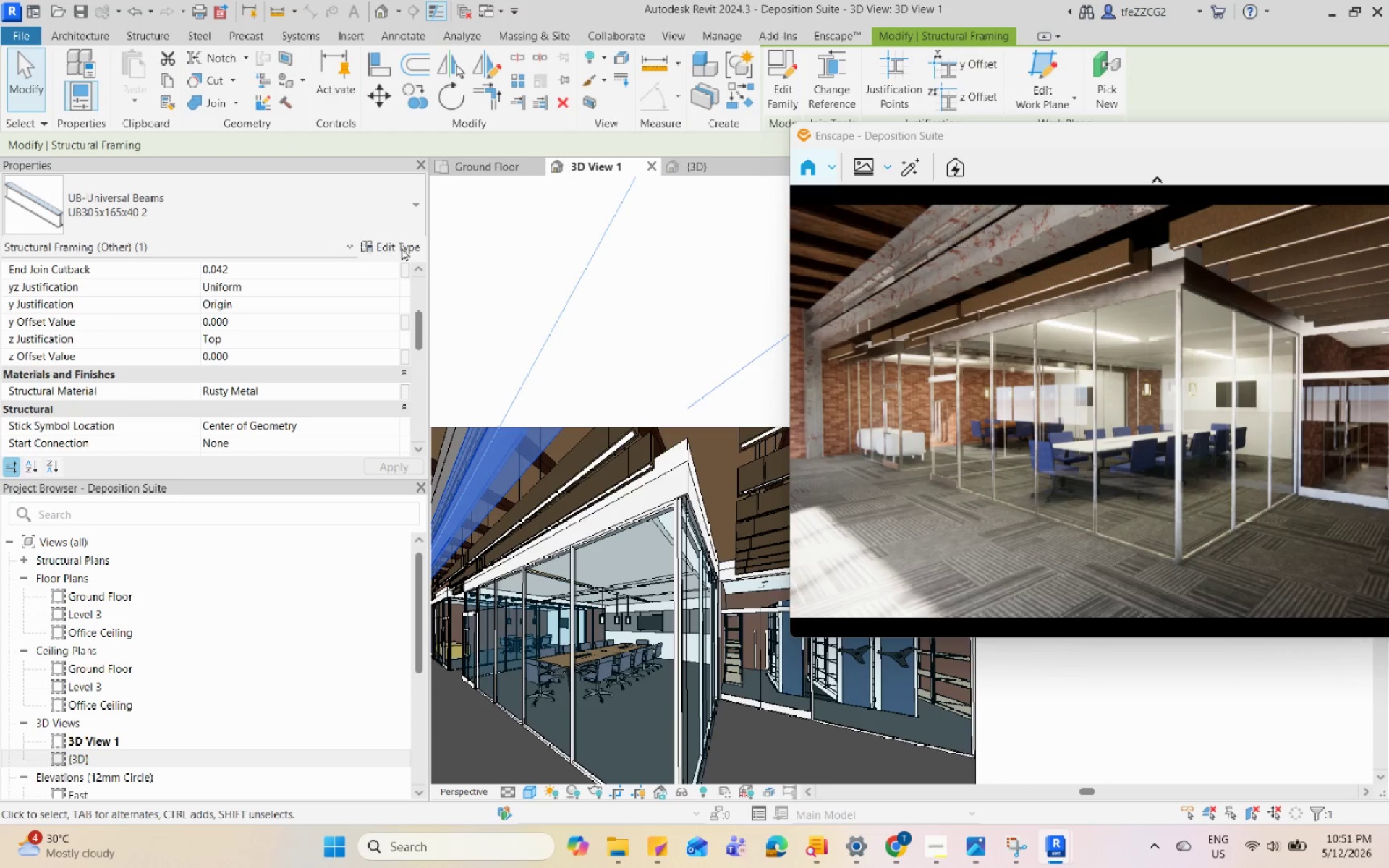 
left_click([402, 240])
 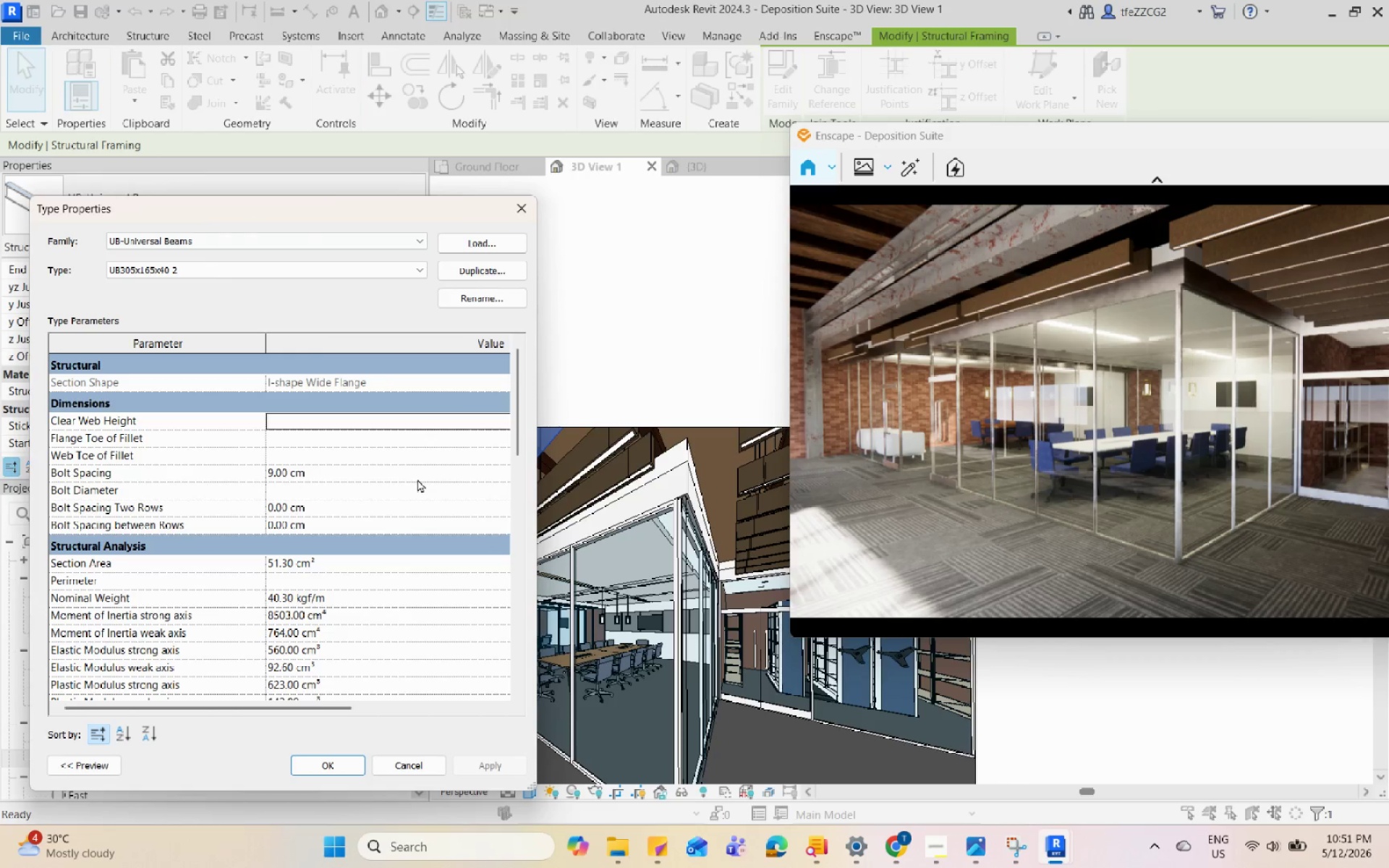 
scroll: coordinate [417, 479], scroll_direction: down, amount: 19.0
 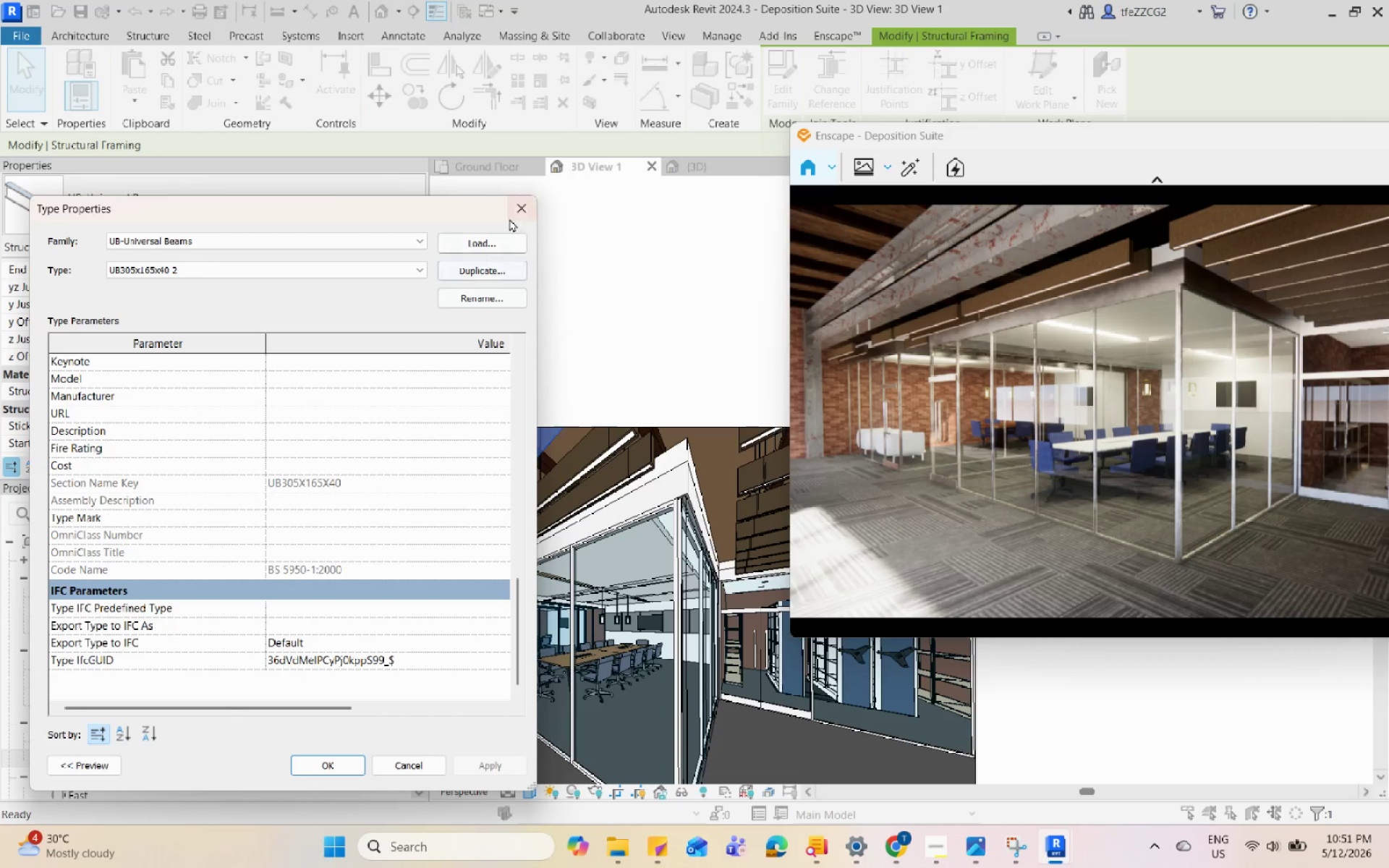 
left_click([526, 201])
 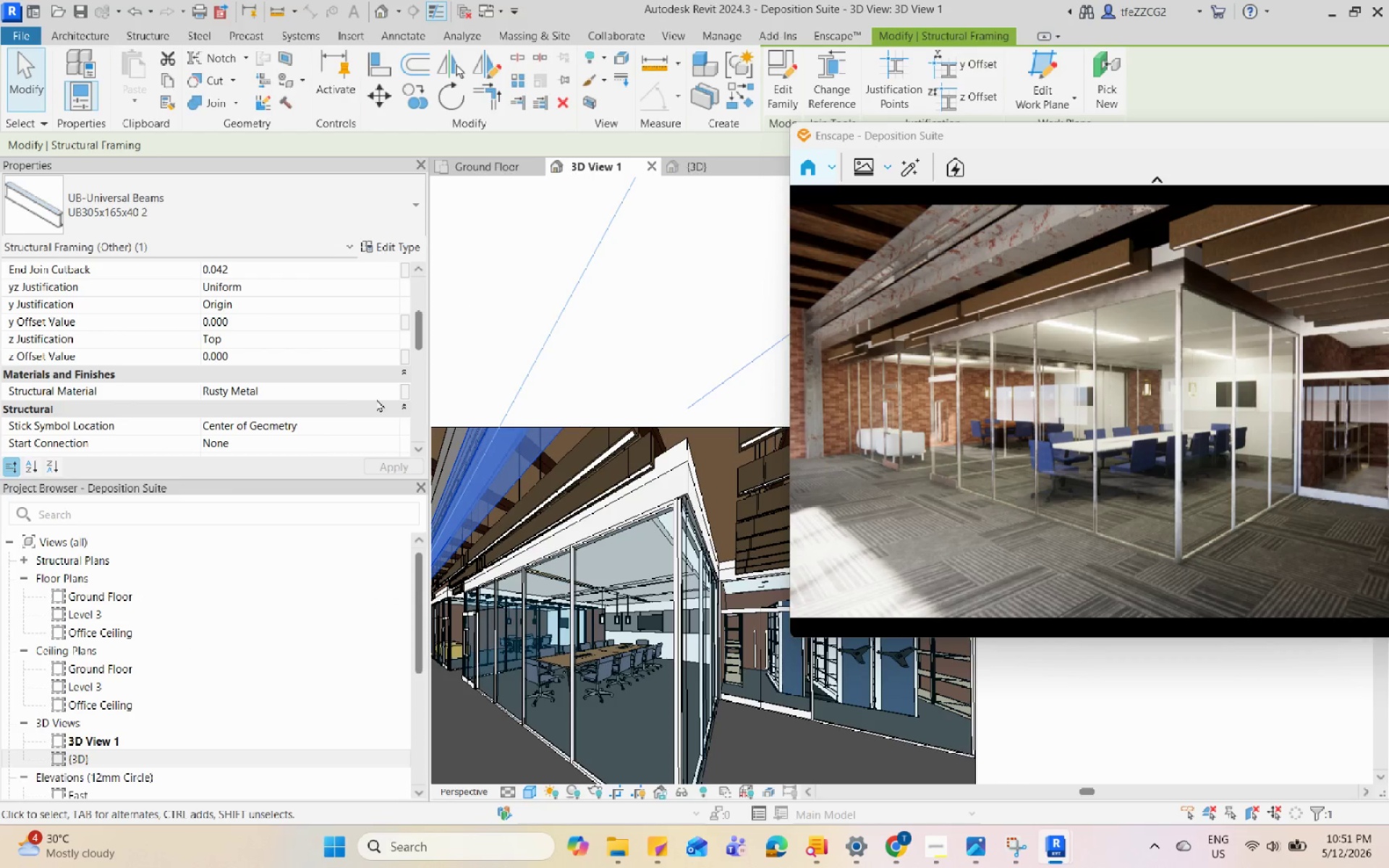 
left_click([397, 390])
 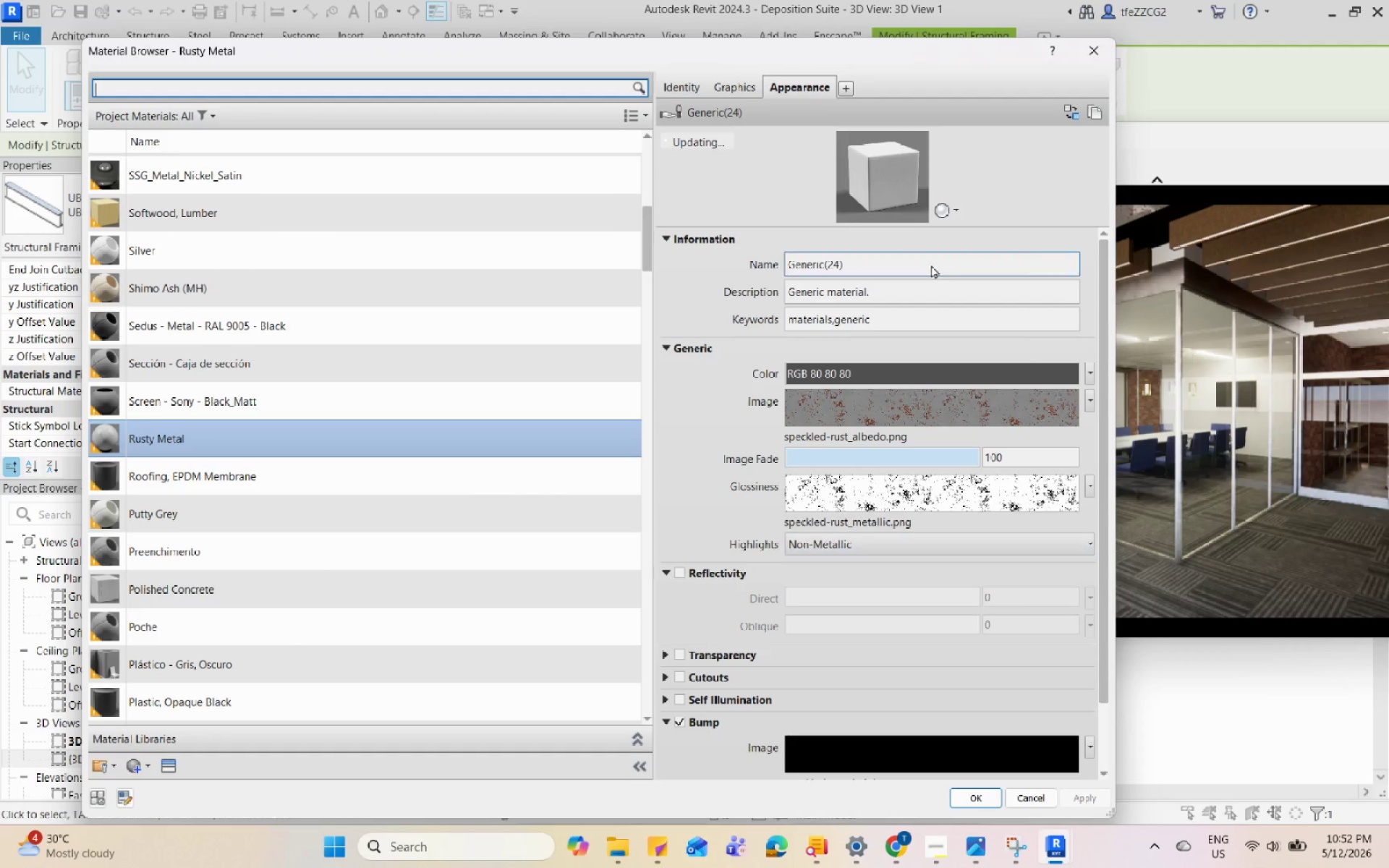 
left_click_drag(start_coordinate=[879, 56], to_coordinate=[563, 48])
 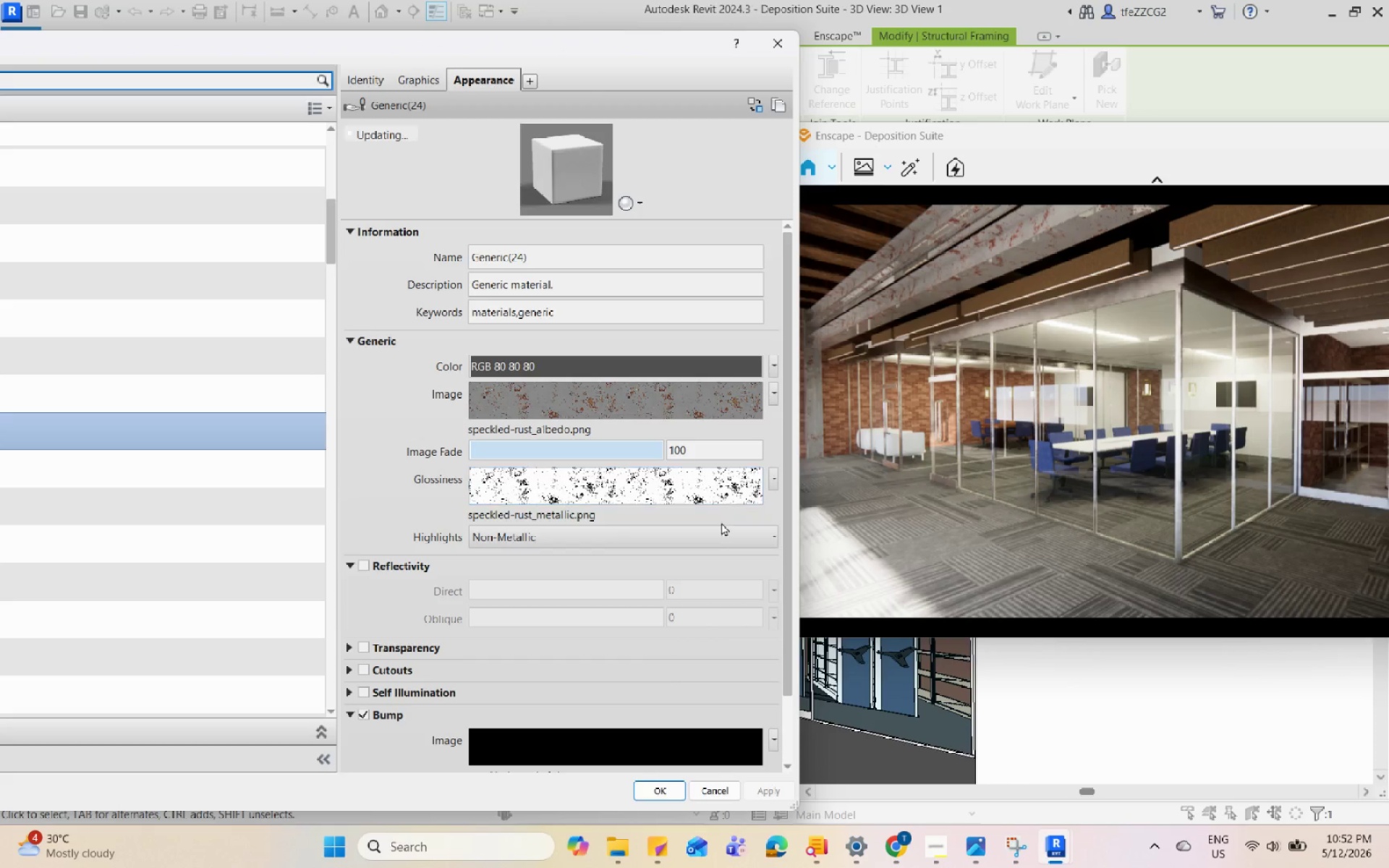 
double_click([713, 536])
 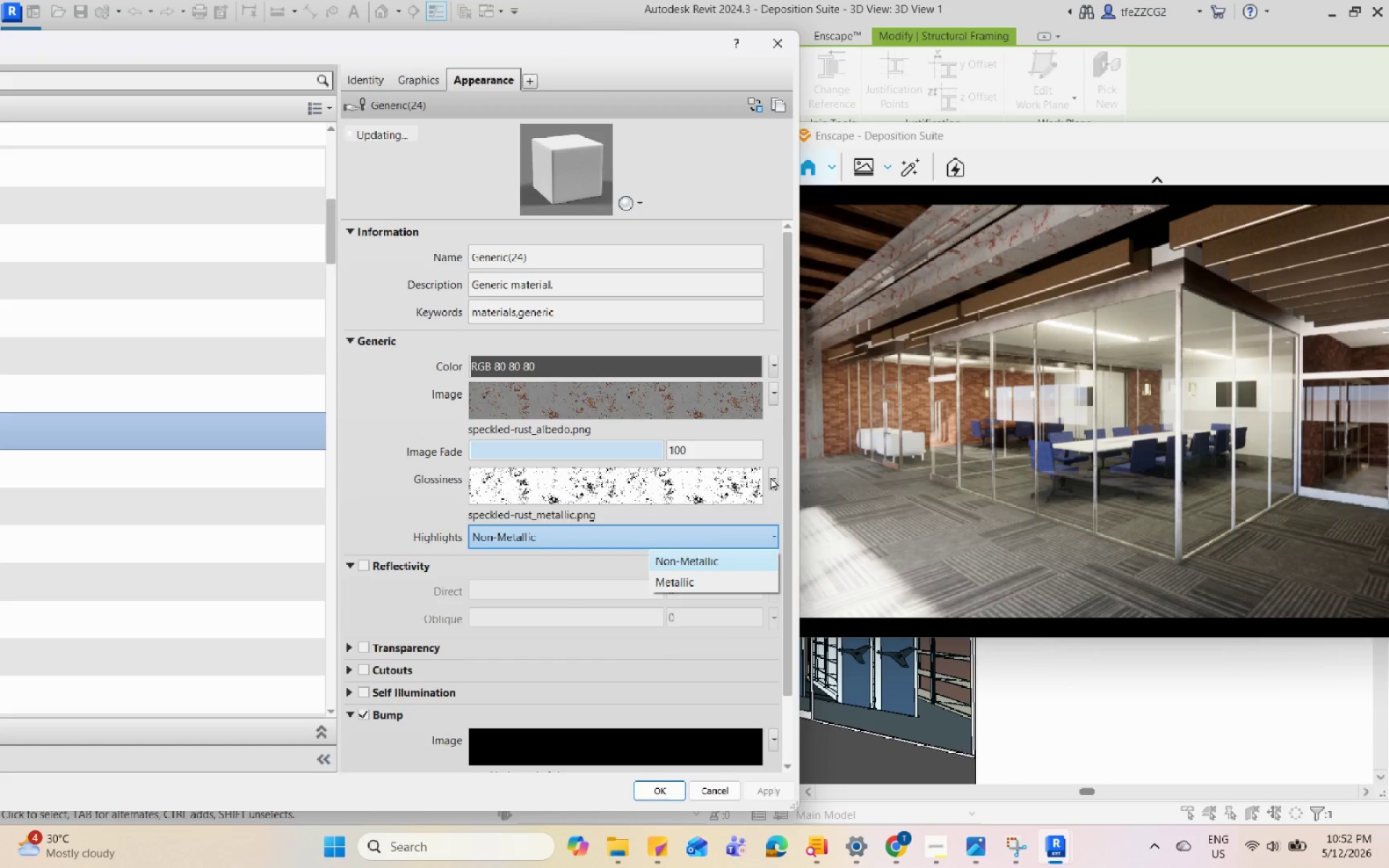 
left_click([774, 475])
 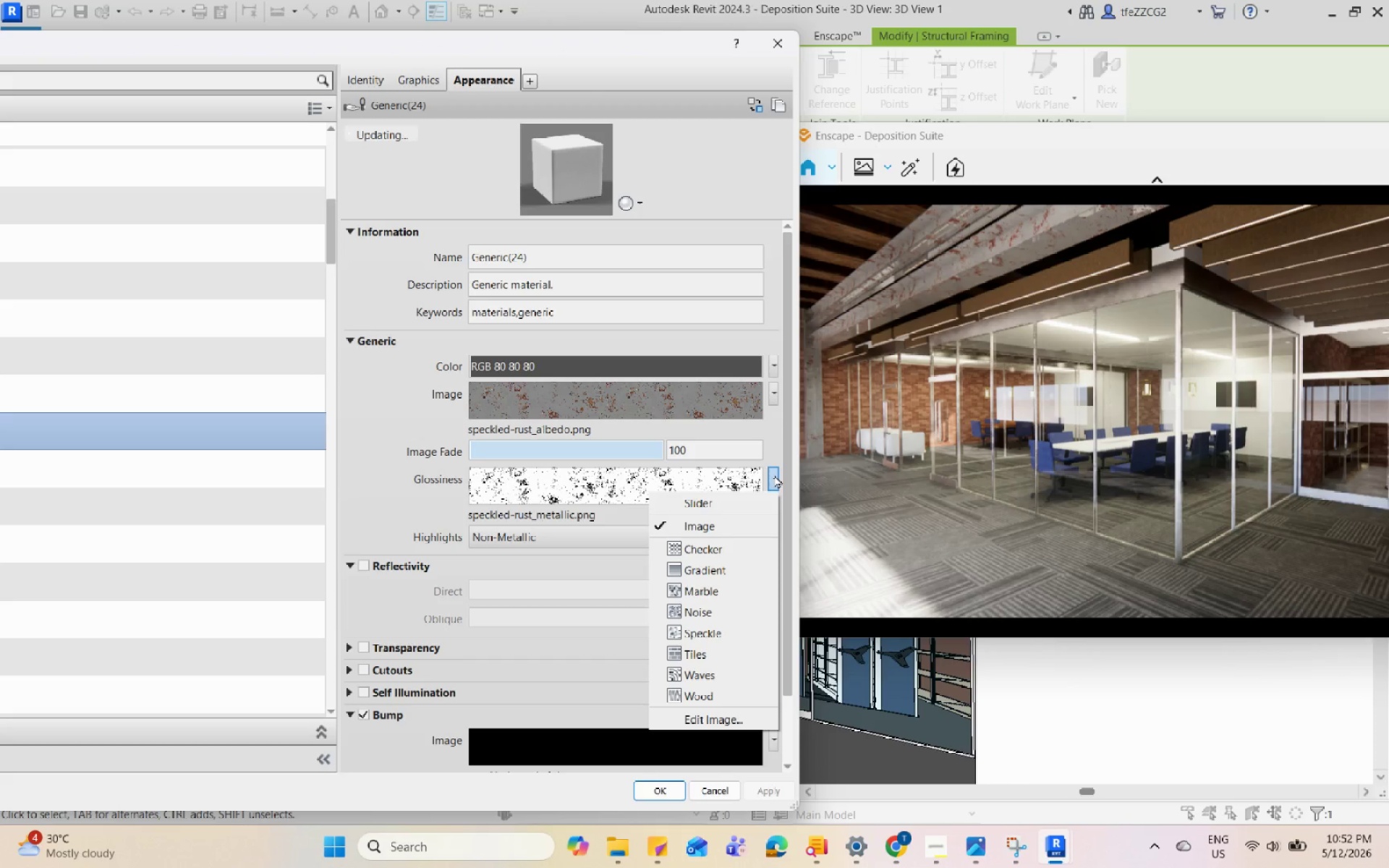 
left_click([774, 475])
 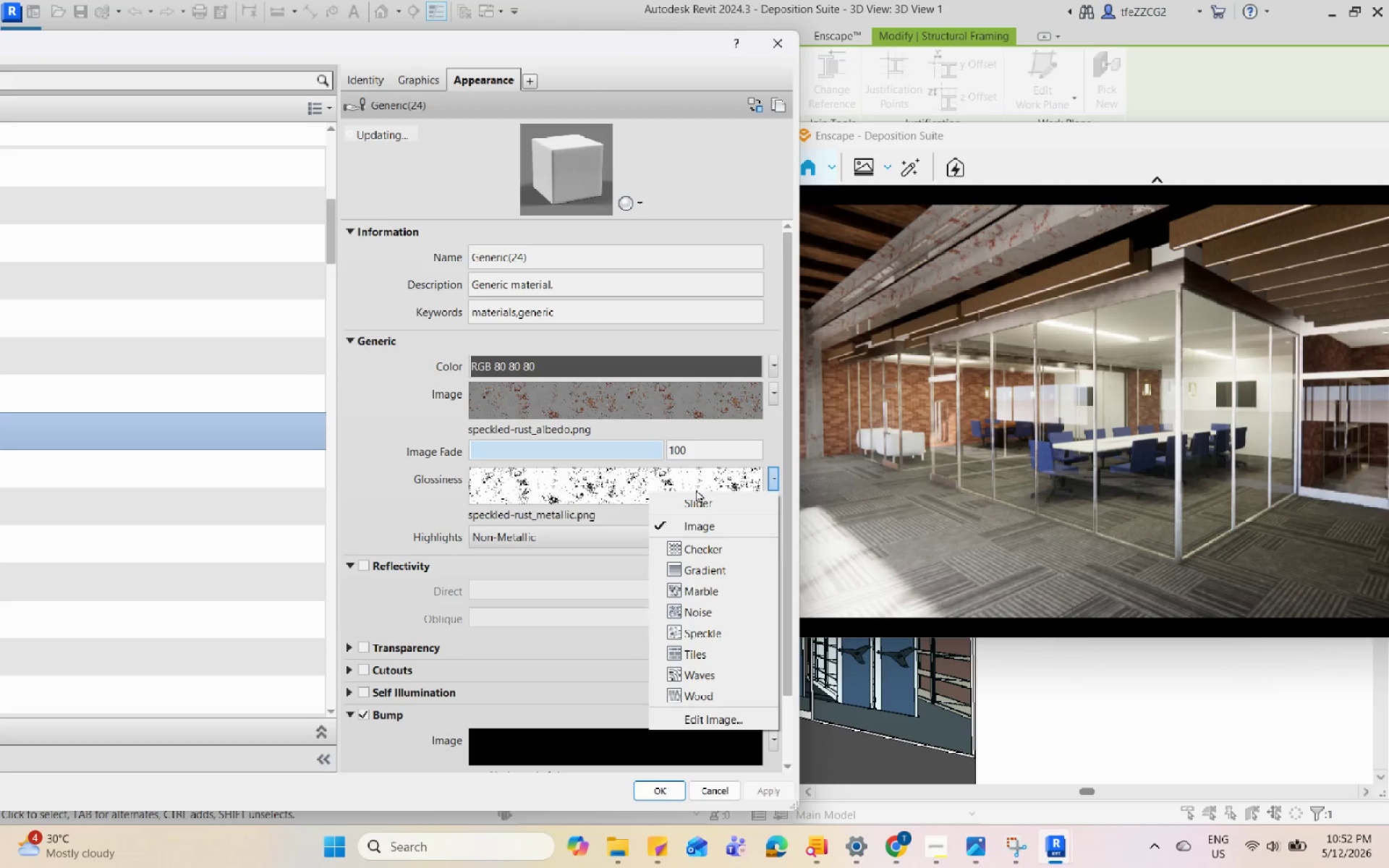 
left_click([622, 485])
 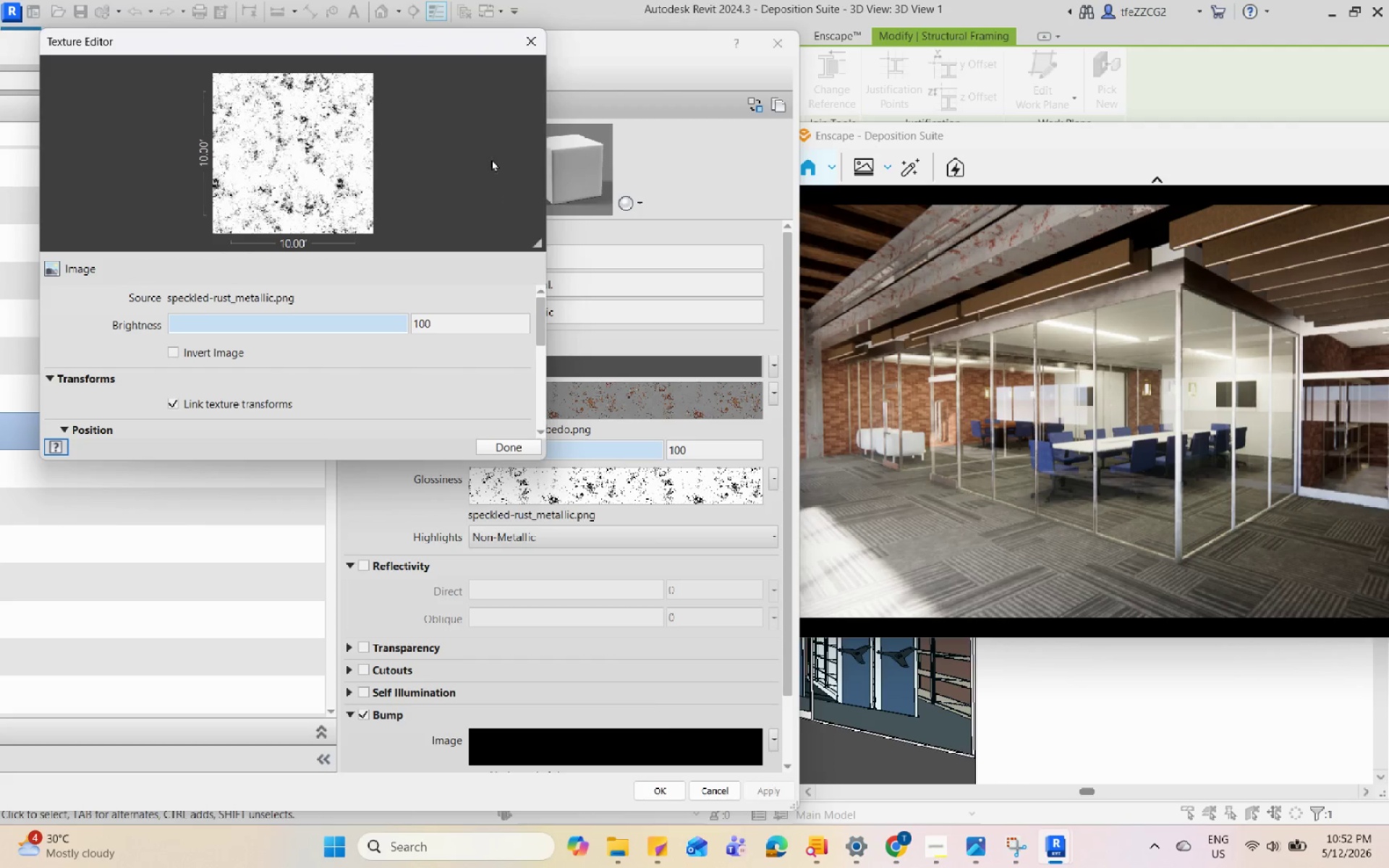 
left_click([526, 48])
 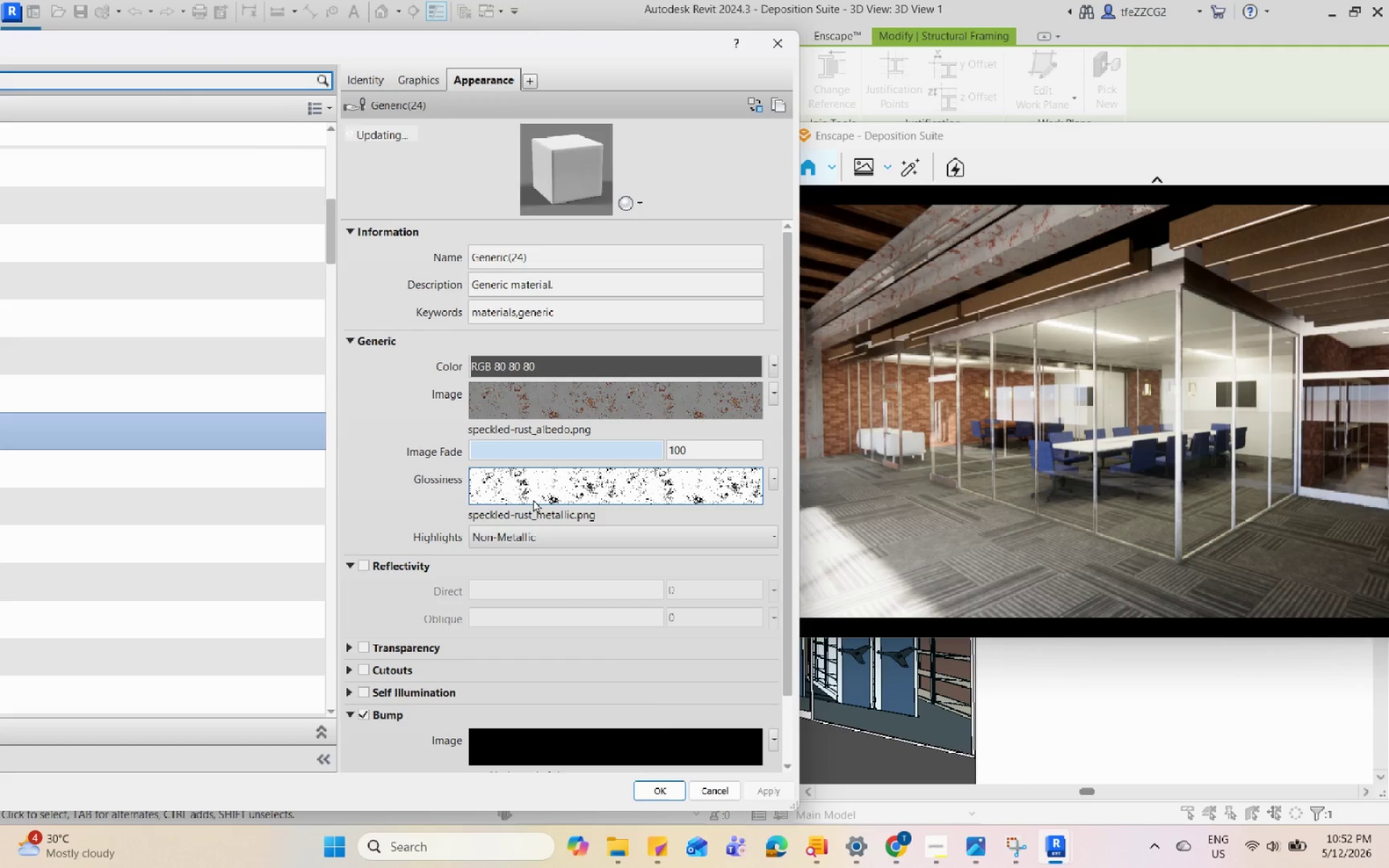 
left_click([533, 499])
 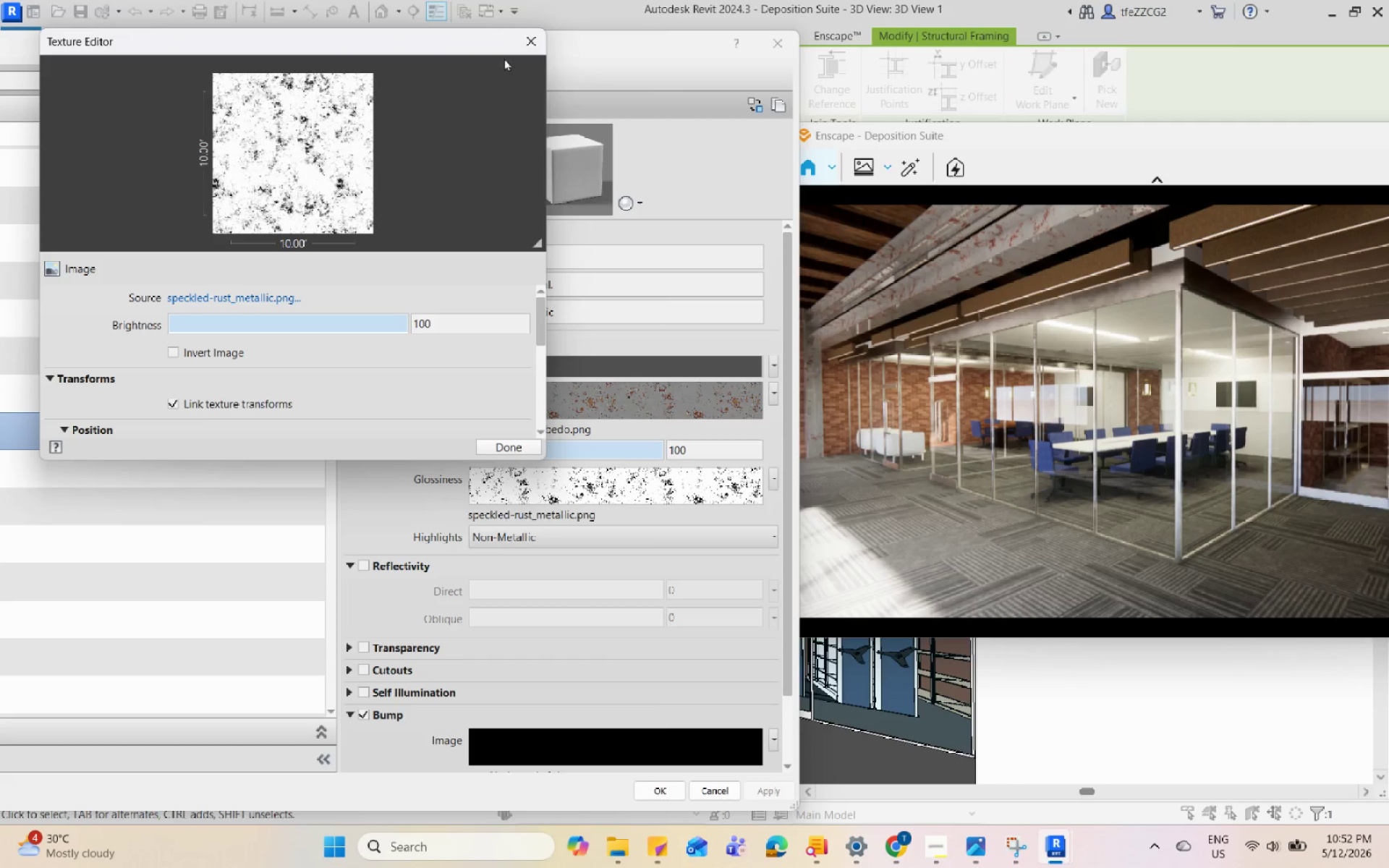 
left_click([519, 45])
 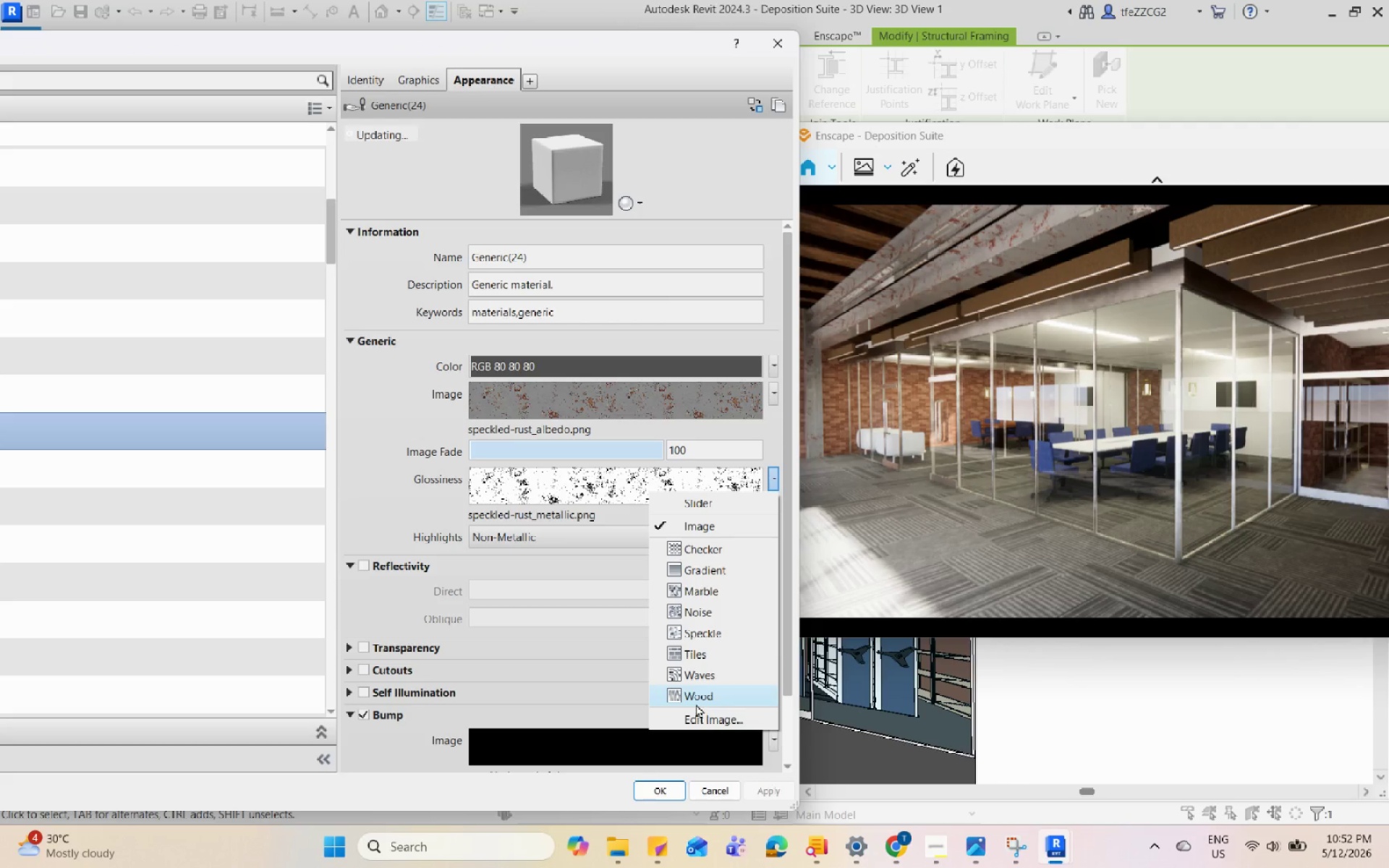 
left_click([579, 480])
 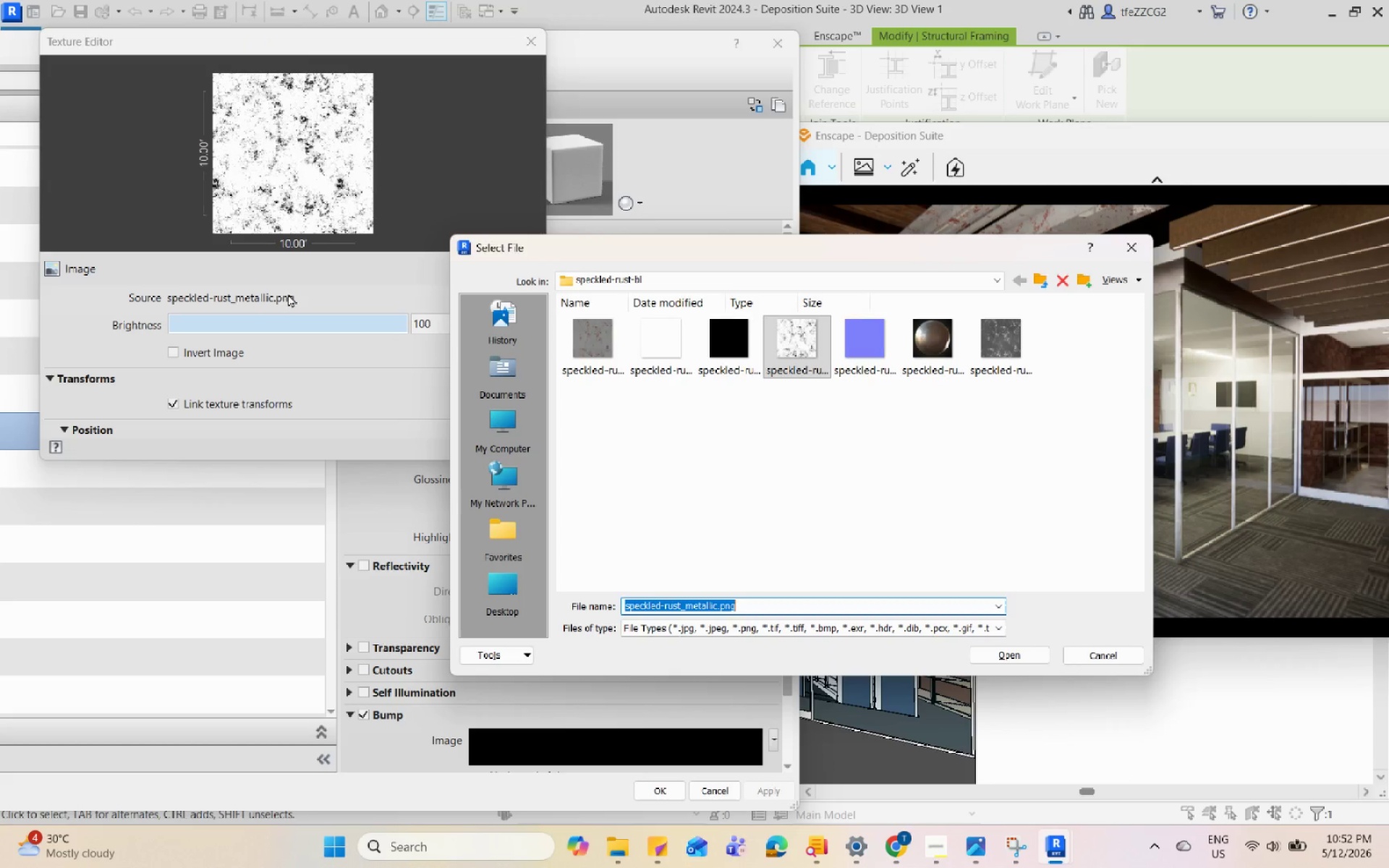 
left_click([980, 328])
 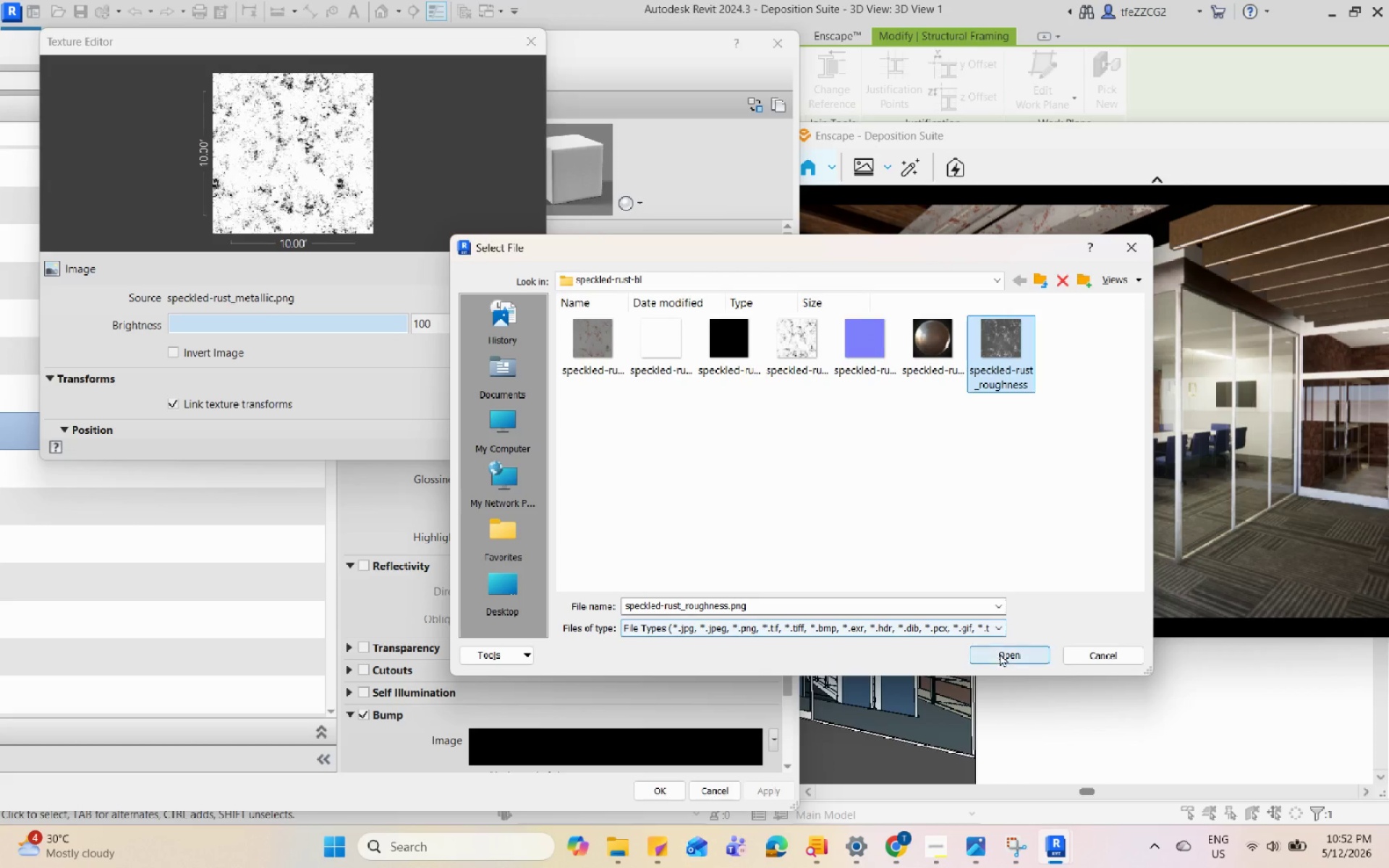 
left_click([1003, 651])
 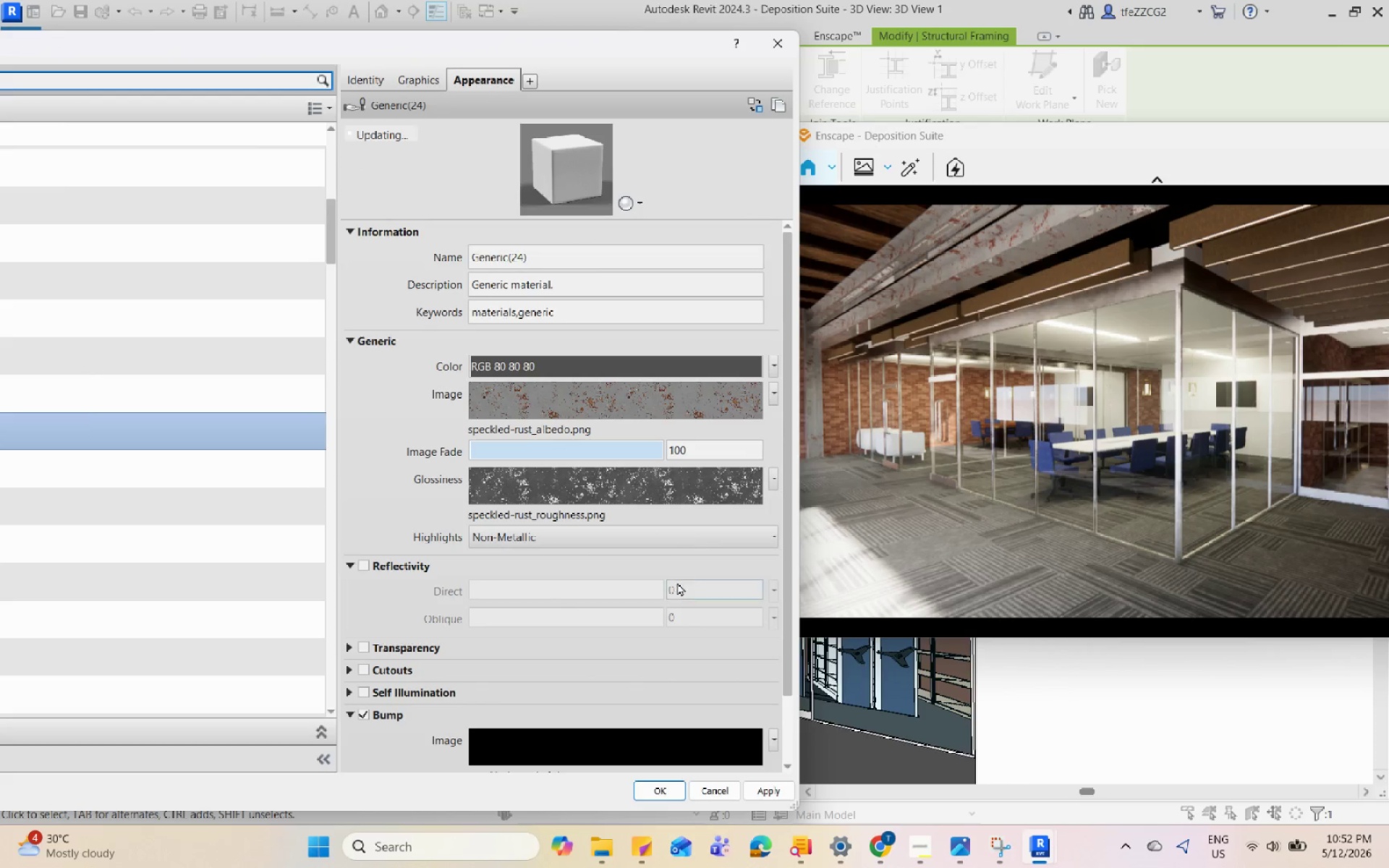 
wait(5.7)
 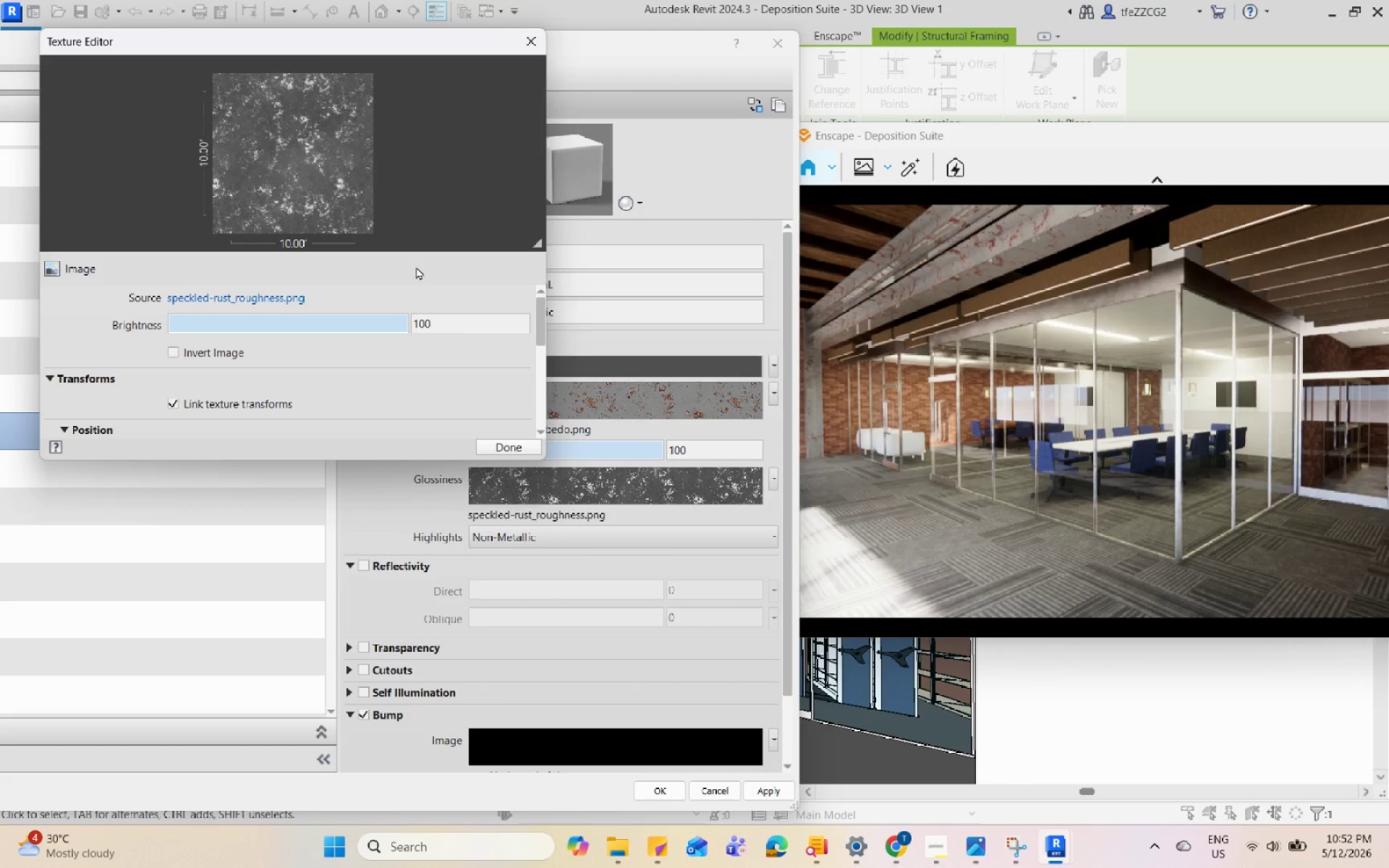 
scroll: coordinate [692, 611], scroll_direction: down, amount: 4.0
 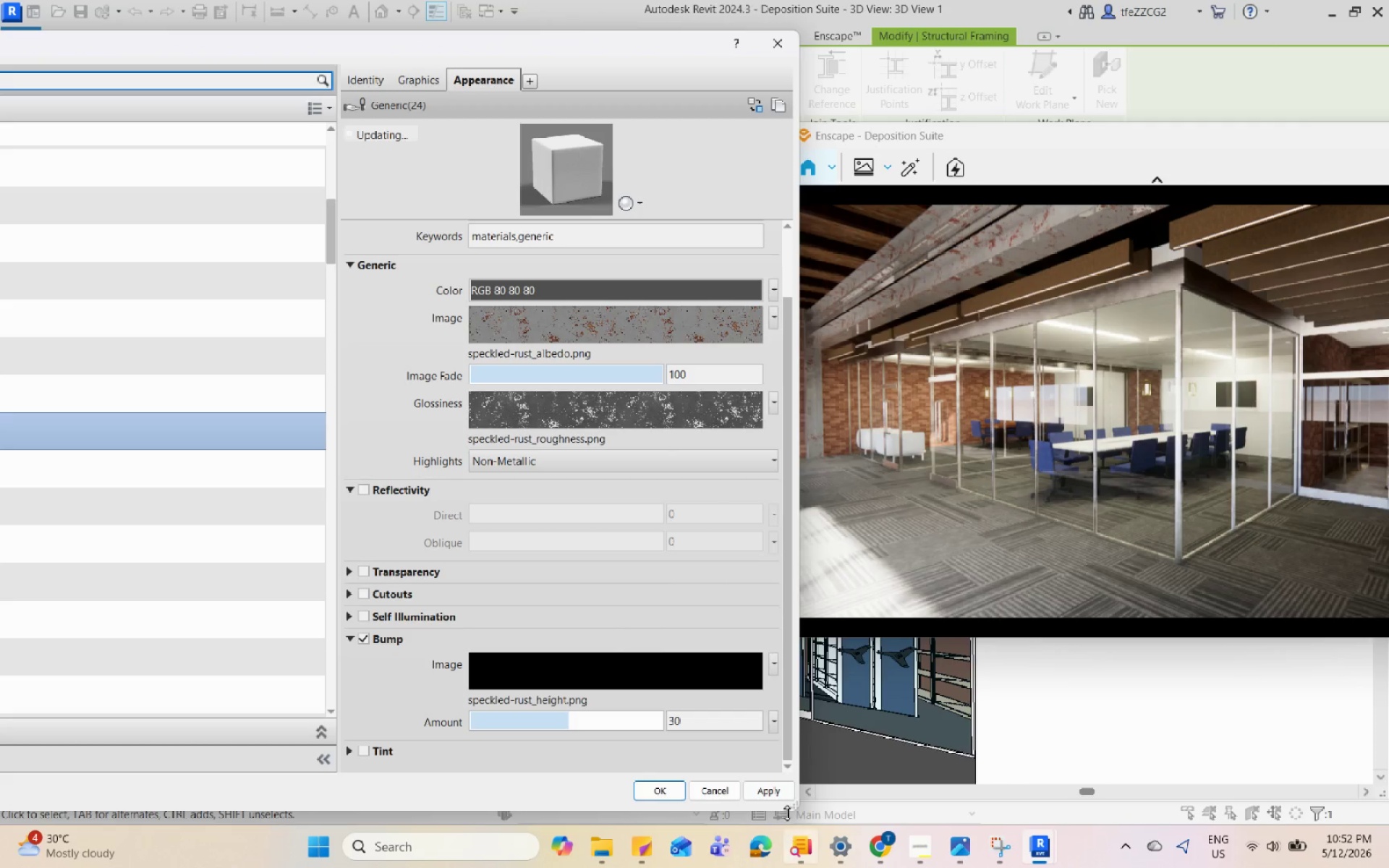 
left_click([776, 792])
 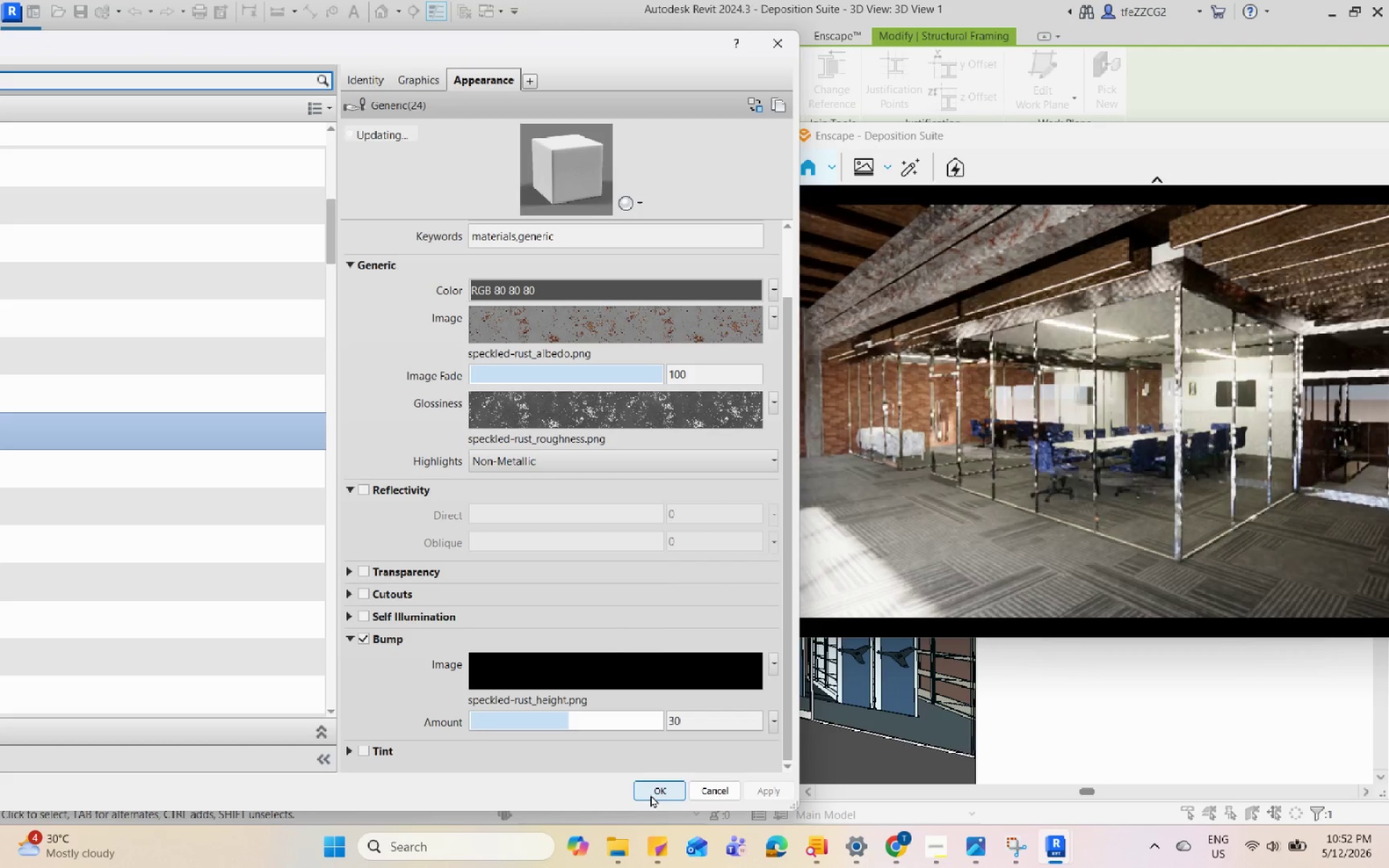 
left_click([650, 794])
 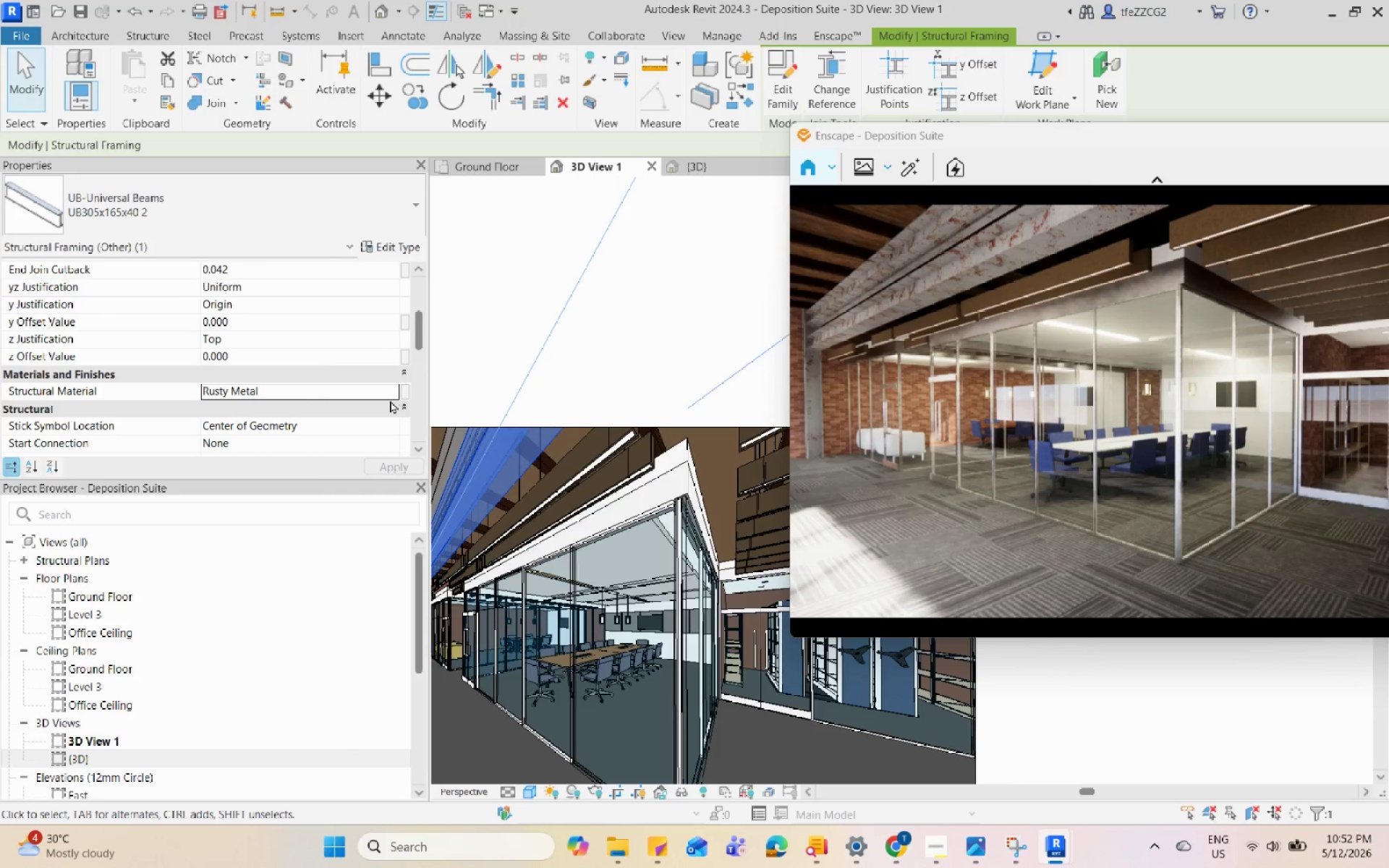 
wait(6.16)
 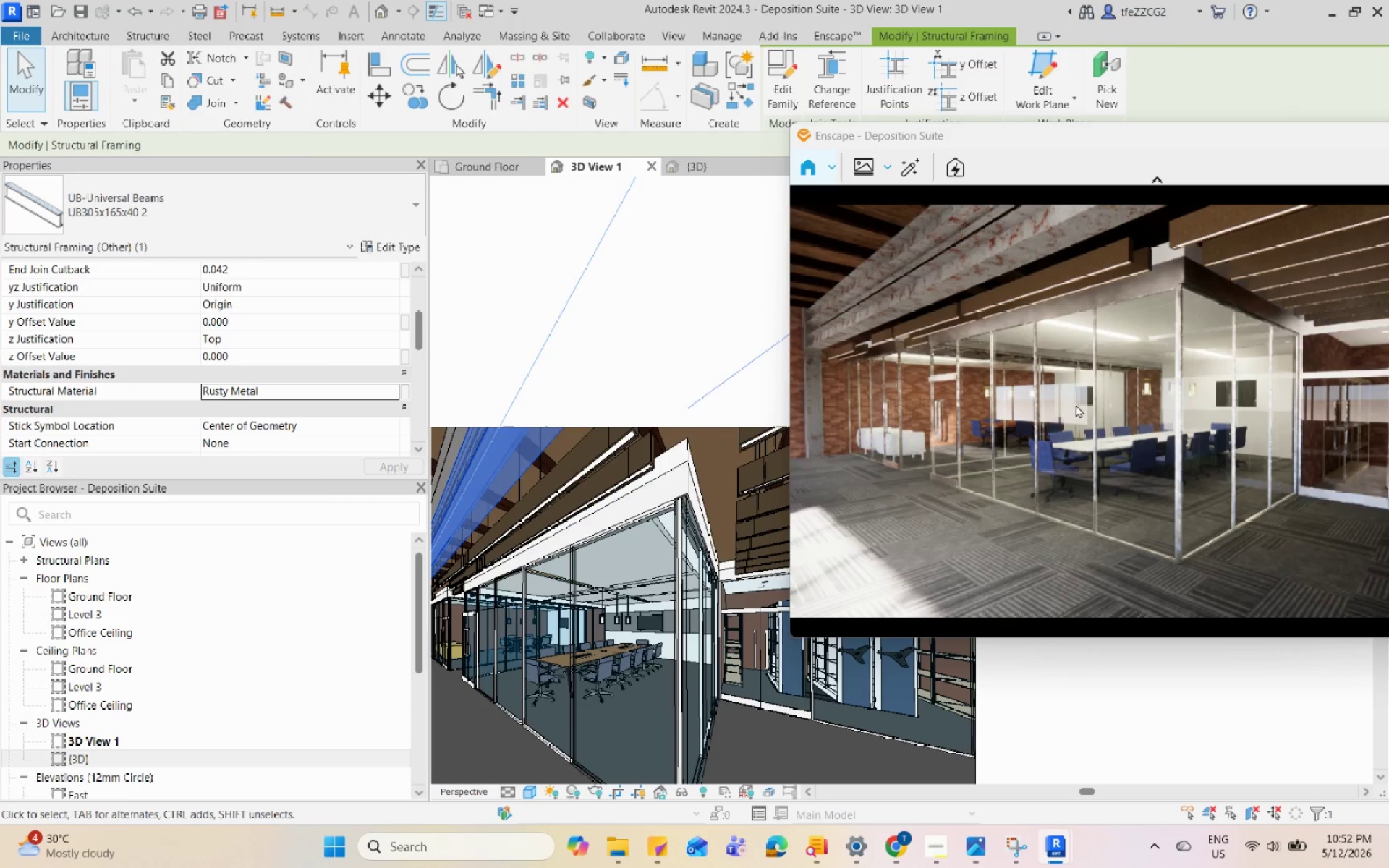 
left_click([689, 522])
 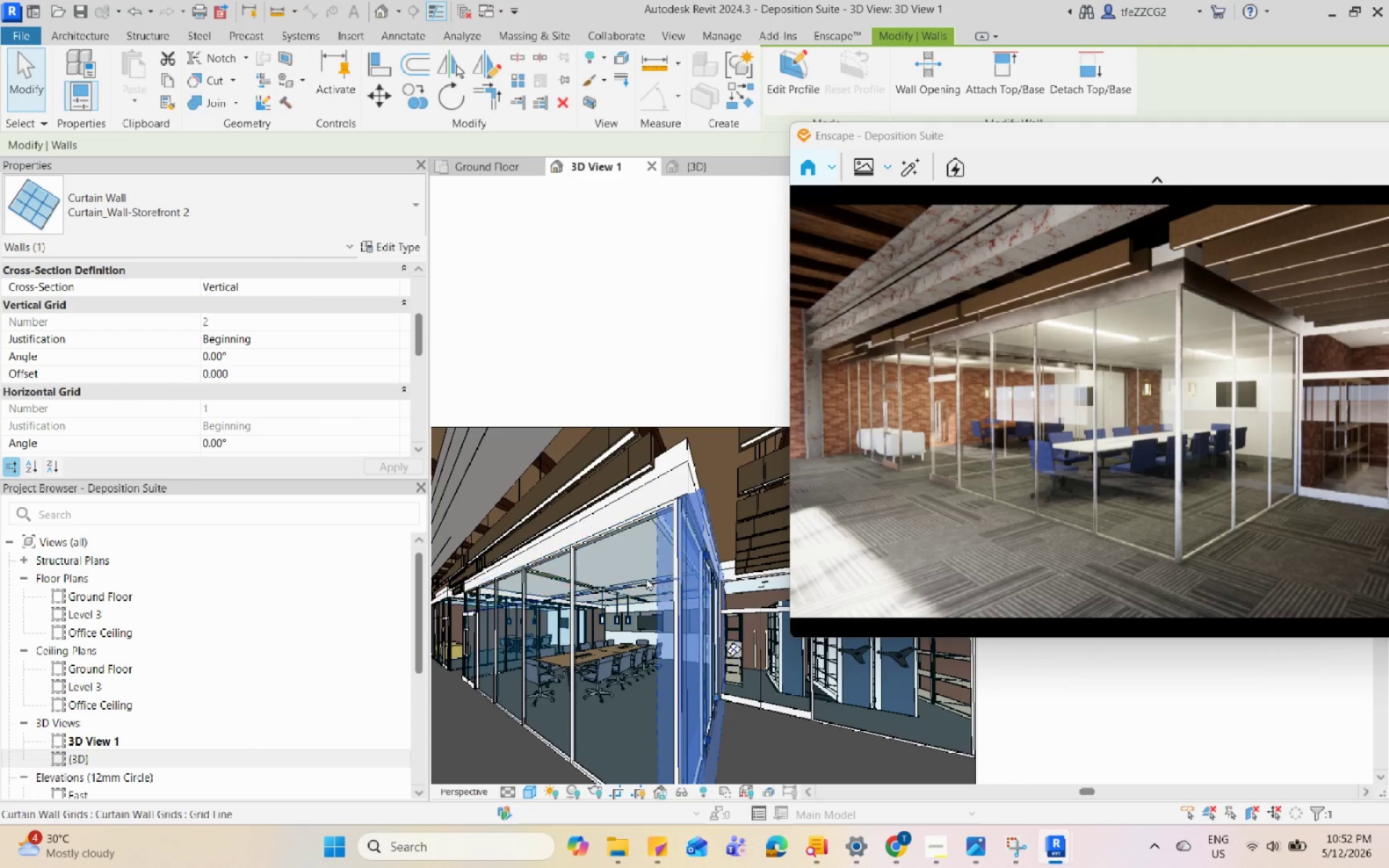 
left_click([389, 243])
 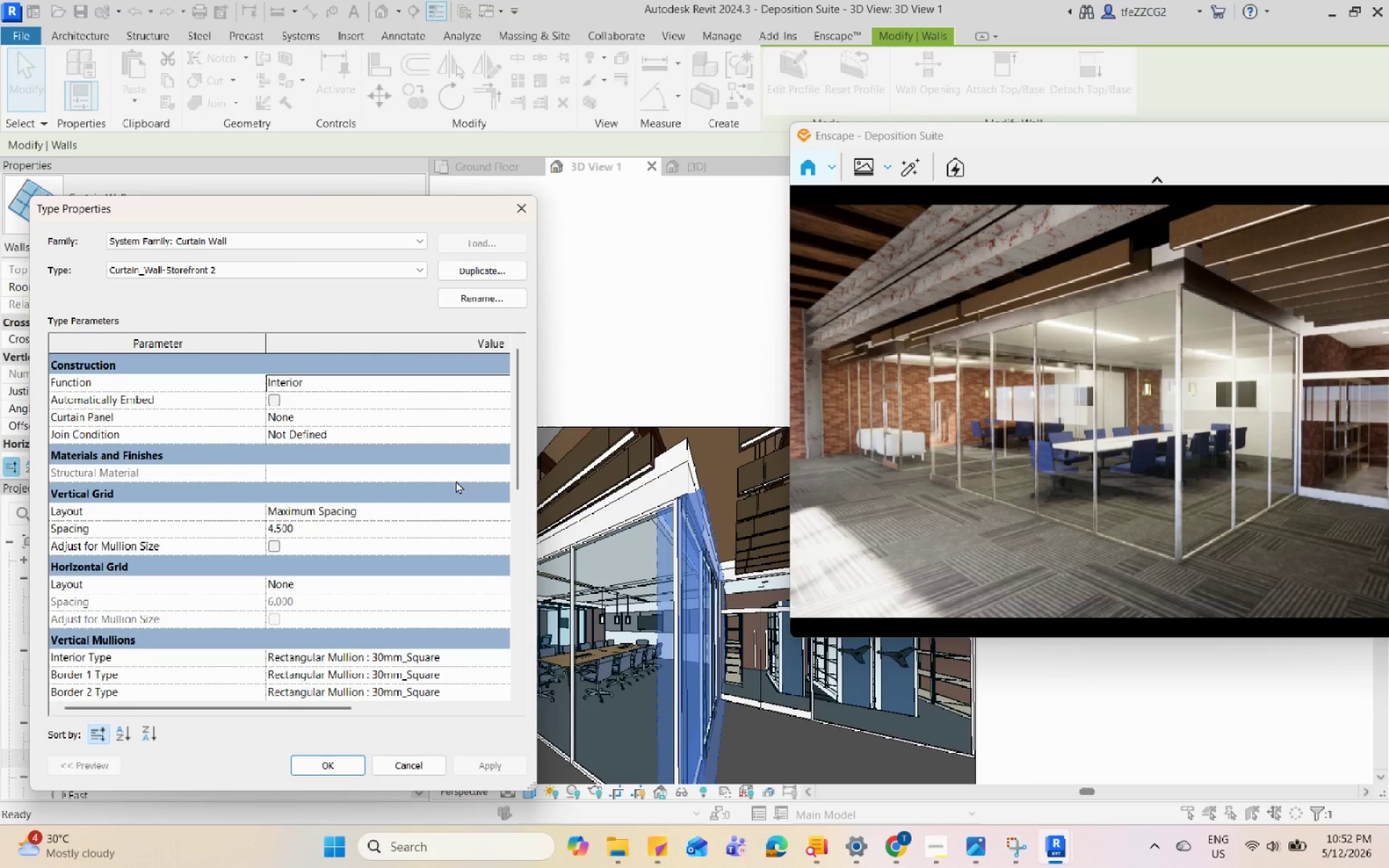 
scroll: coordinate [467, 526], scroll_direction: down, amount: 11.0
 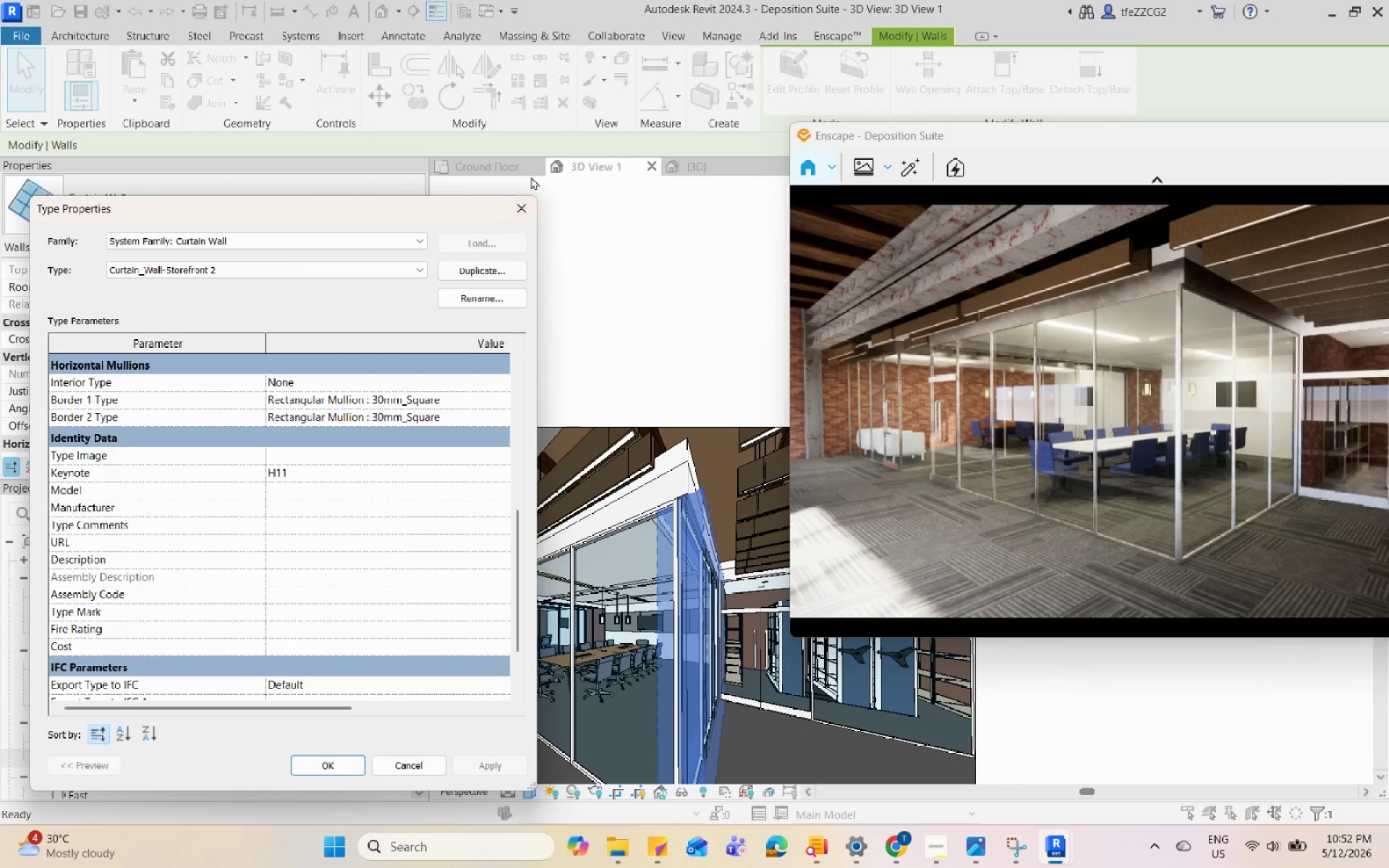 
left_click([523, 204])
 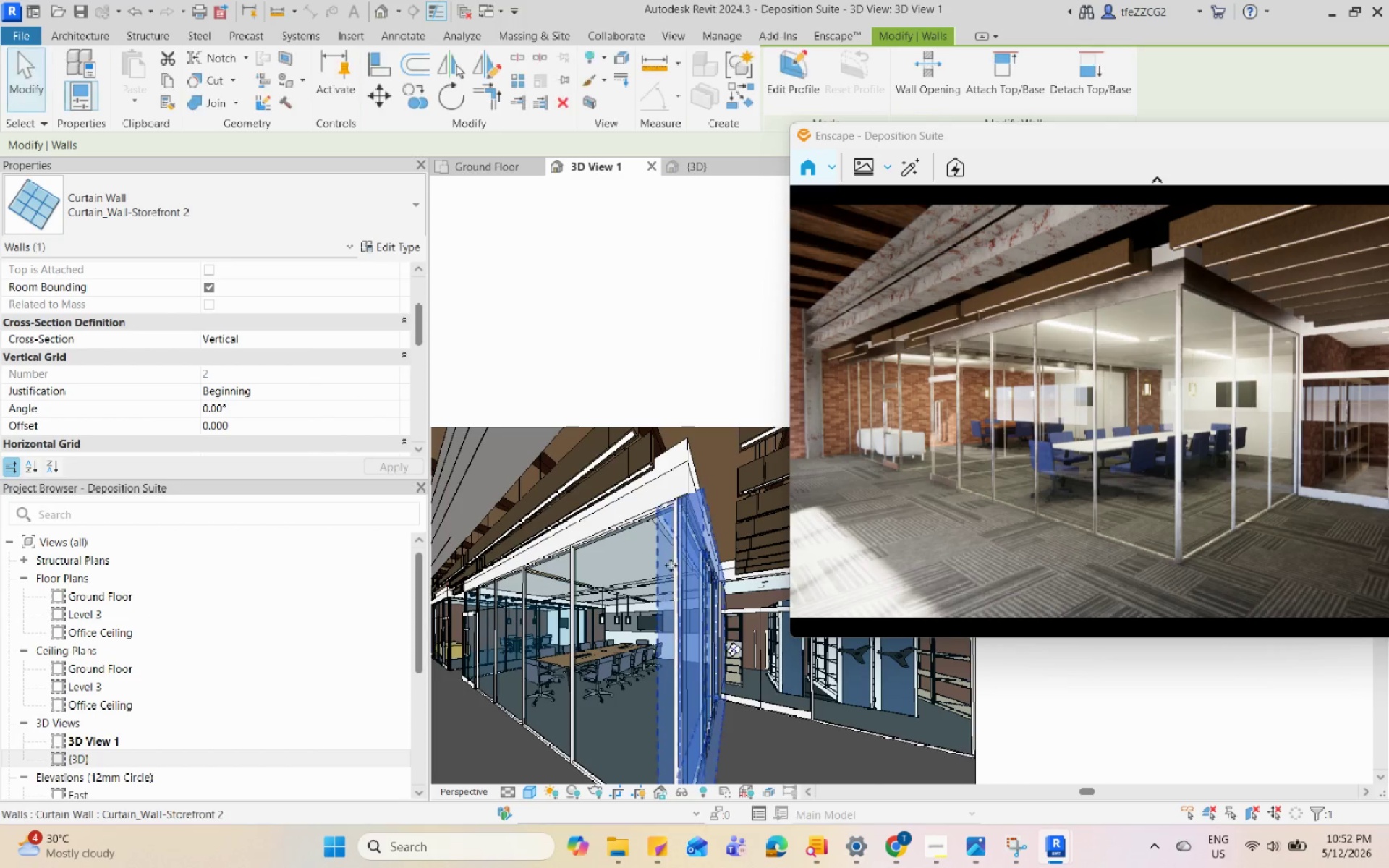 
key(Escape)
 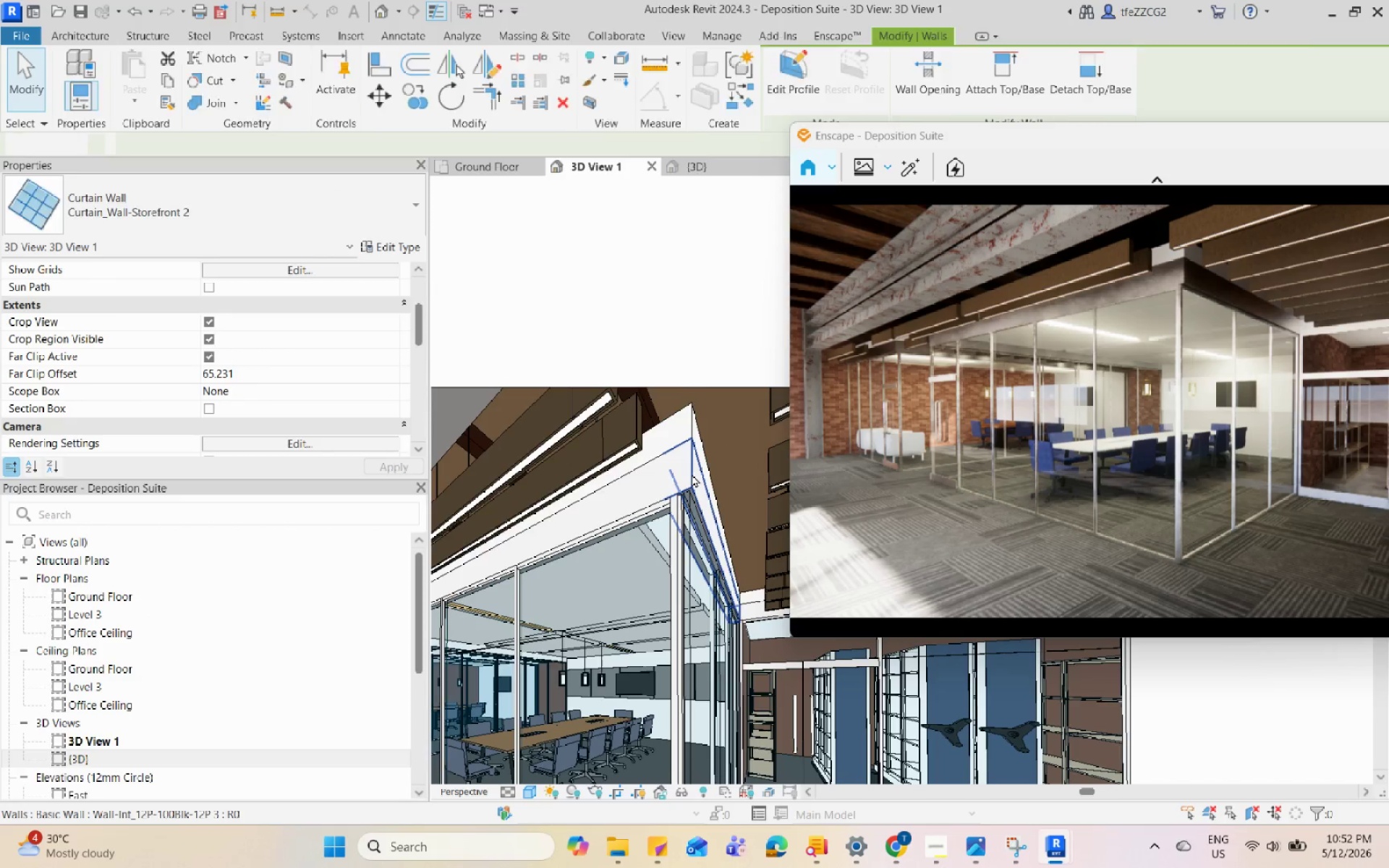 
scroll: coordinate [679, 505], scroll_direction: up, amount: 3.0
 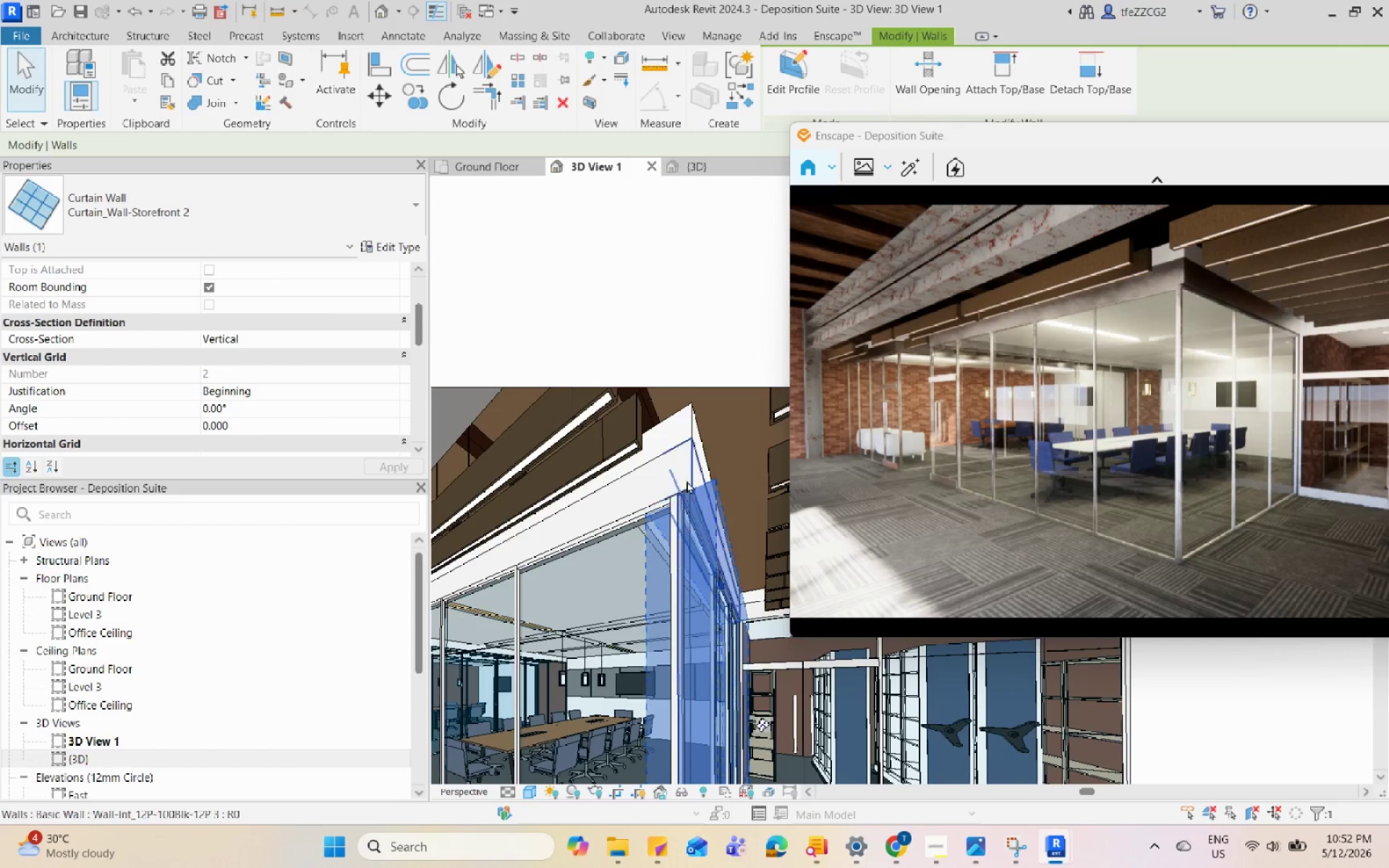 
left_click([692, 474])
 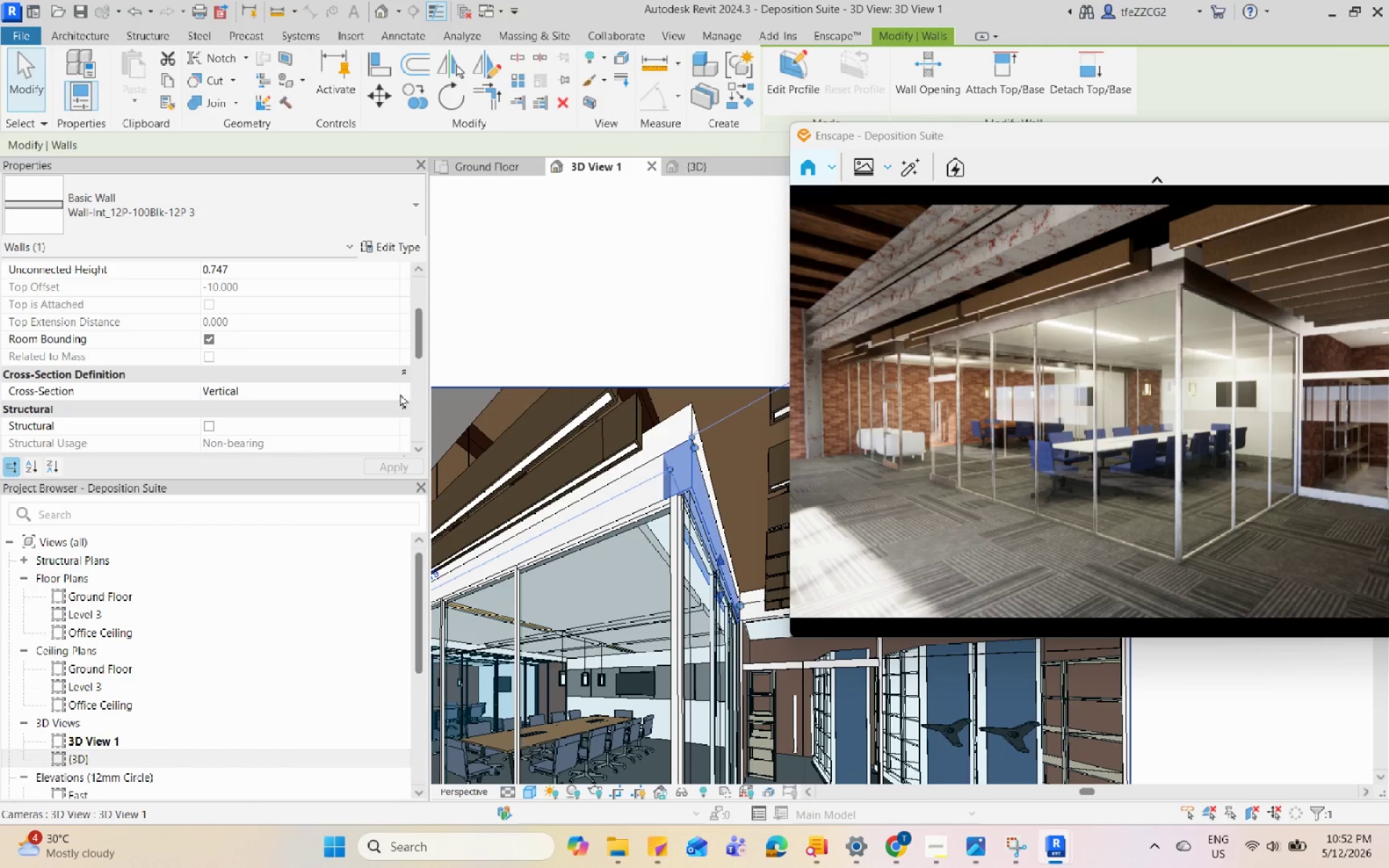 
scroll: coordinate [389, 395], scroll_direction: up, amount: 3.0
 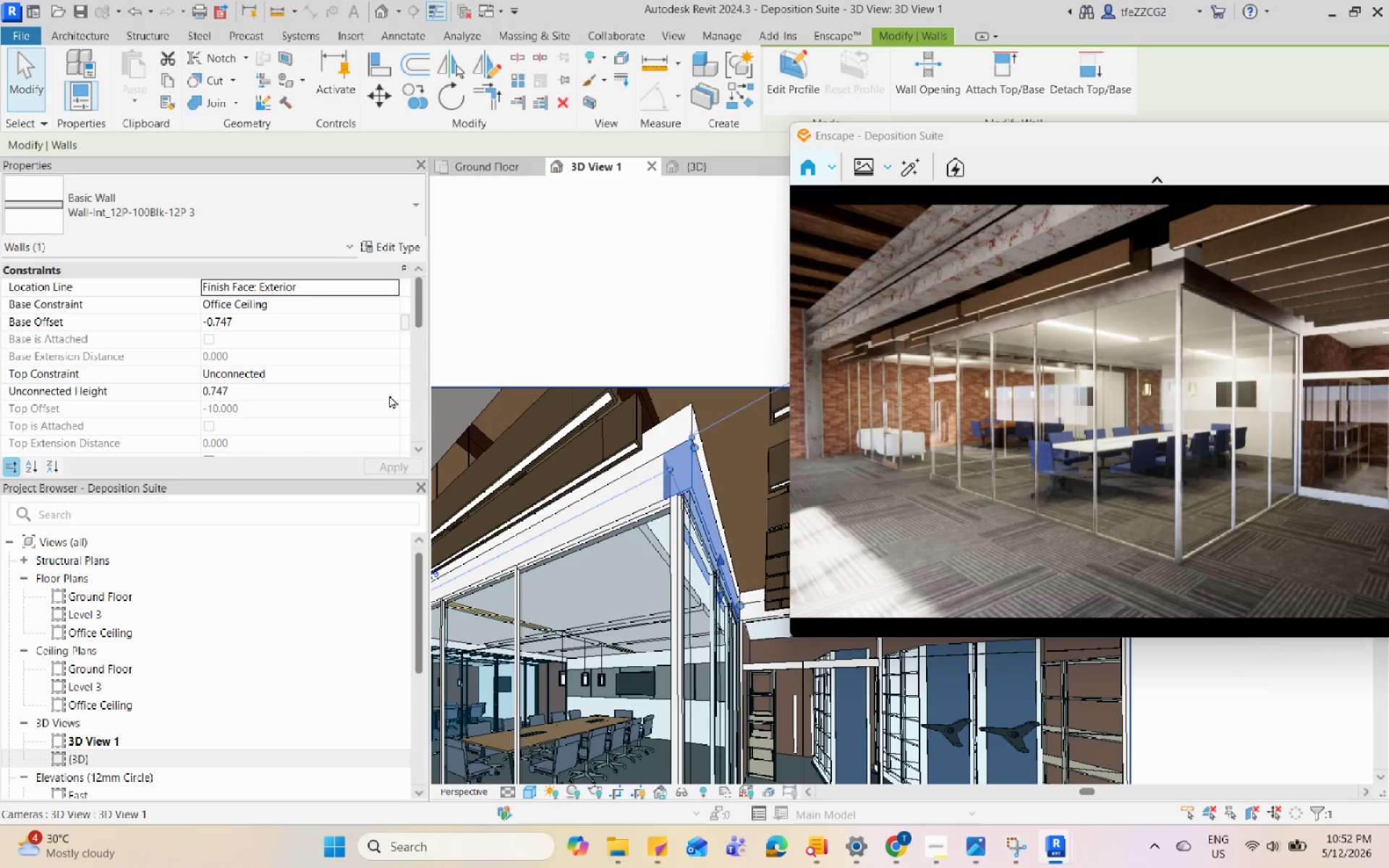 
scroll: coordinate [388, 401], scroll_direction: down, amount: 14.0
 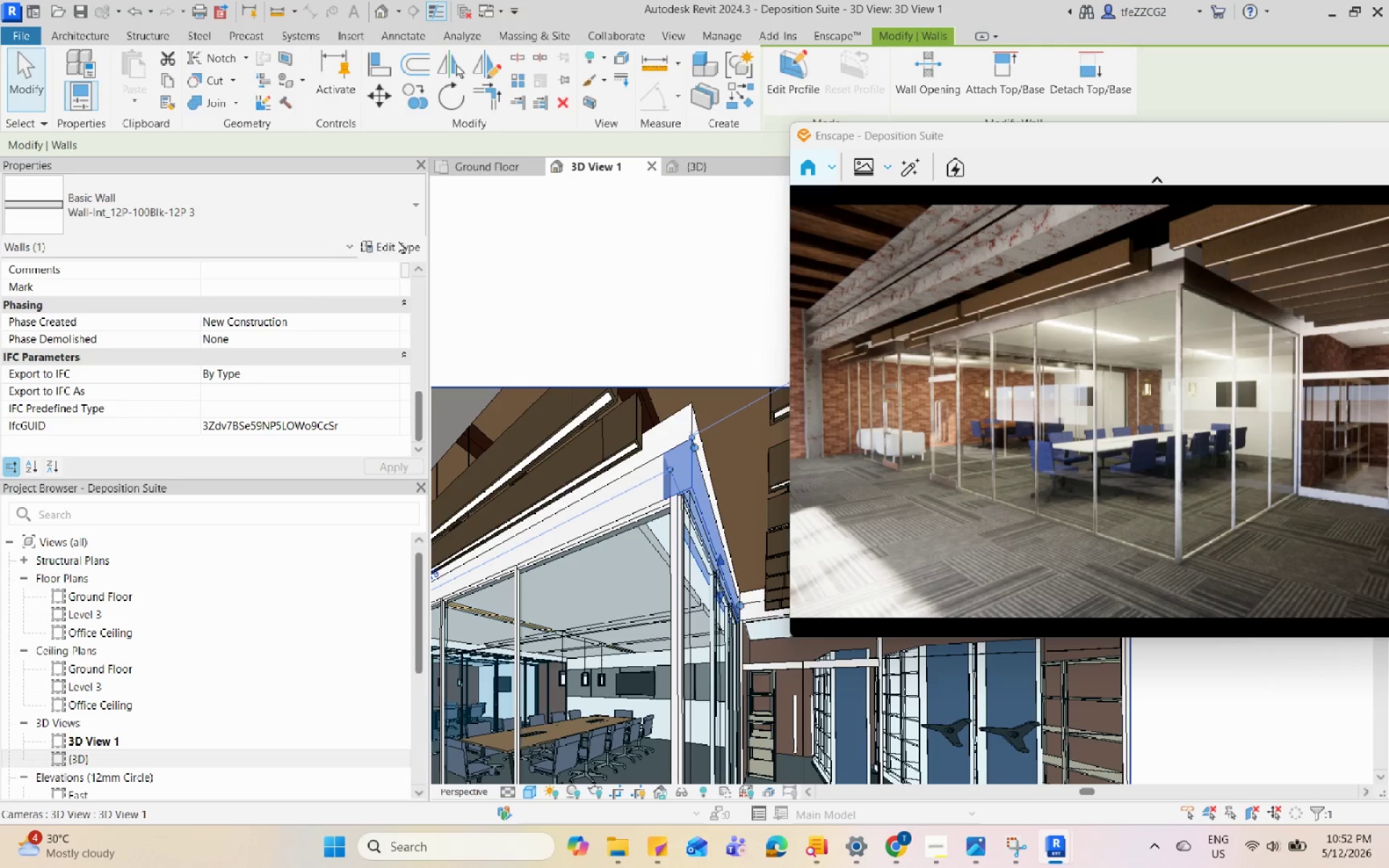 
left_click([397, 247])
 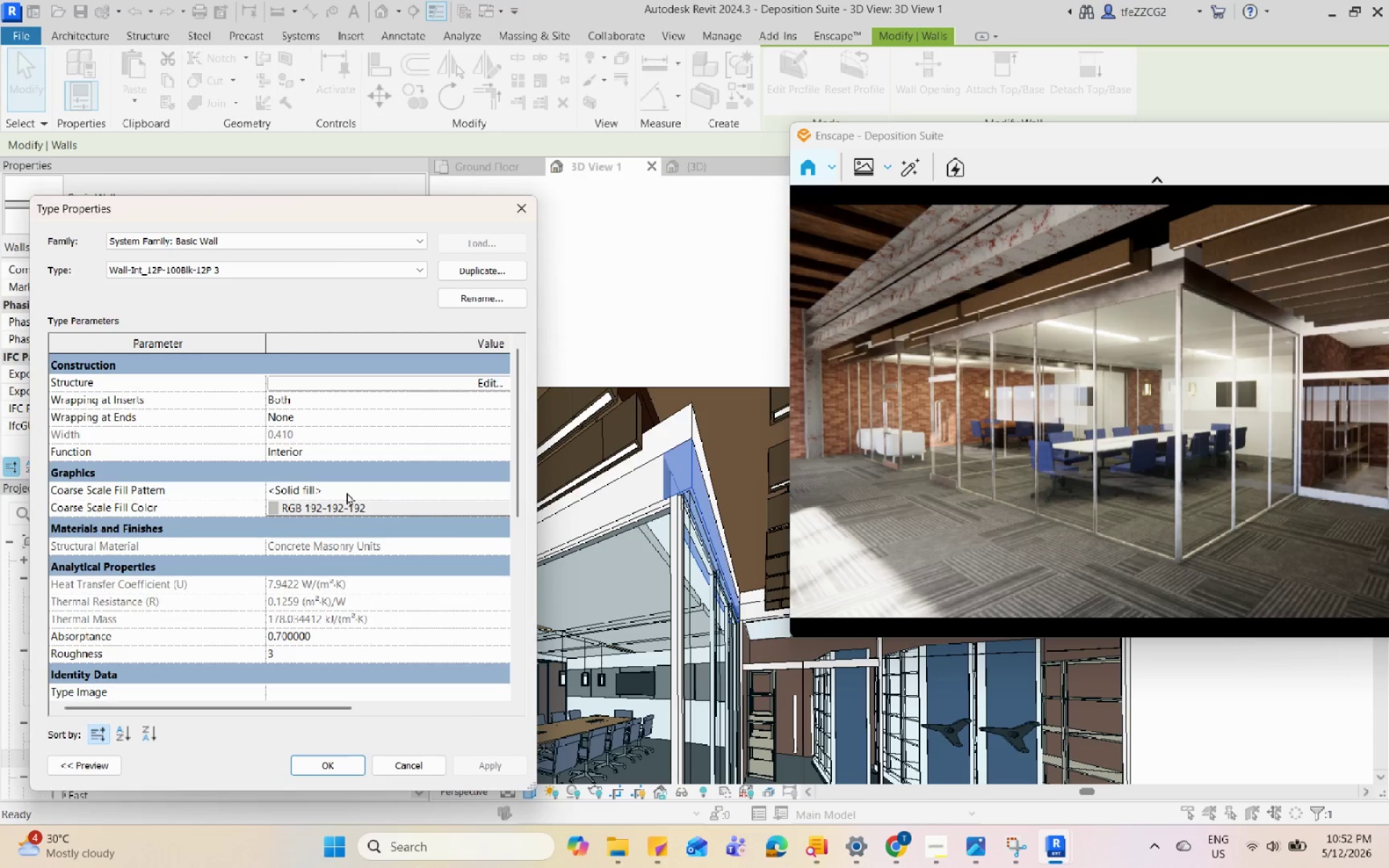 
left_click([364, 386])
 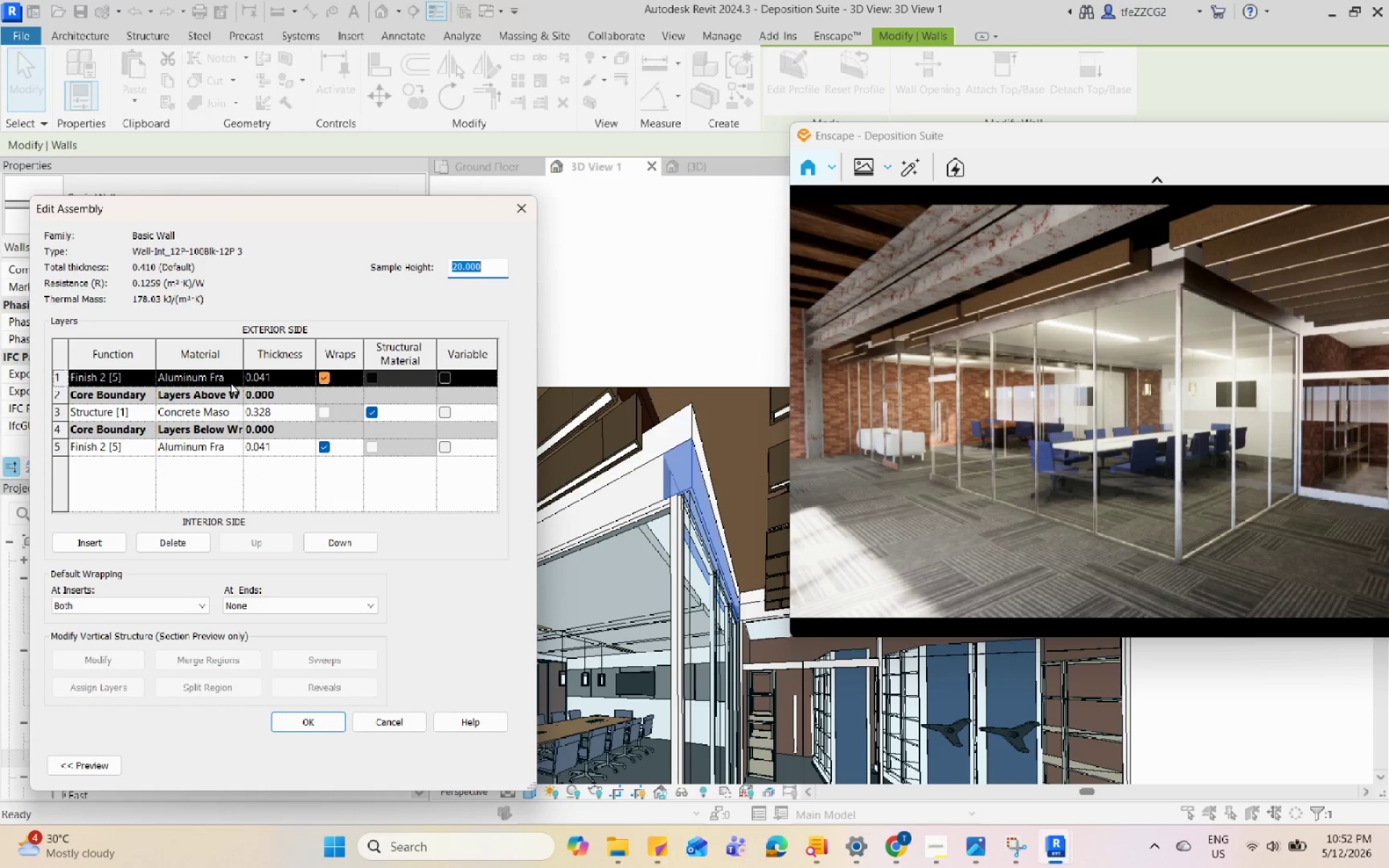 
left_click([232, 376])
 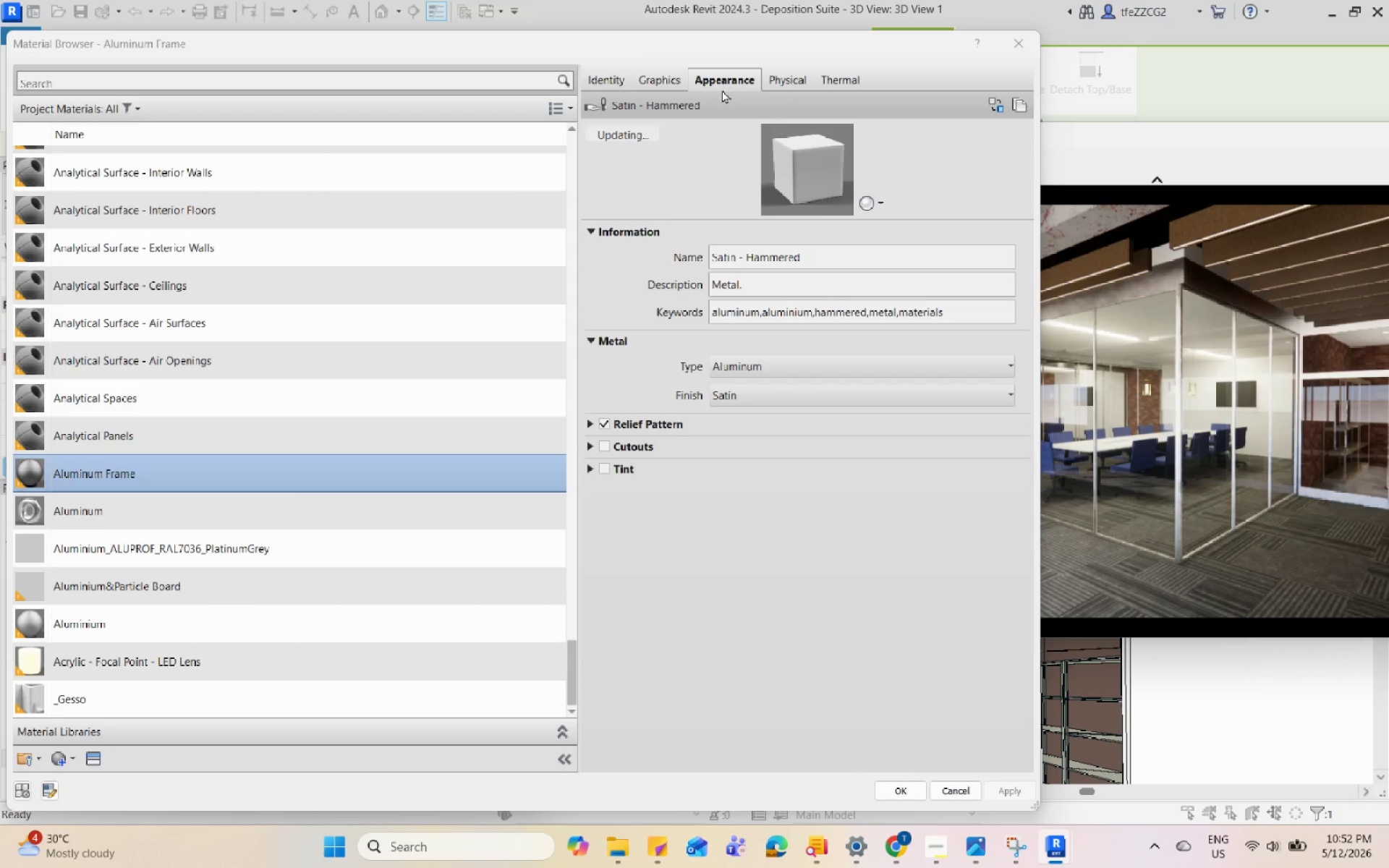 
left_click([778, 386])
 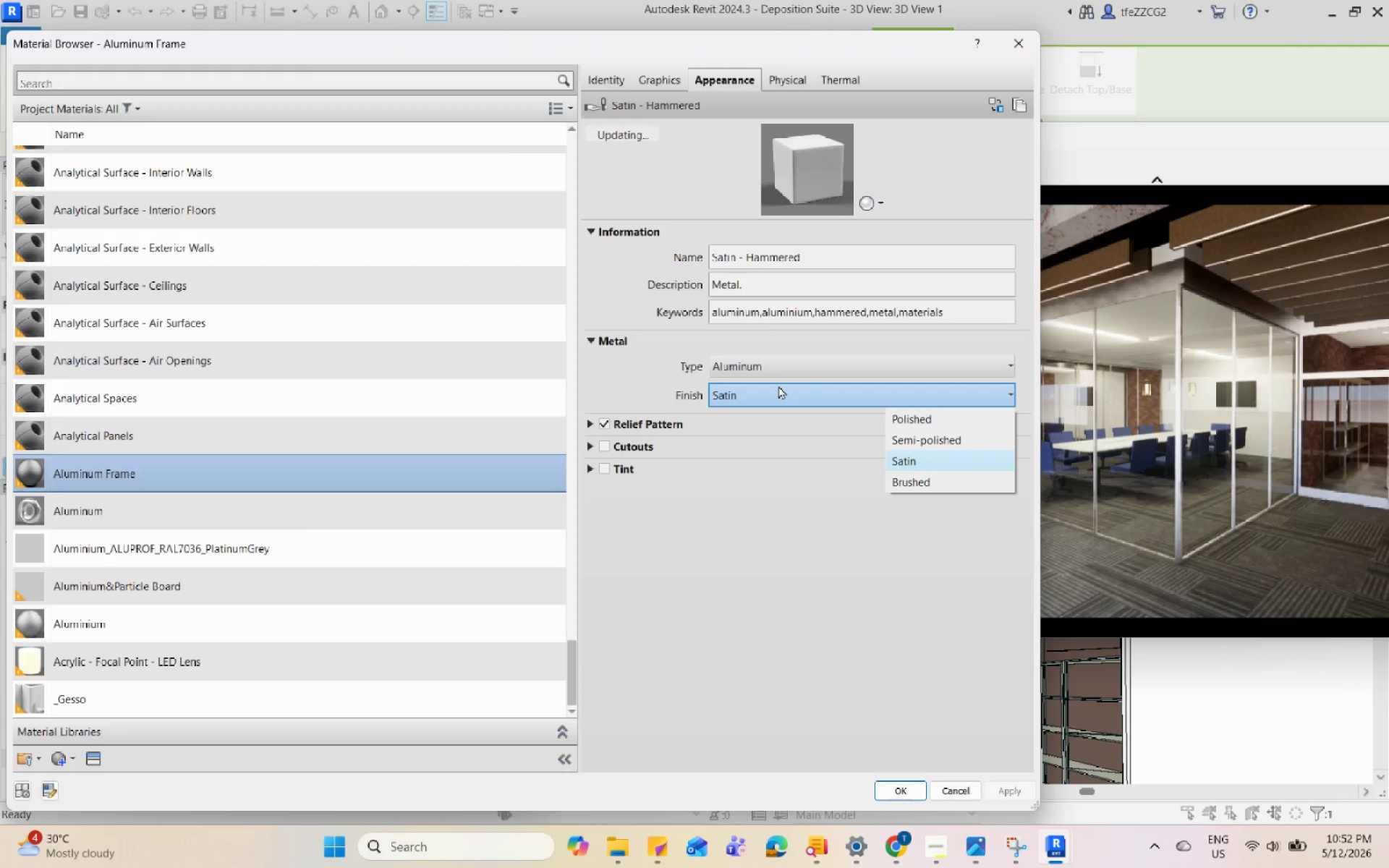 
left_click([890, 365])
 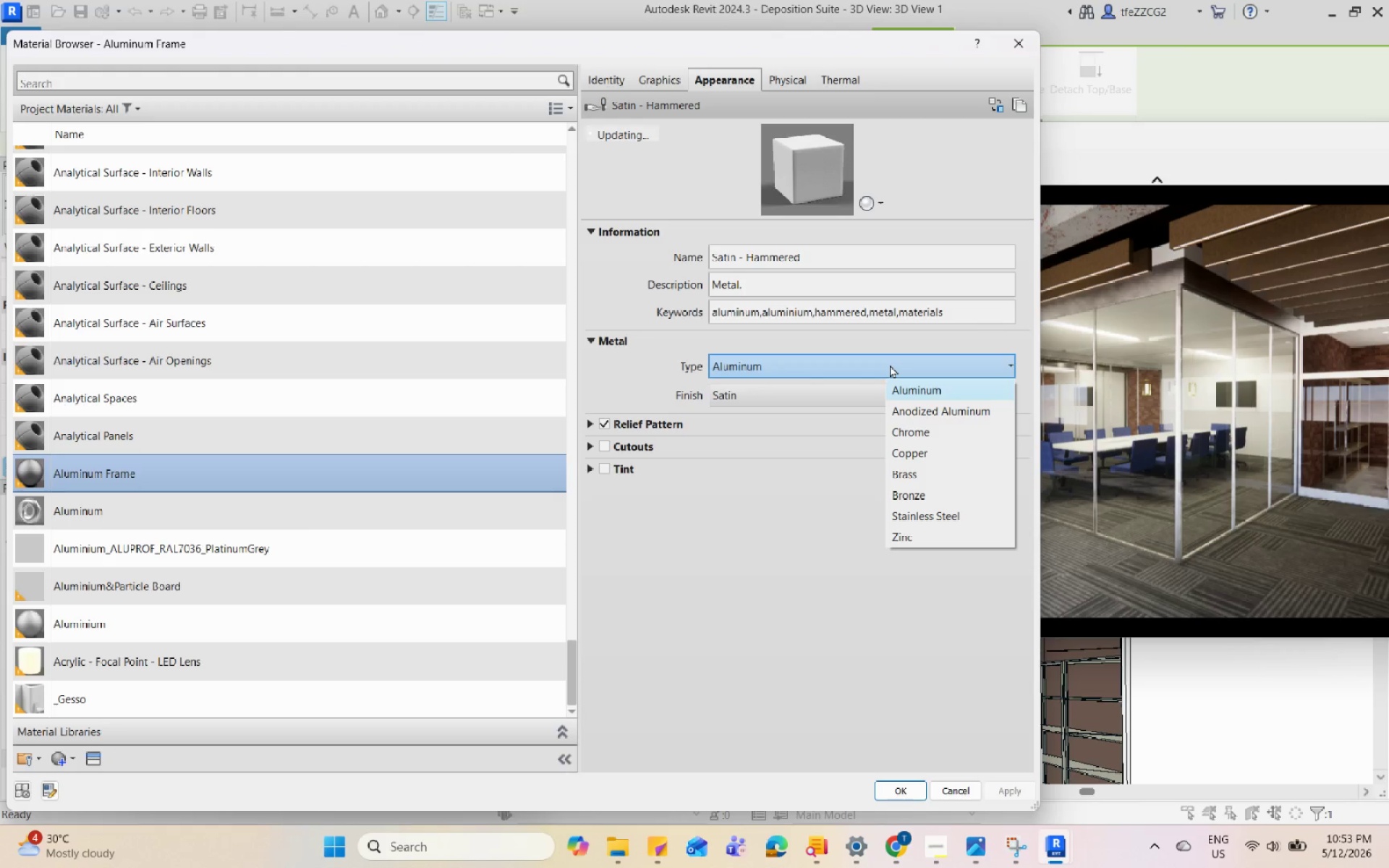 
left_click([808, 398])
 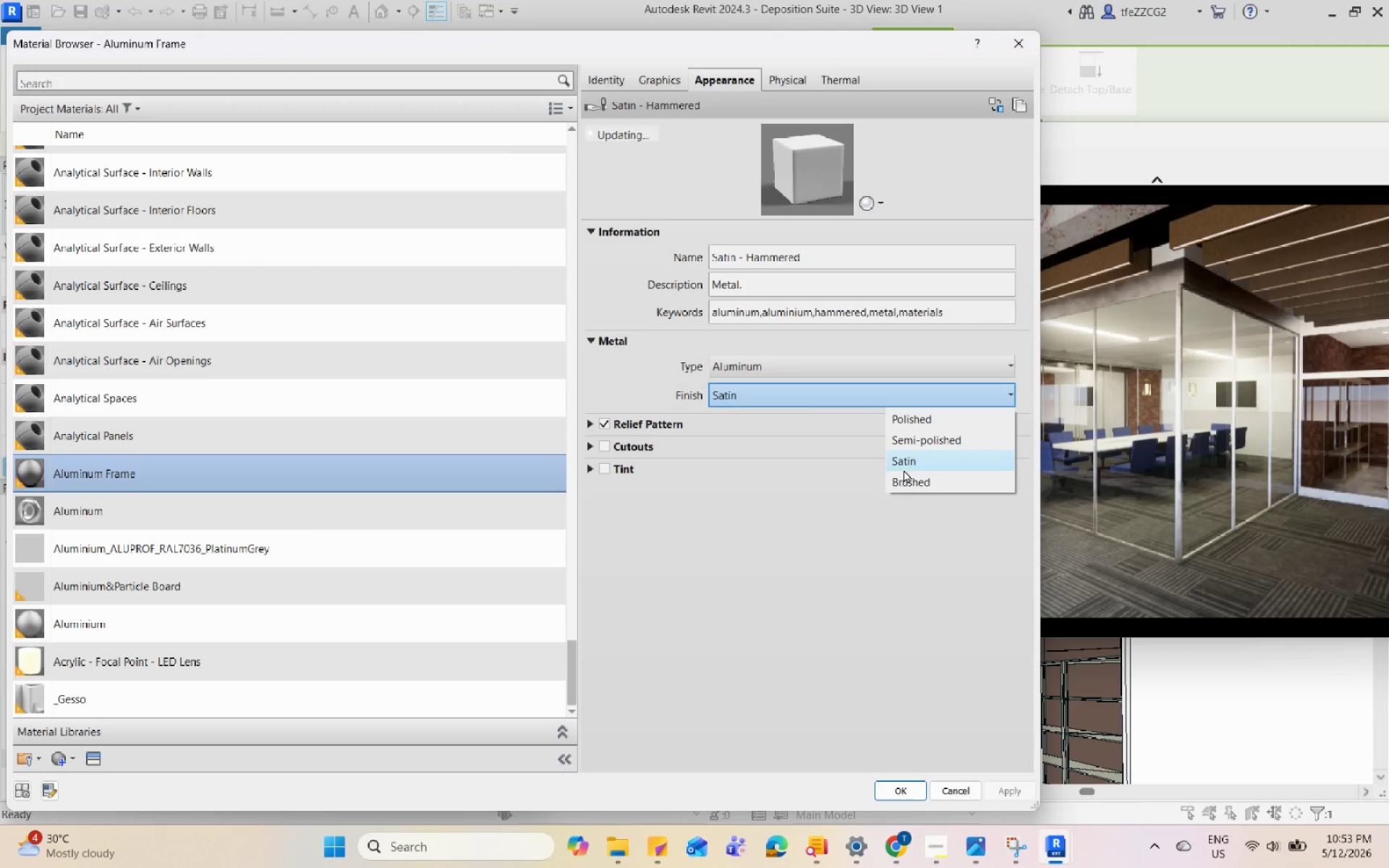 
left_click([908, 485])
 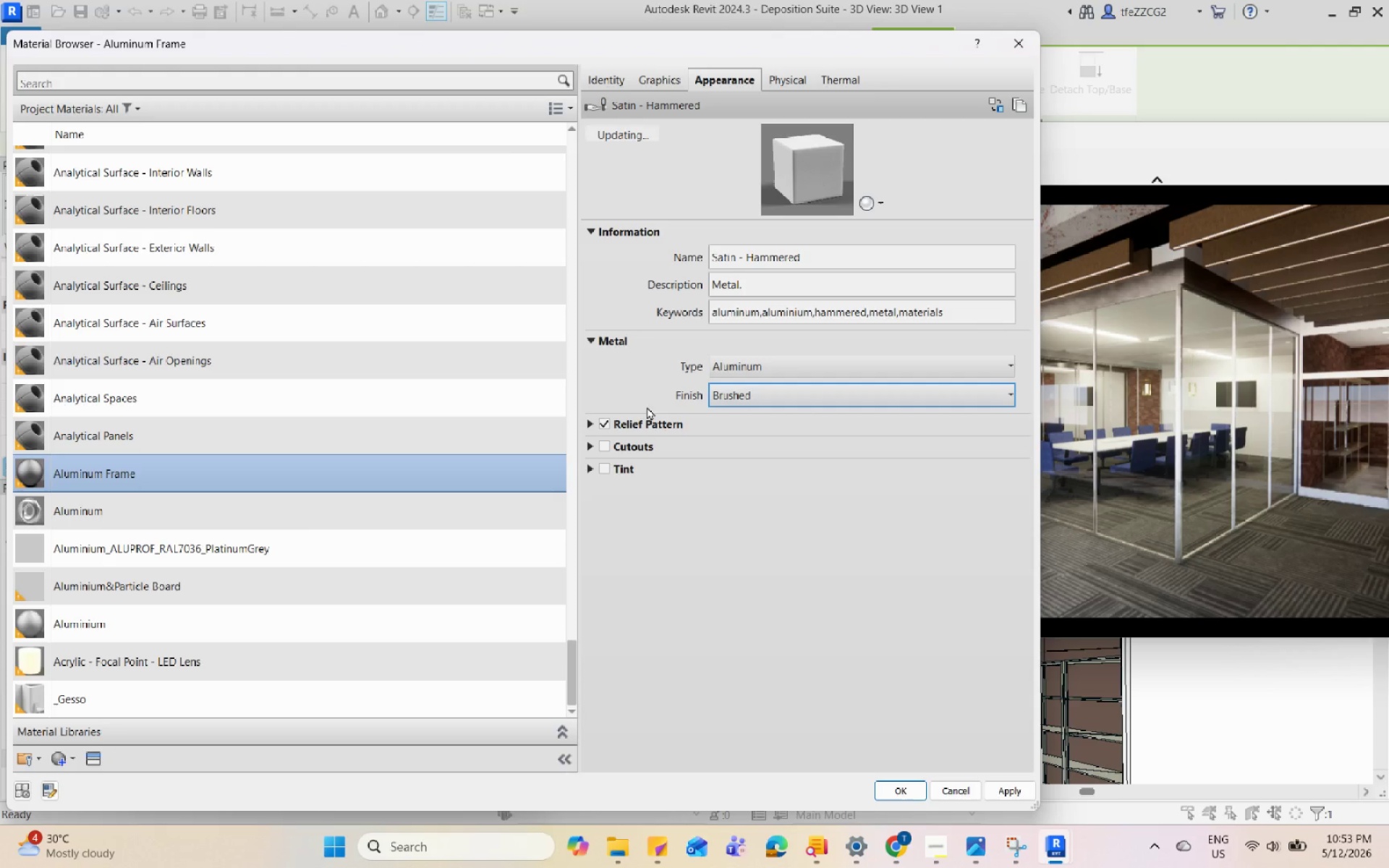 
left_click([1010, 788])
 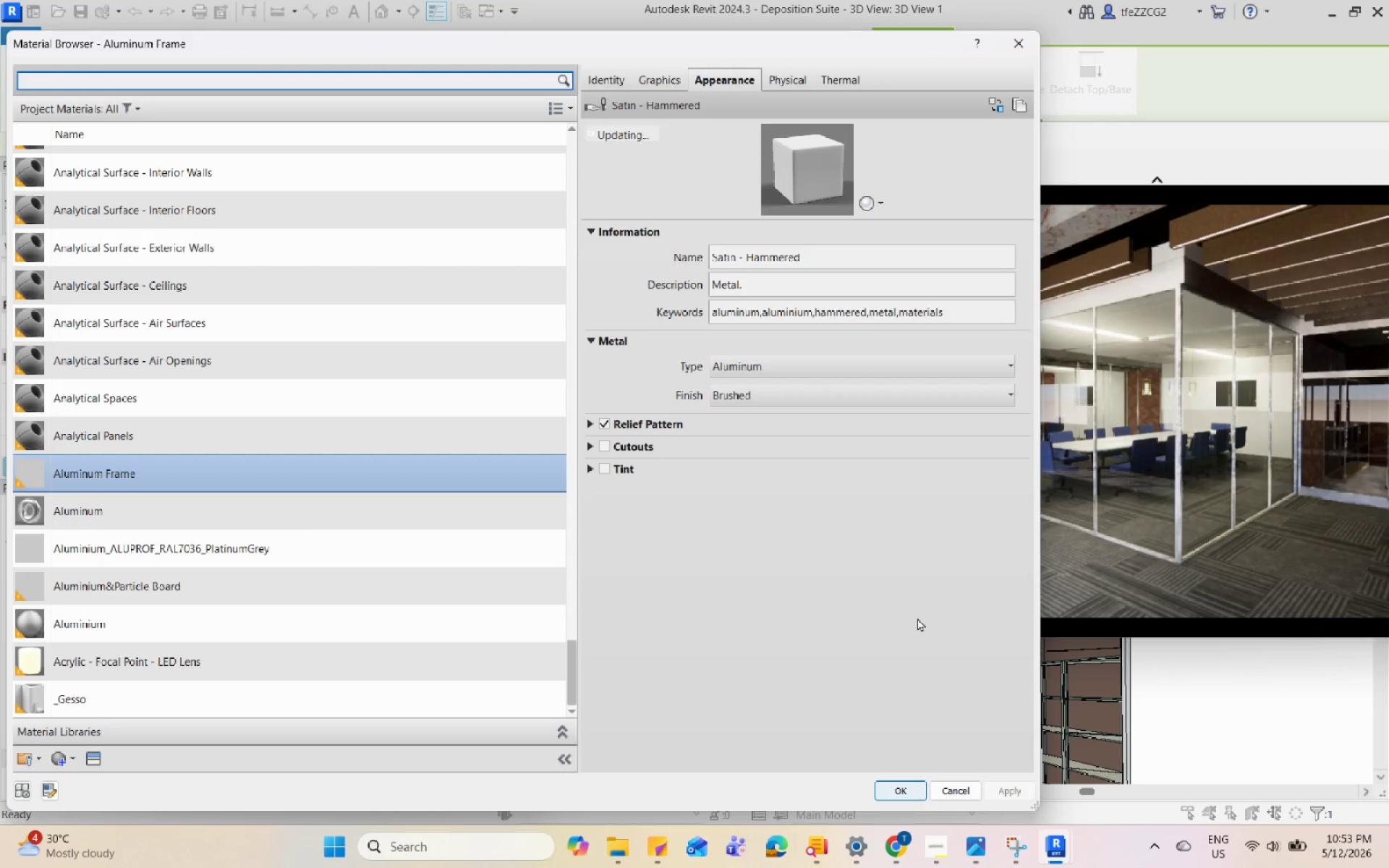 
left_click([982, 390])
 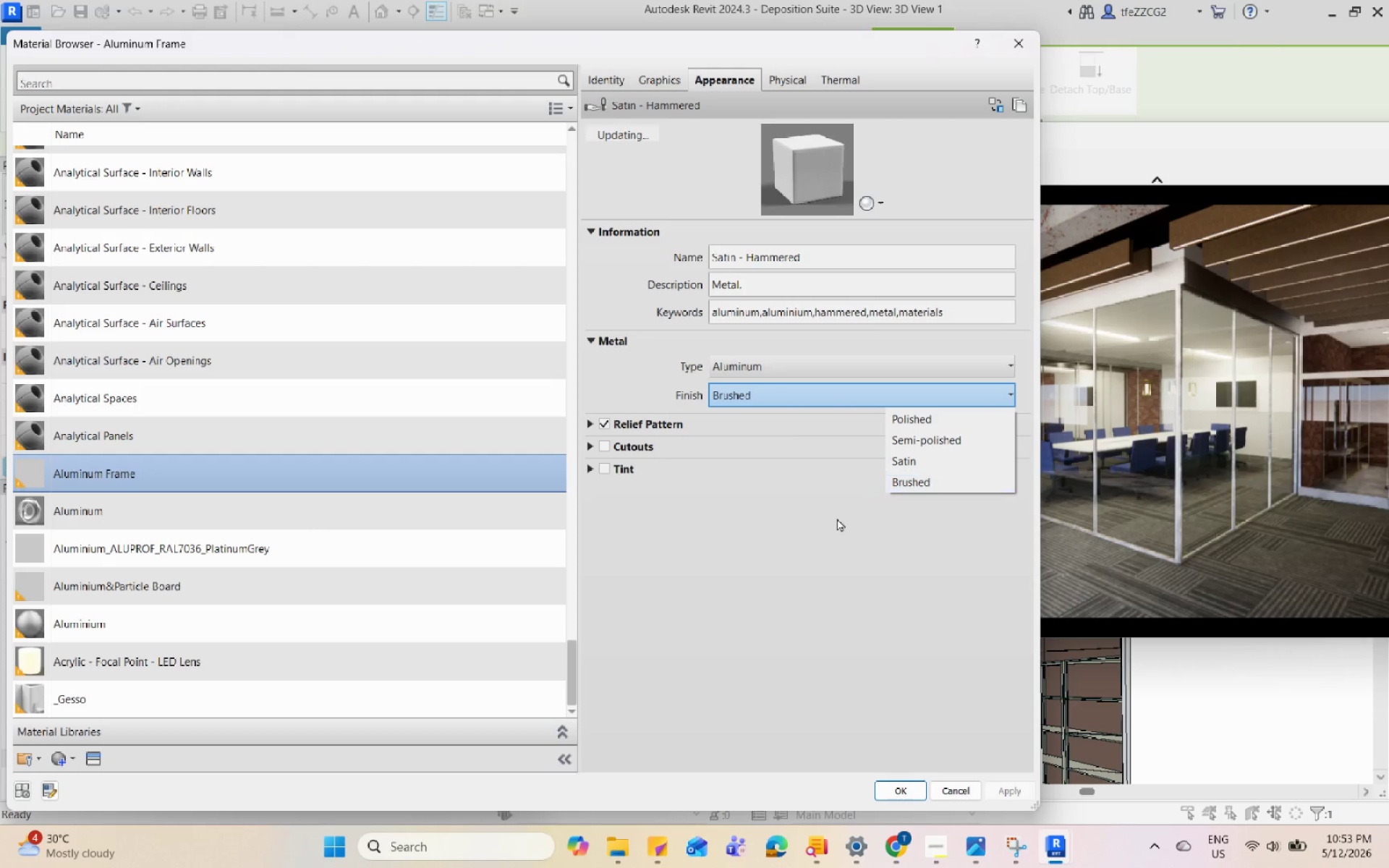 
left_click([790, 375])
 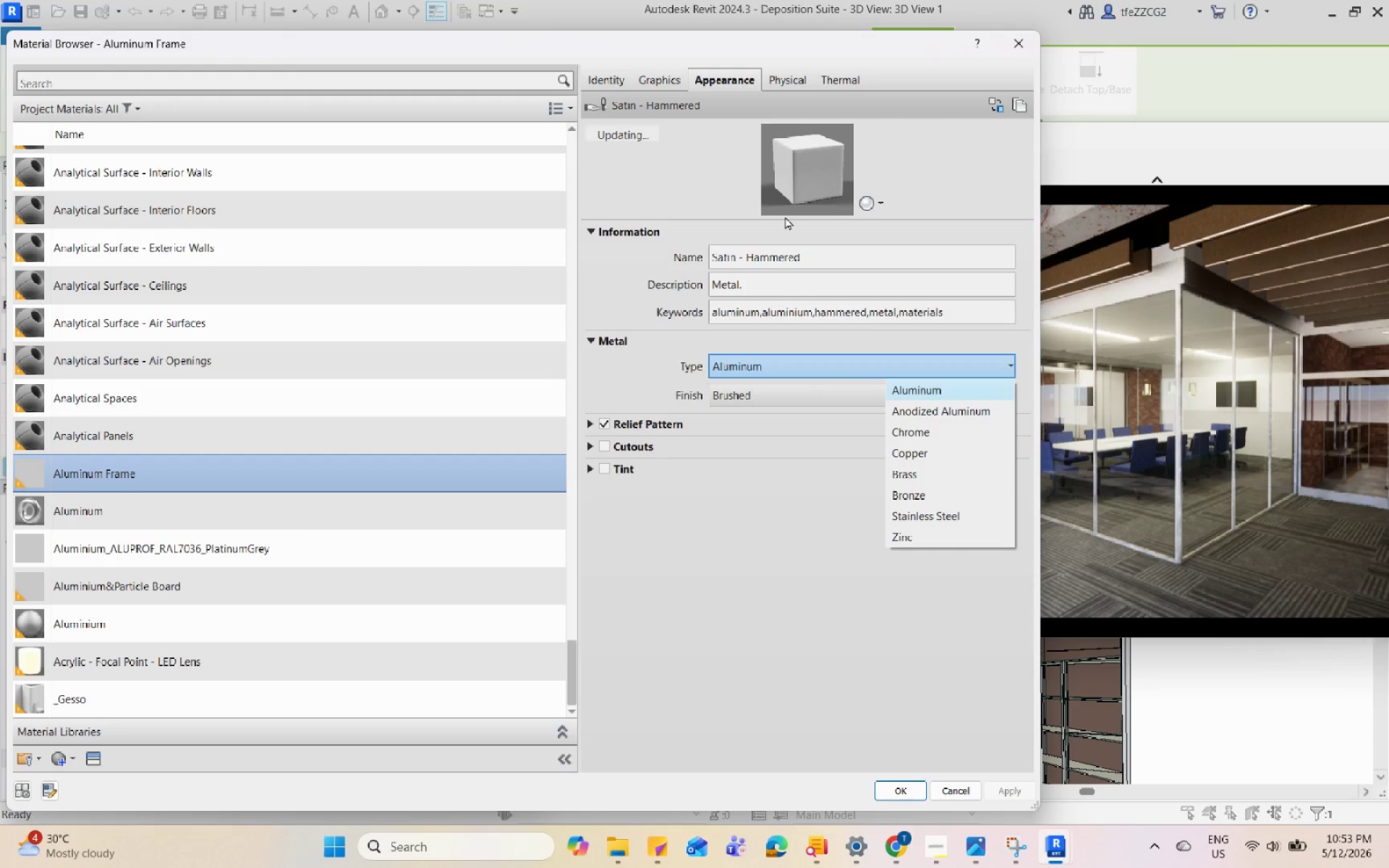 
left_click([665, 77])
 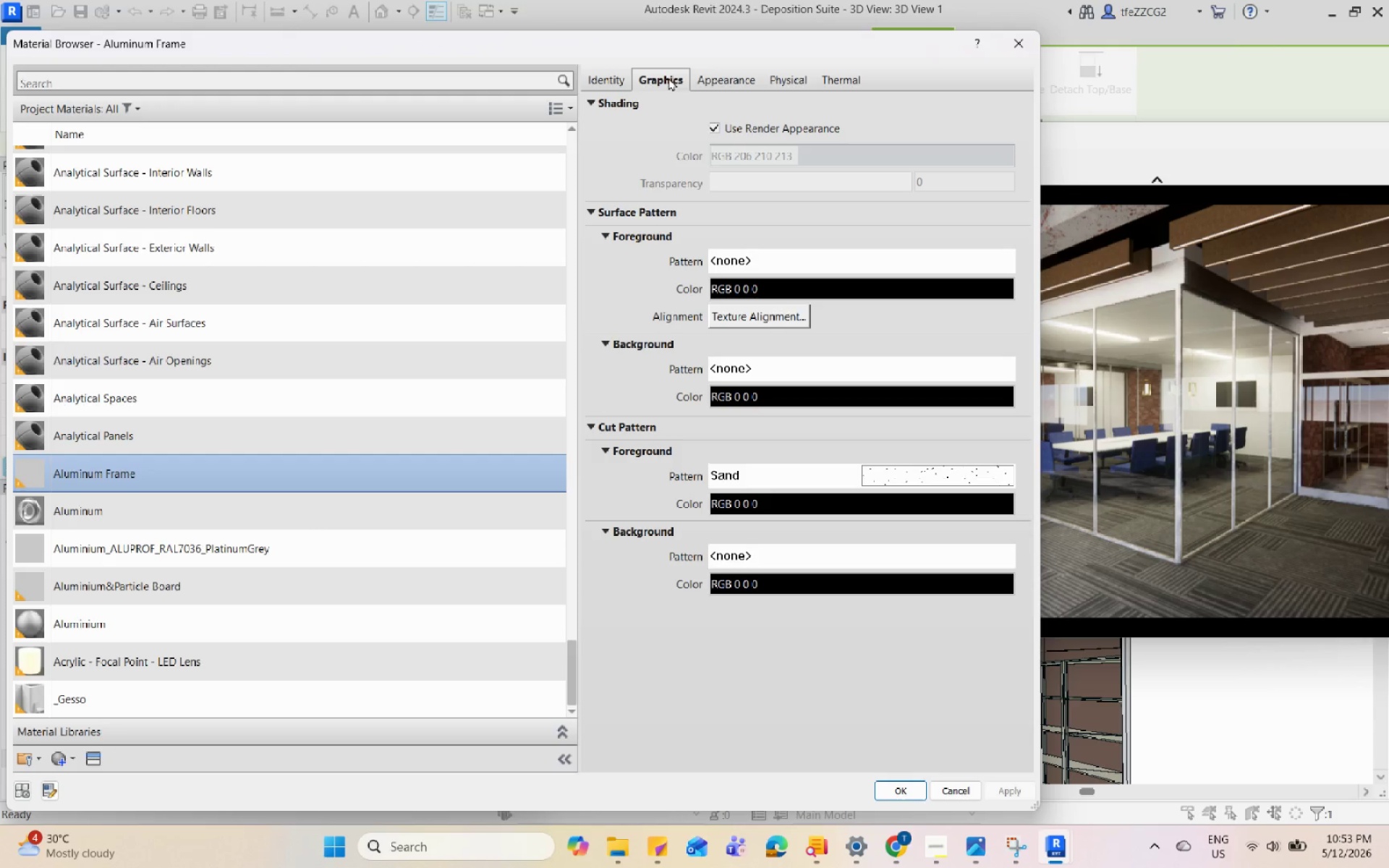 
left_click([711, 67])
 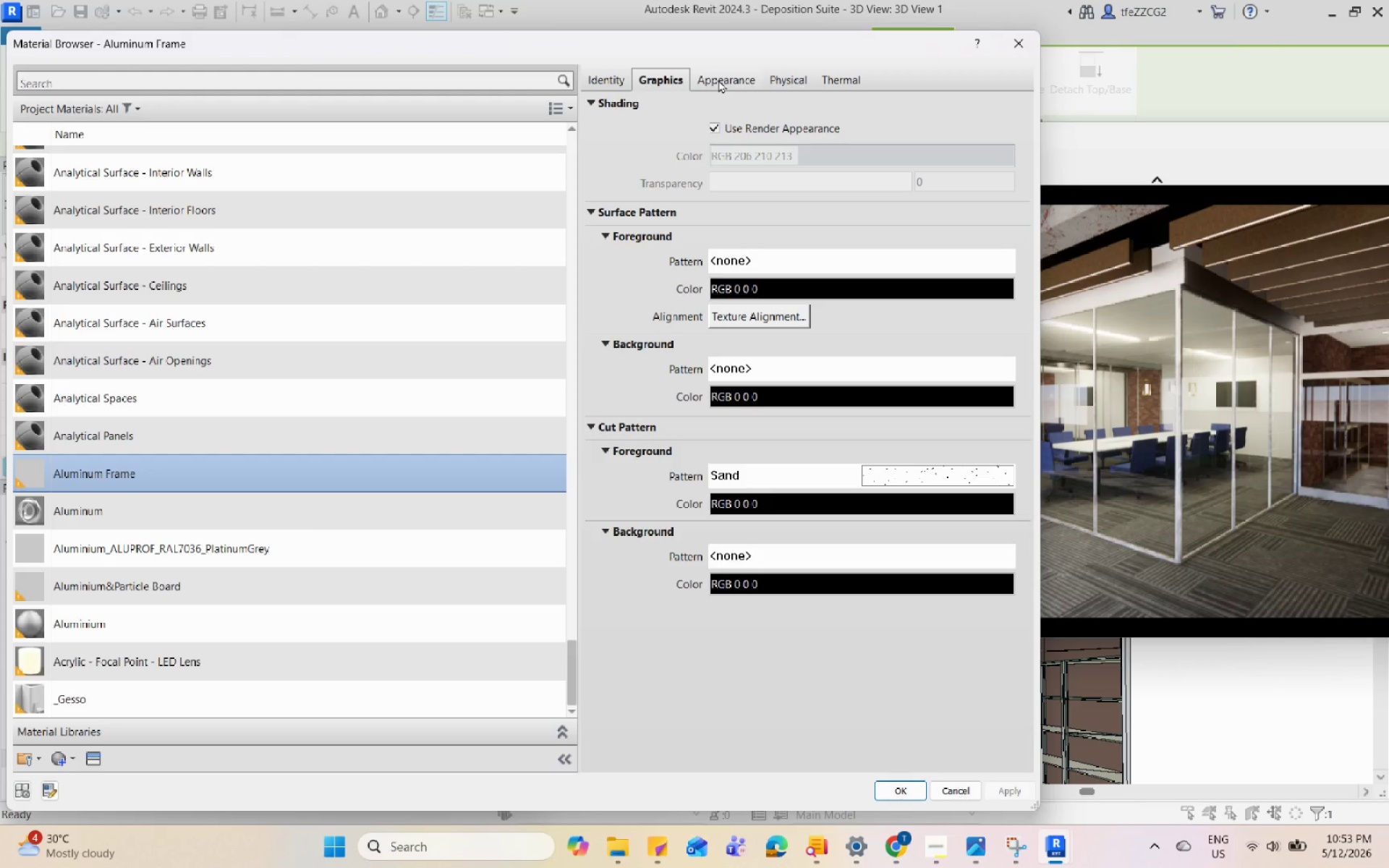 
left_click([718, 80])
 